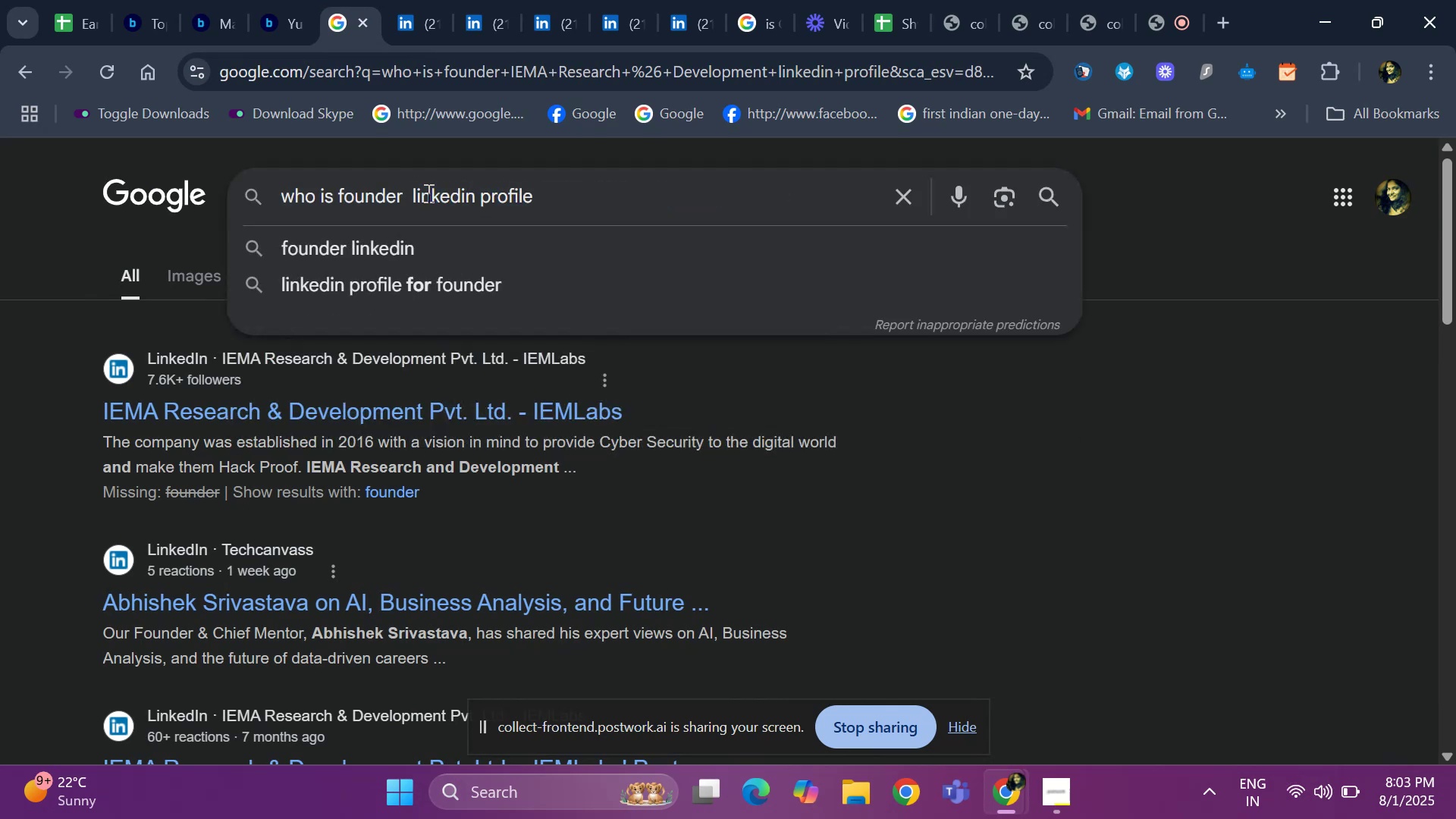 
key(Control+V)
 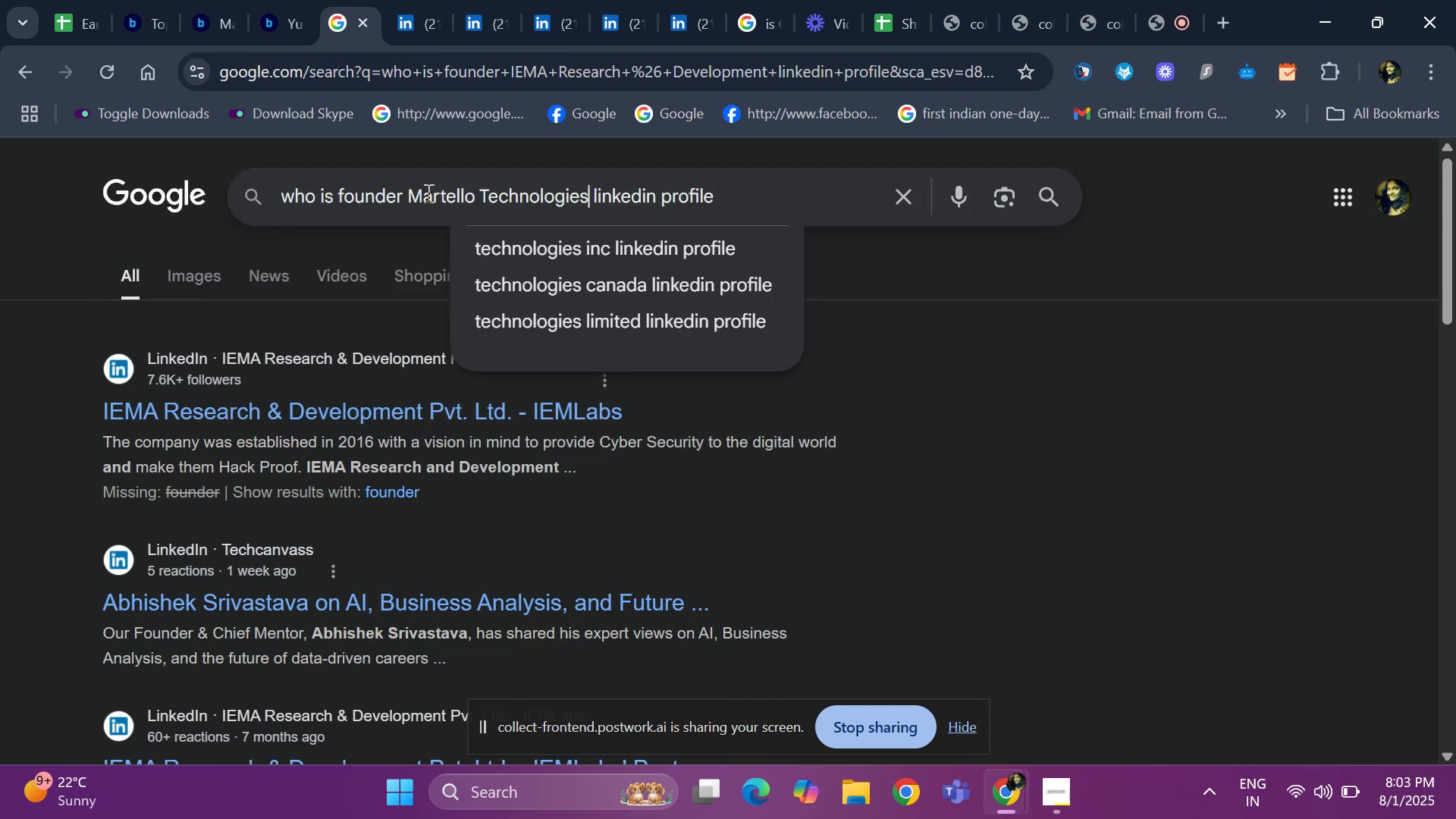 
key(Space)
 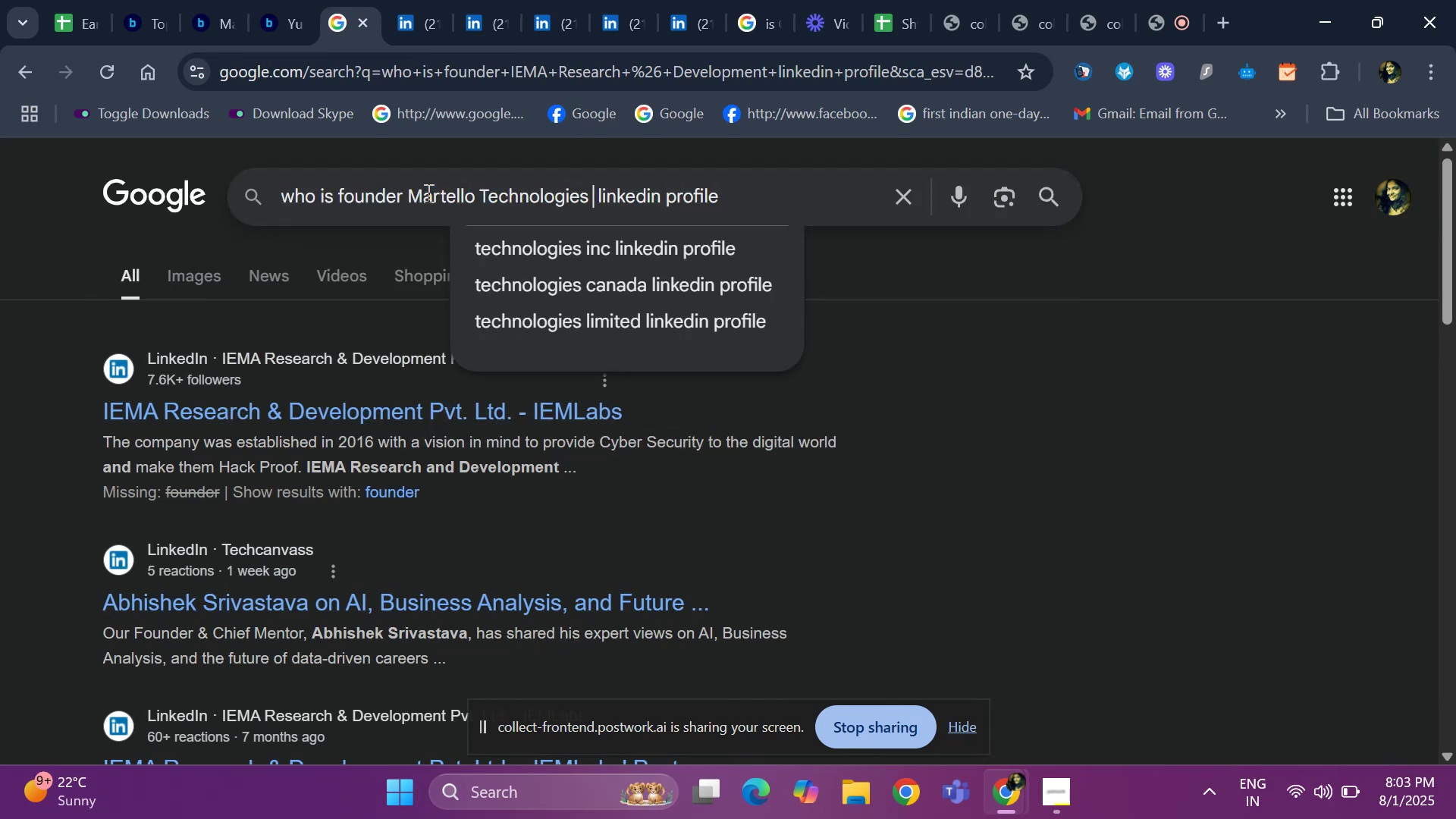 
key(Enter)
 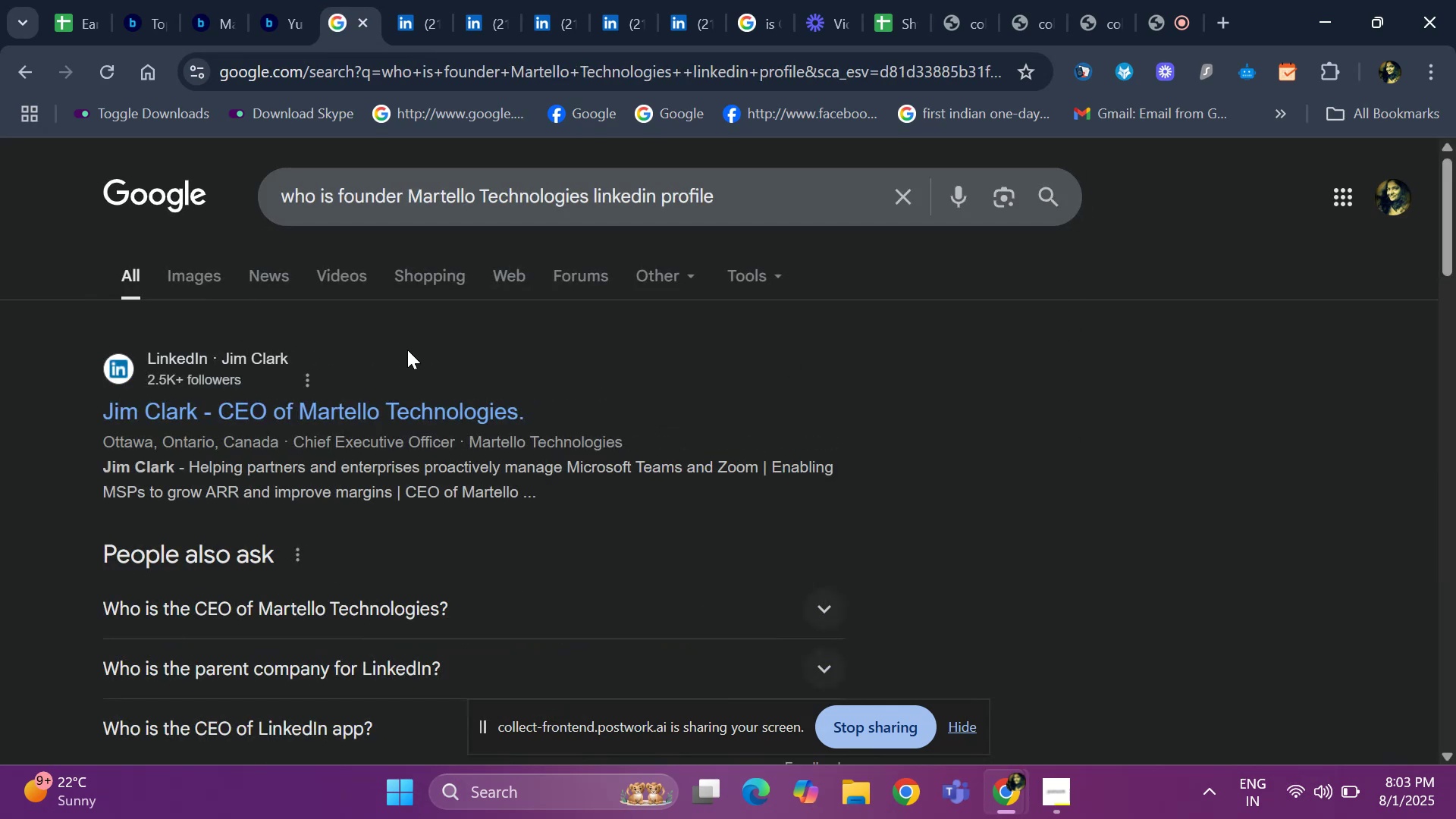 
right_click([372, 411])
 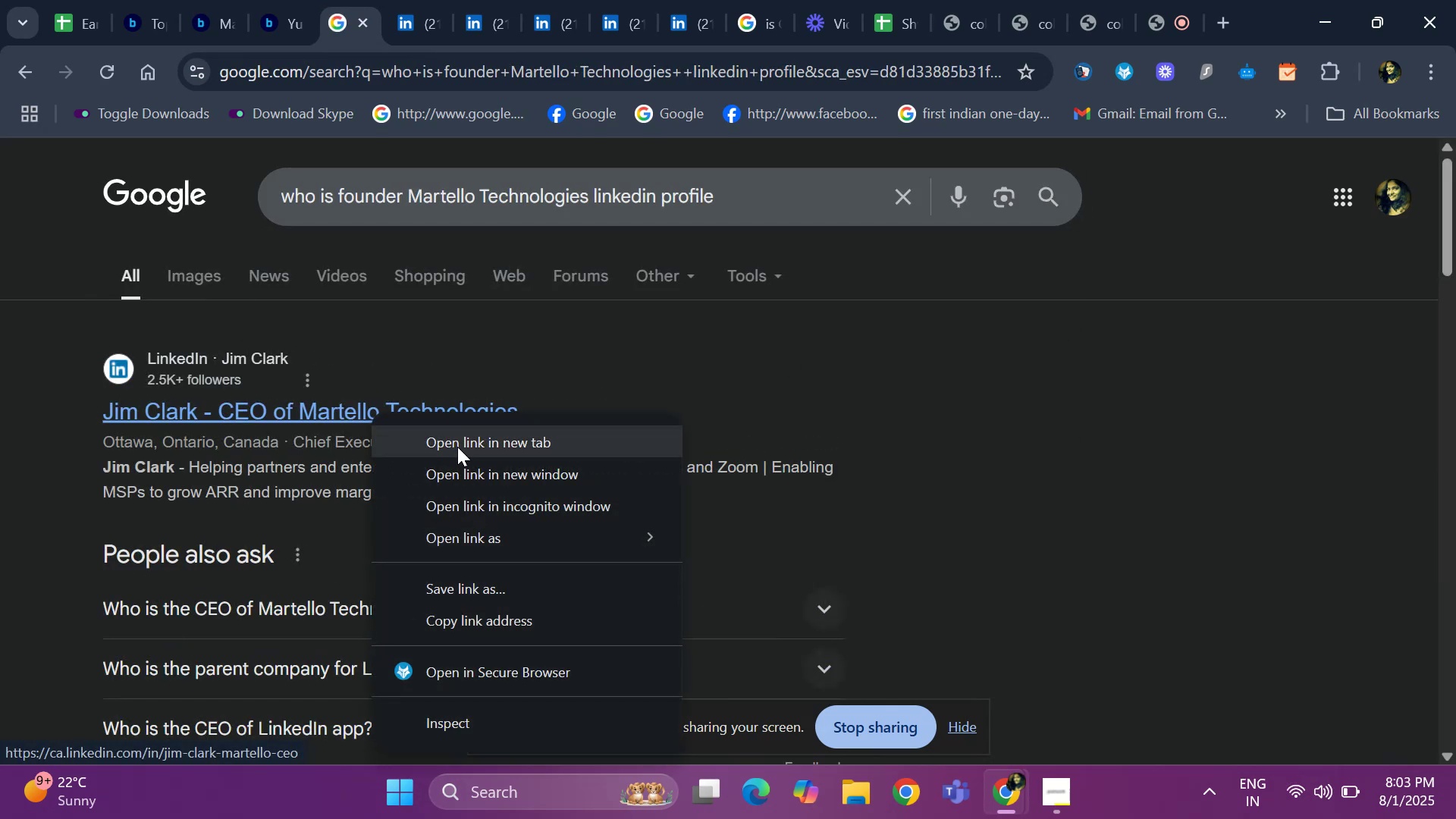 
left_click([462, 455])
 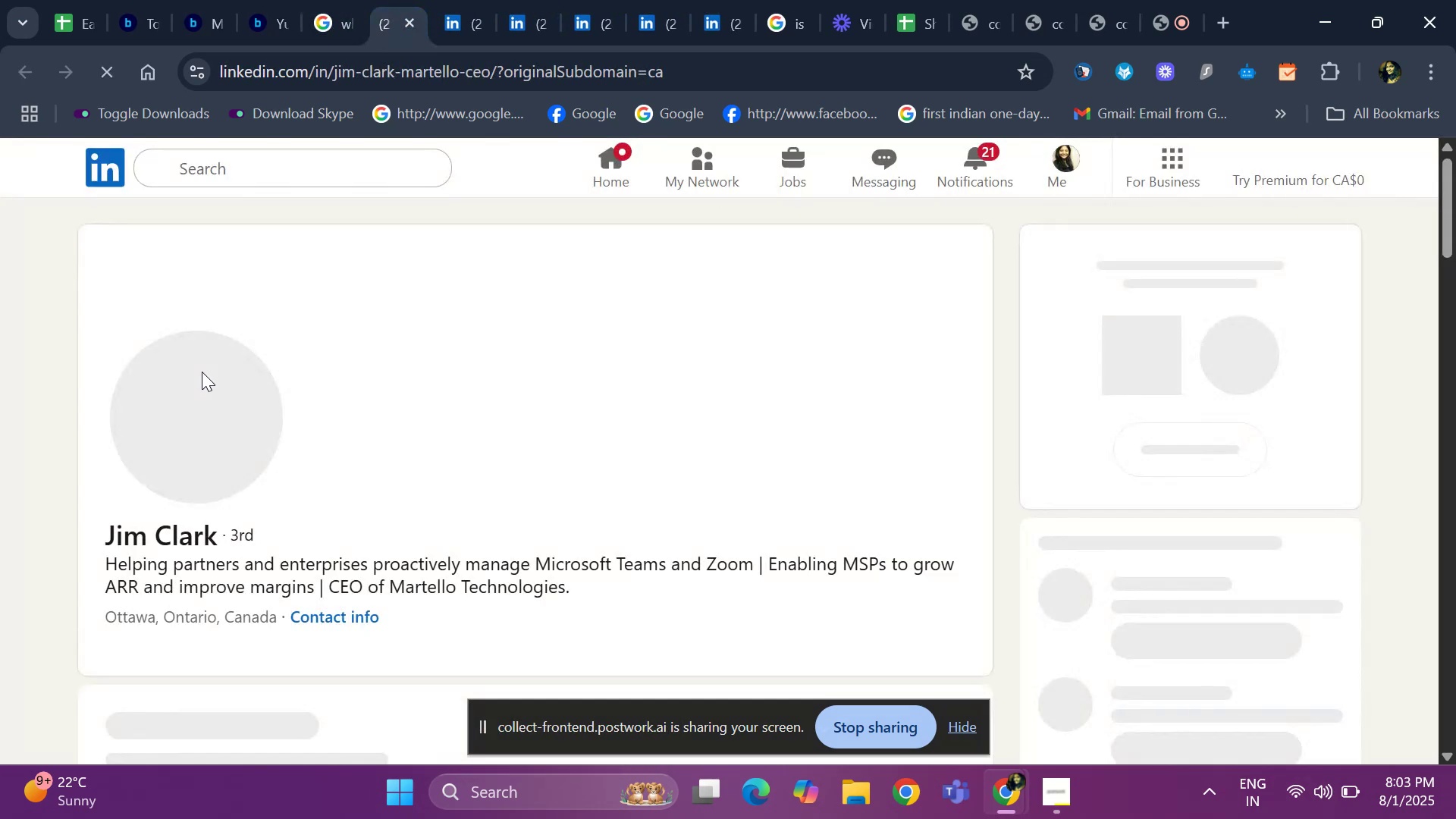 
scroll: coordinate [309, 493], scroll_direction: down, amount: 9.0
 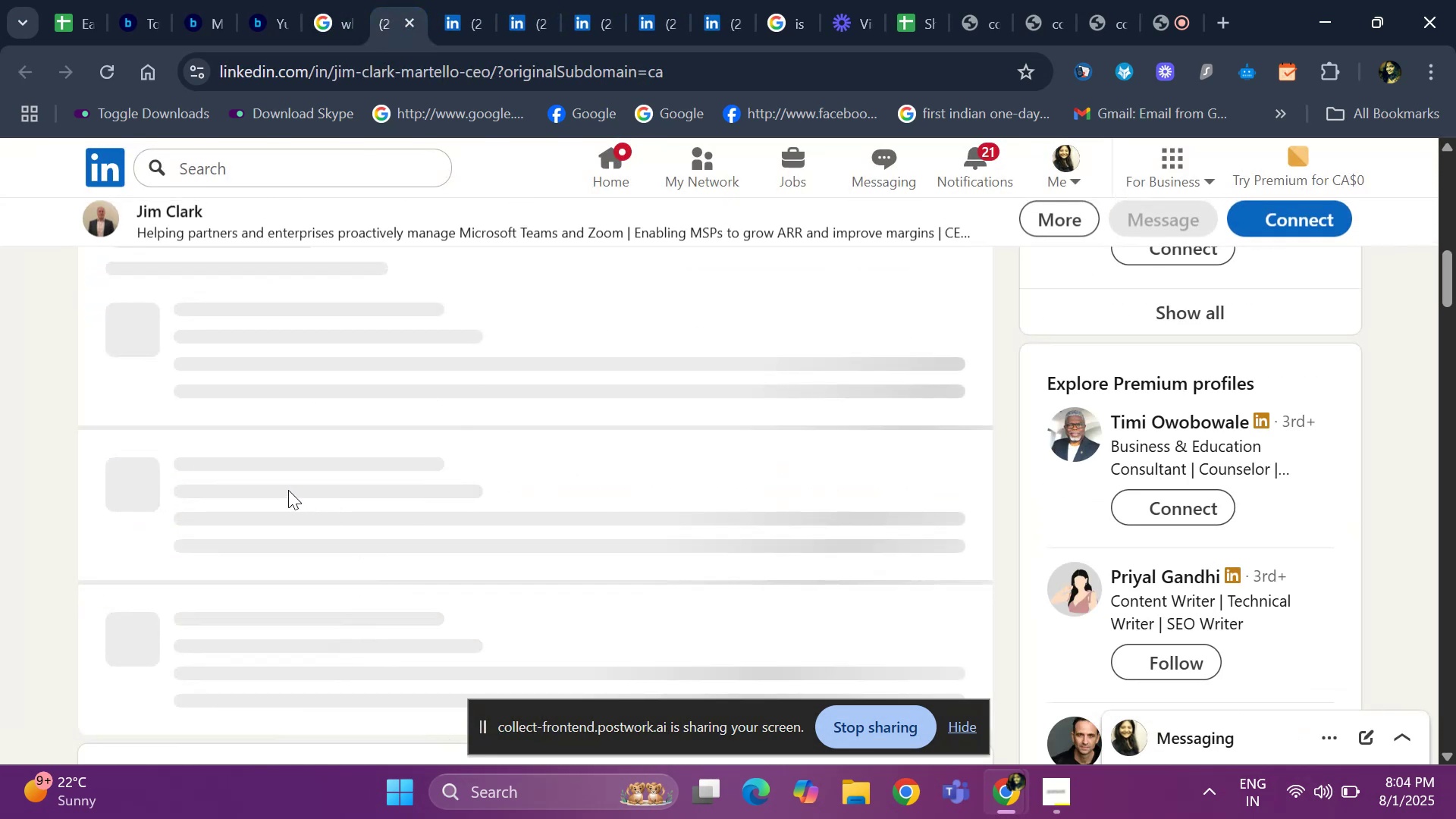 
scroll: coordinate [281, 487], scroll_direction: up, amount: 1.0
 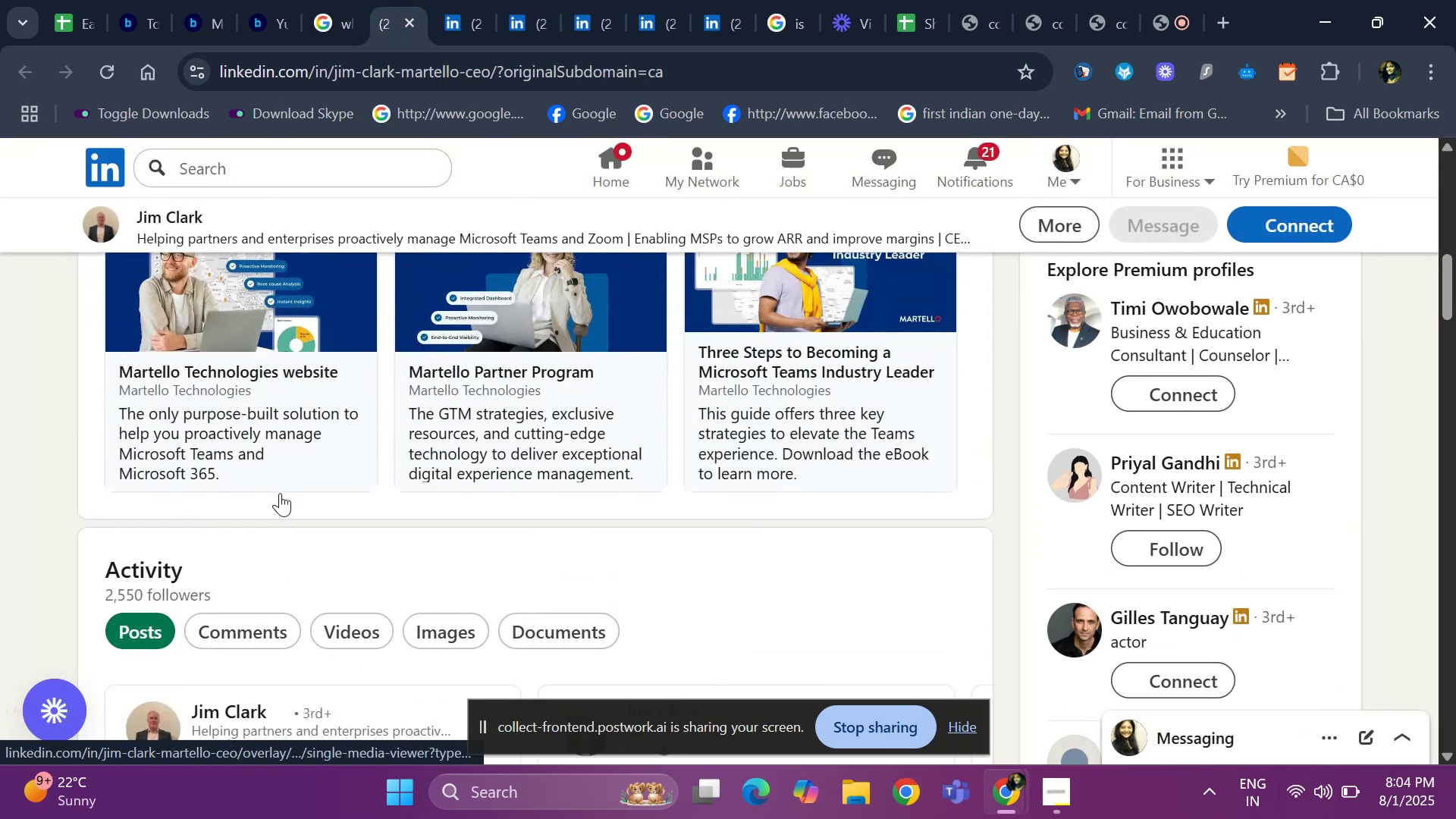 
scroll: coordinate [278, 498], scroll_direction: down, amount: 8.0
 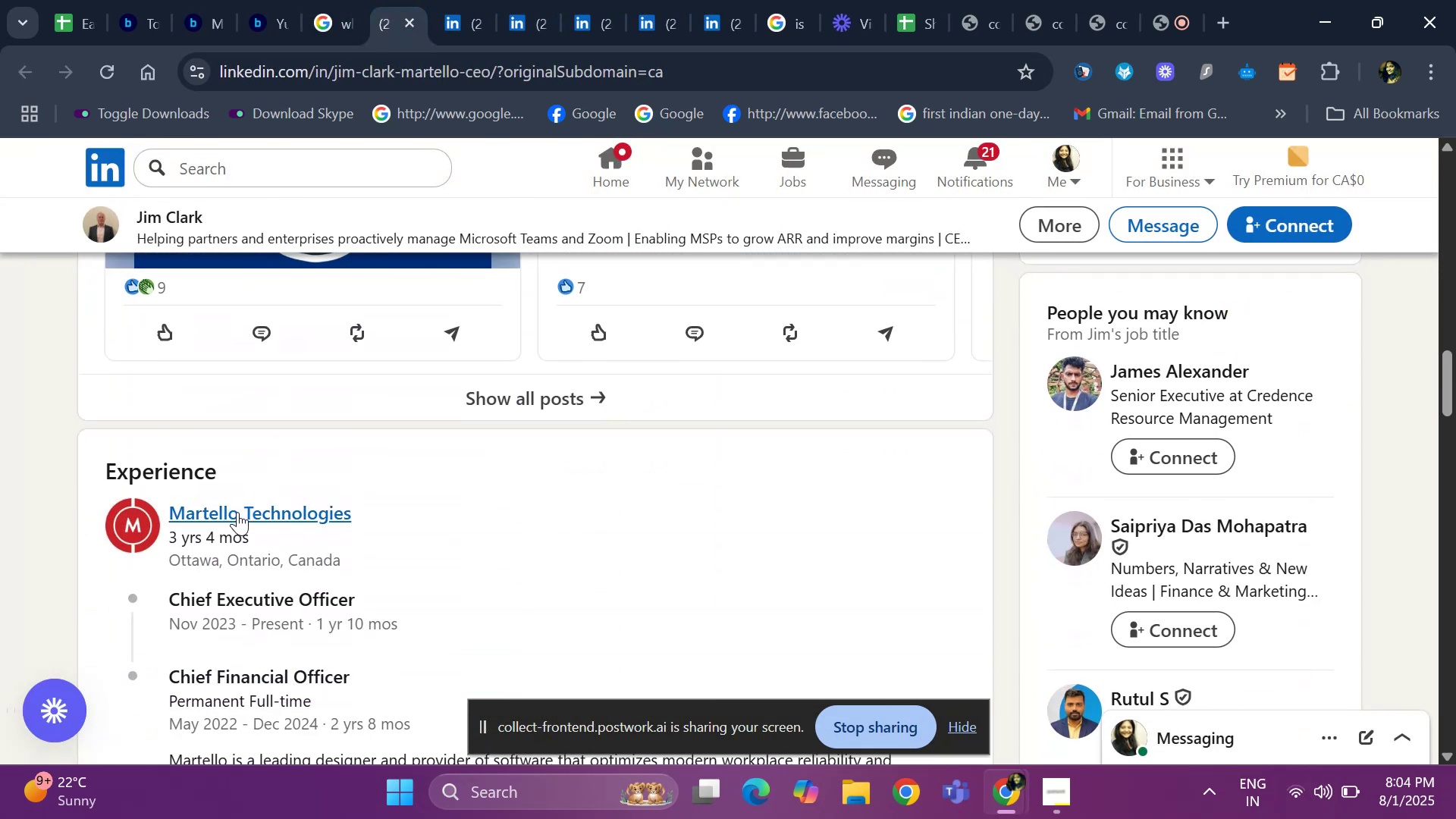 
right_click([237, 512])
 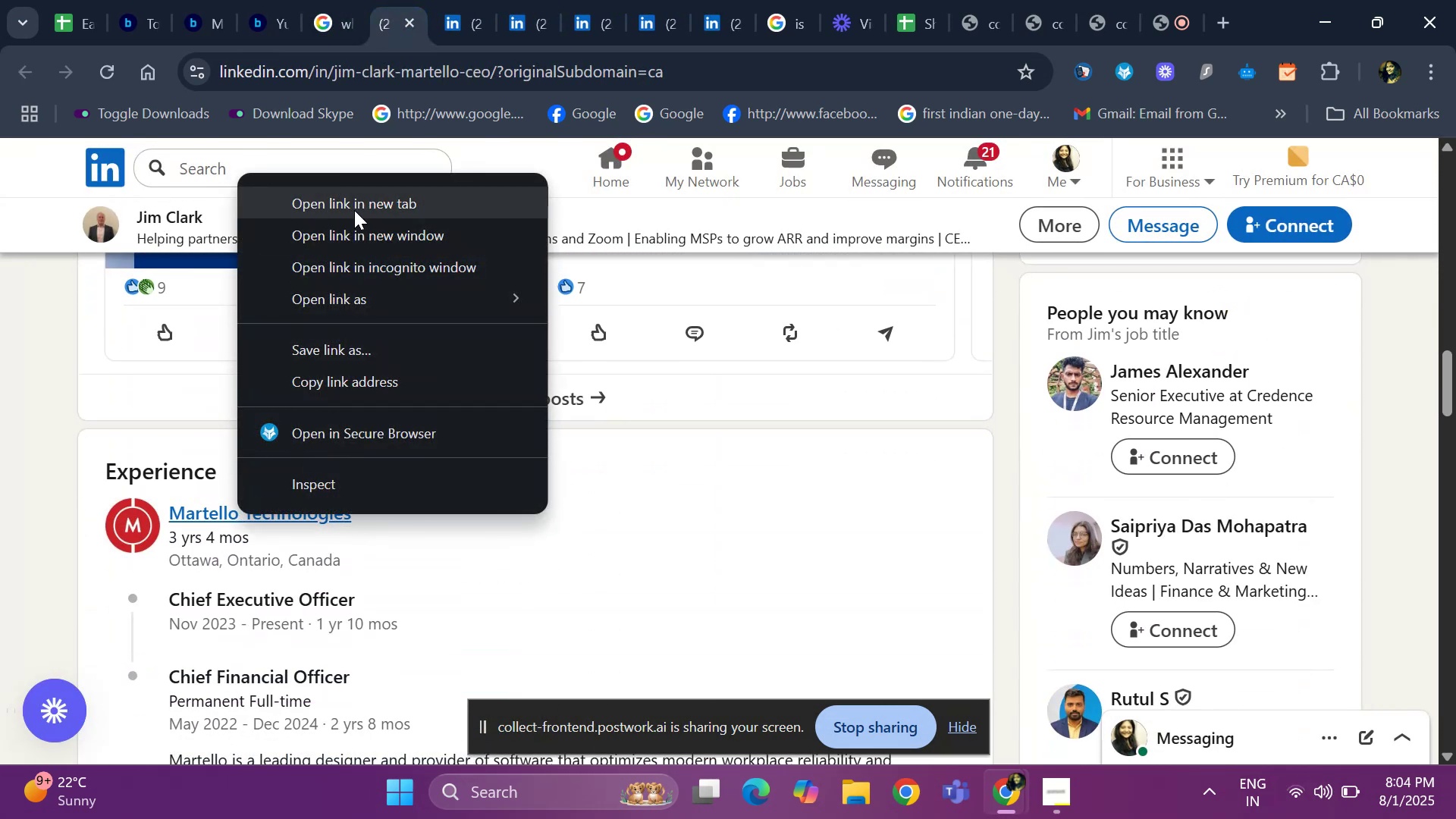 
left_click([359, 207])
 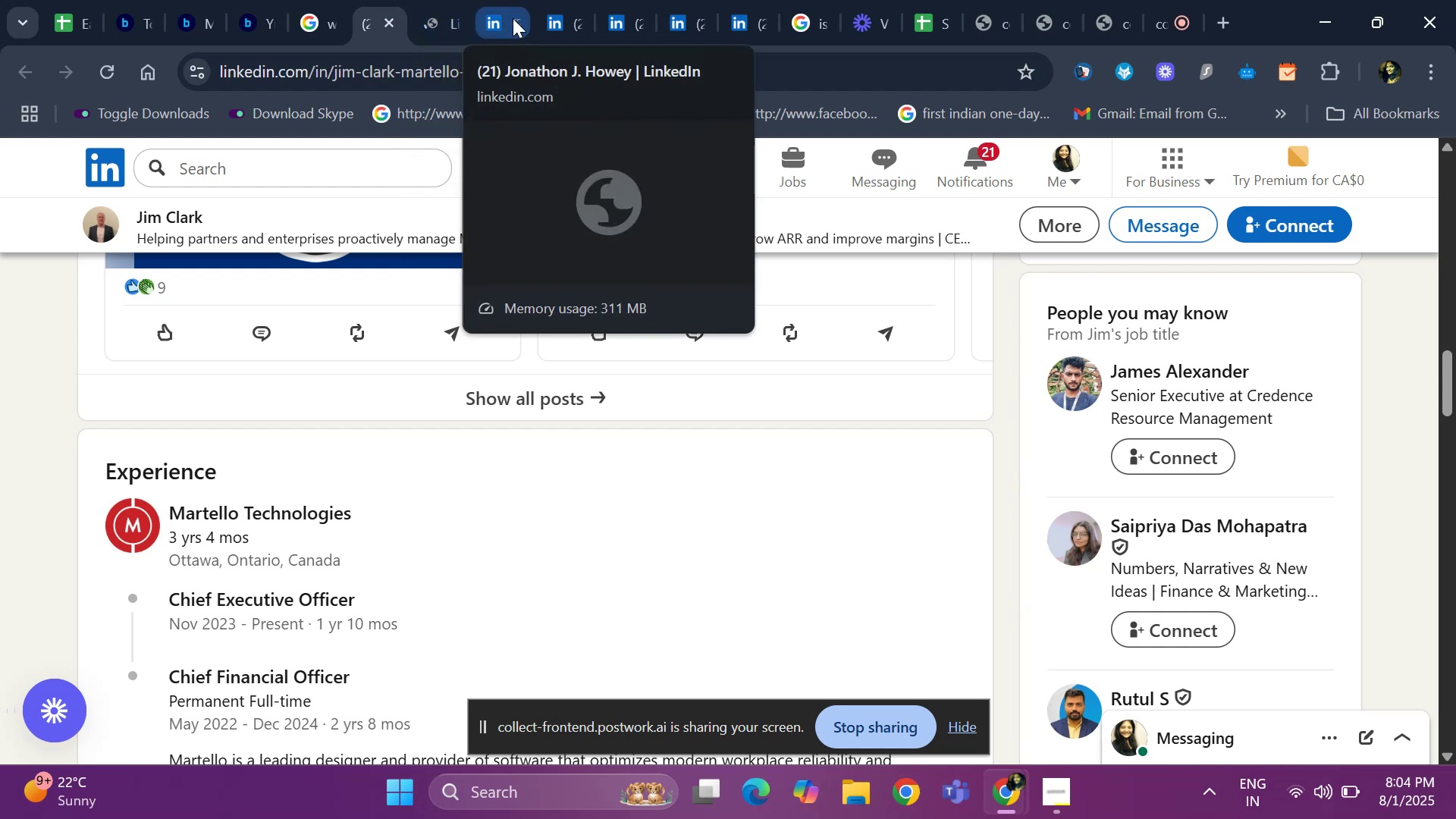 
left_click([521, 19])
 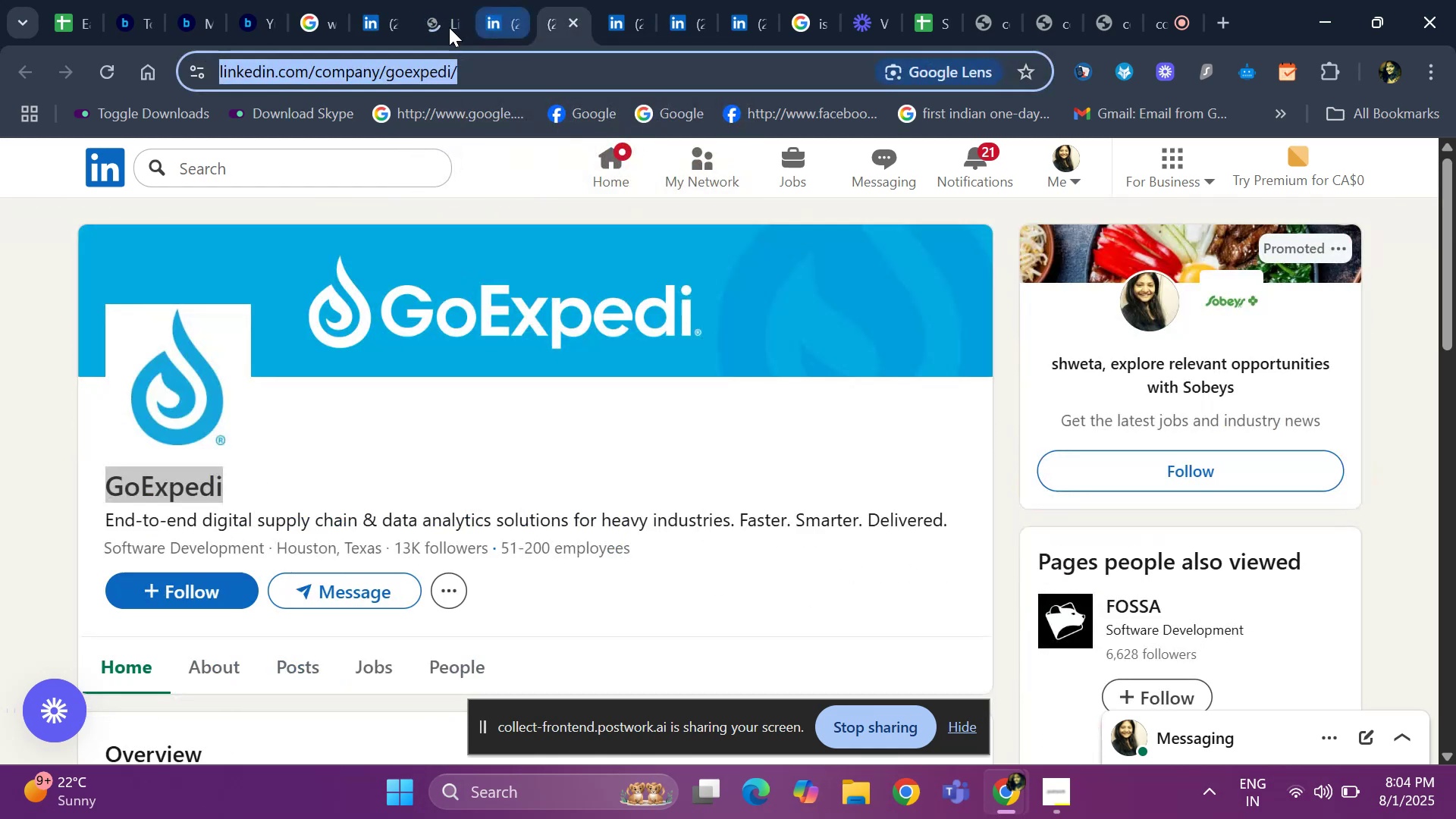 
left_click([438, 27])
 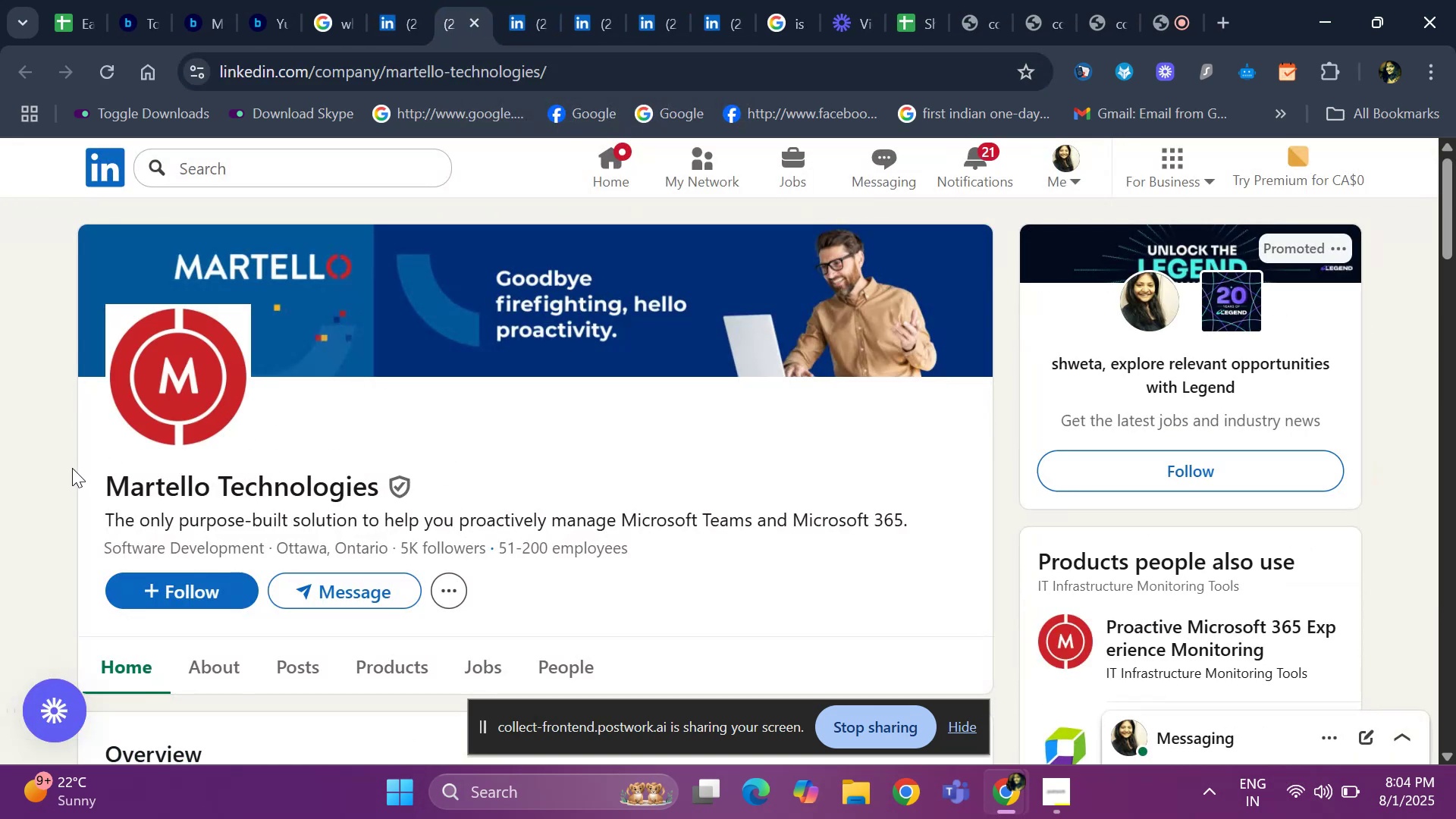 
scroll: coordinate [312, 434], scroll_direction: up, amount: 1.0
 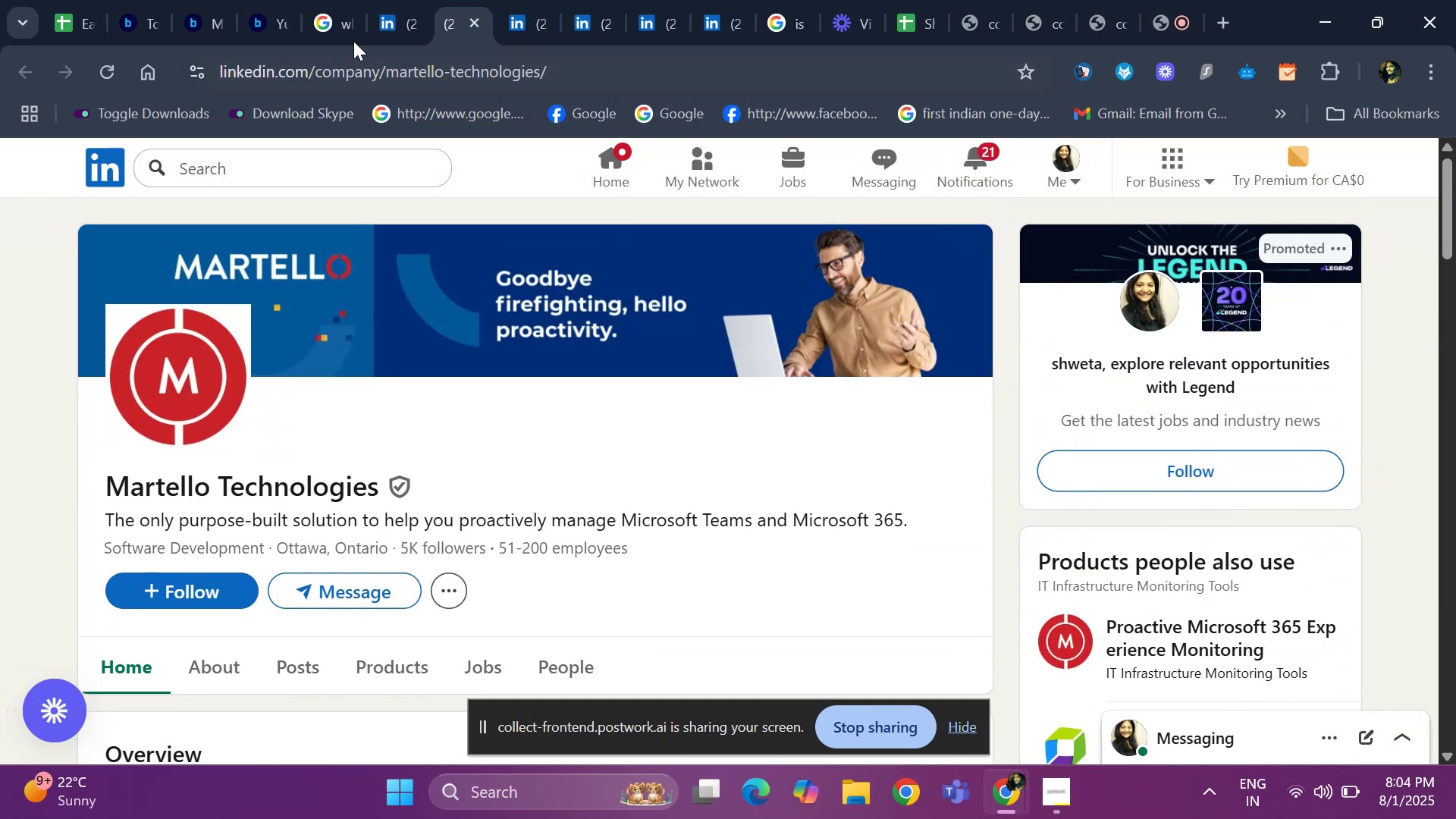 
left_click([391, 22])
 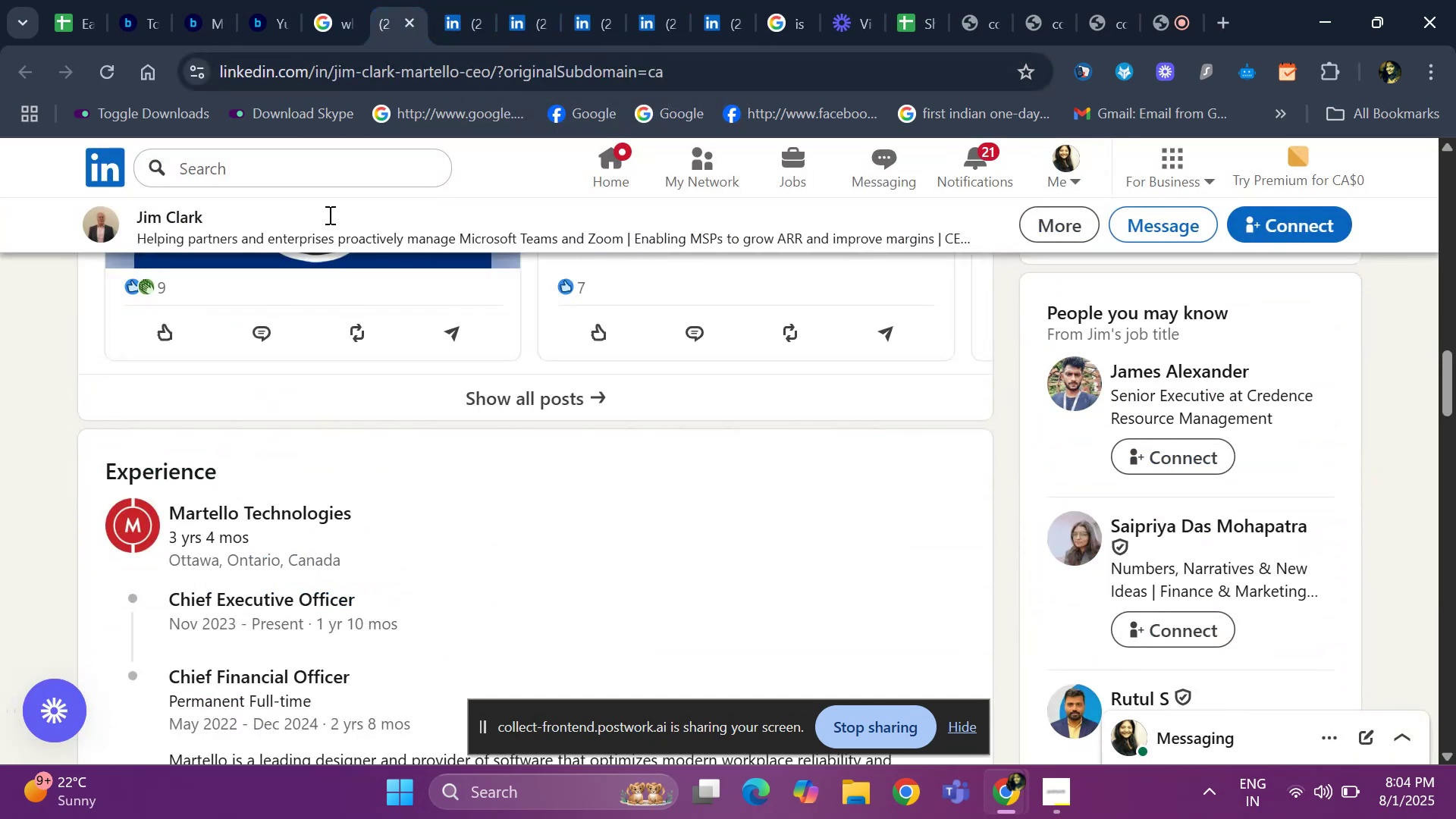 
scroll: coordinate [216, 412], scroll_direction: up, amount: 16.0
 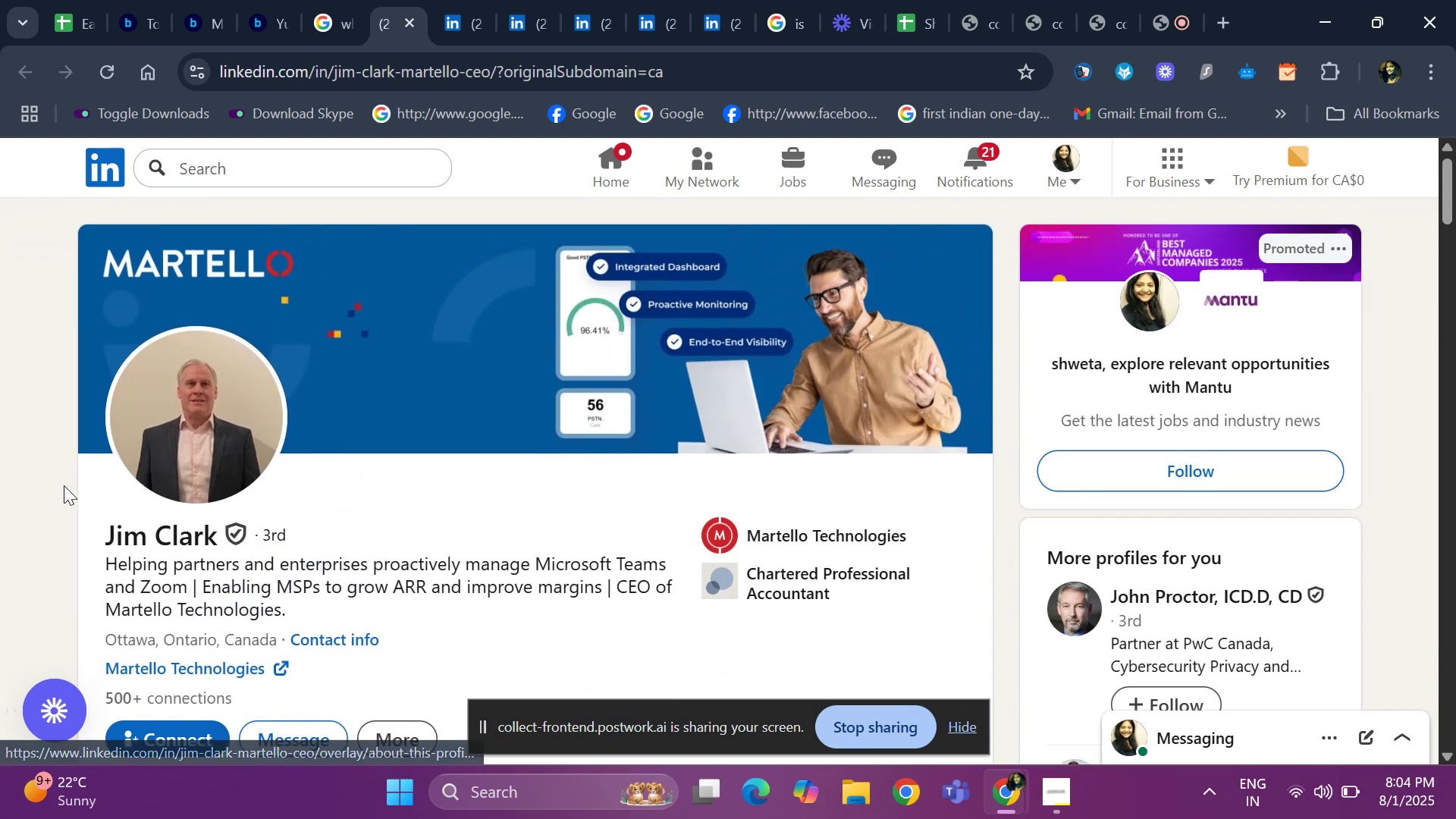 
left_click_drag(start_coordinate=[64, 508], to_coordinate=[220, 533])
 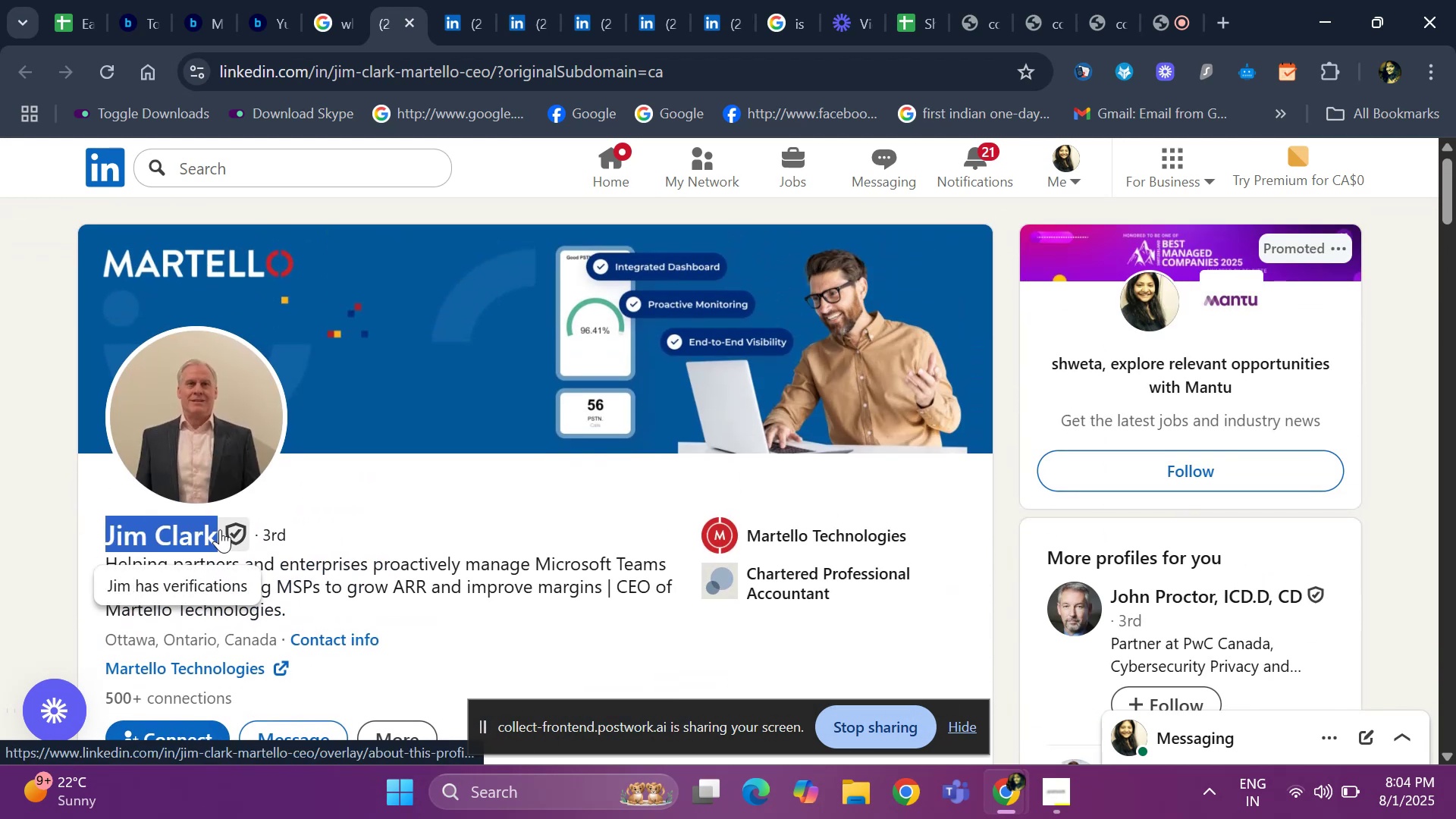 
key(Control+ControlLeft)
 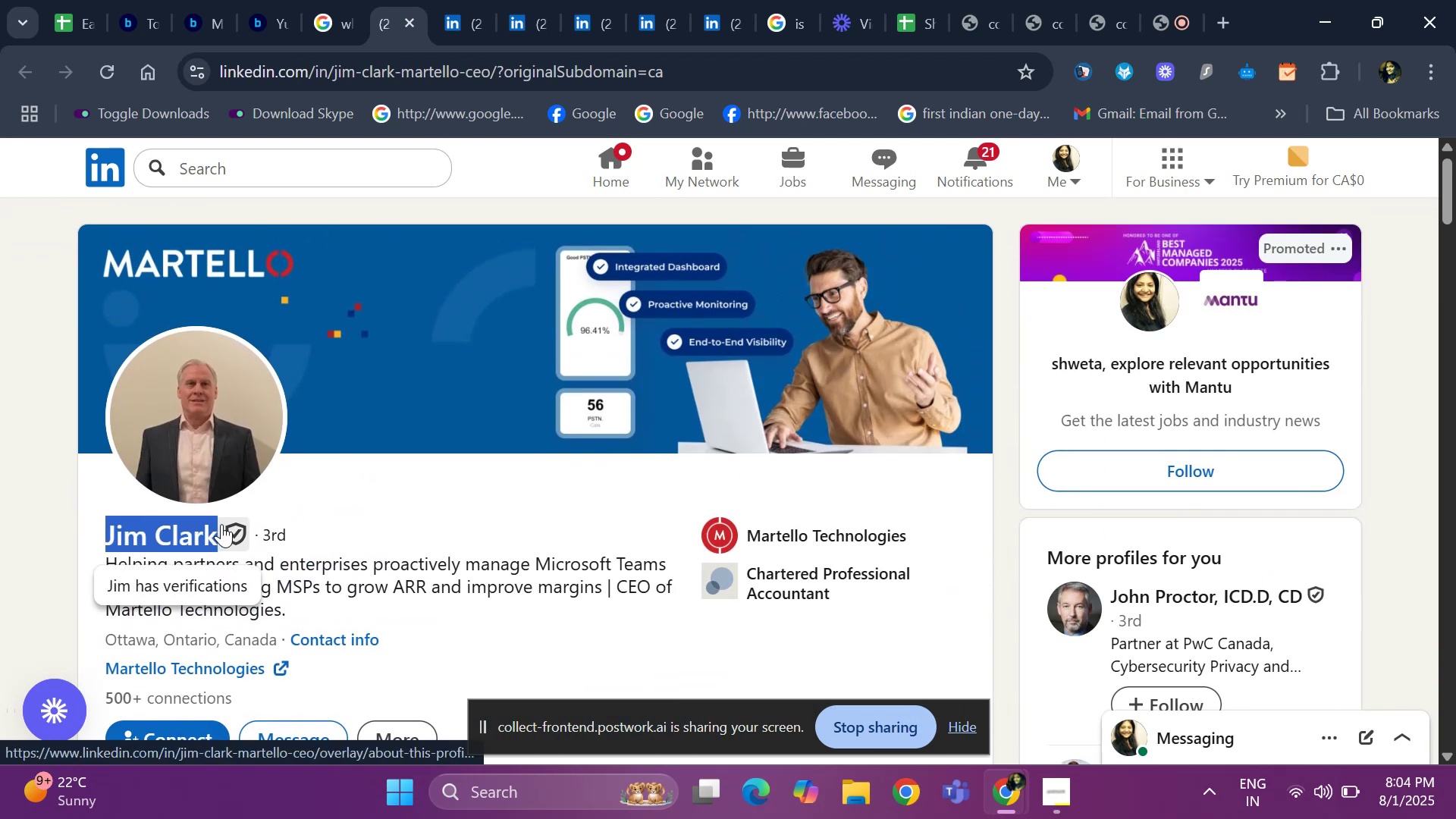 
key(Control+C)
 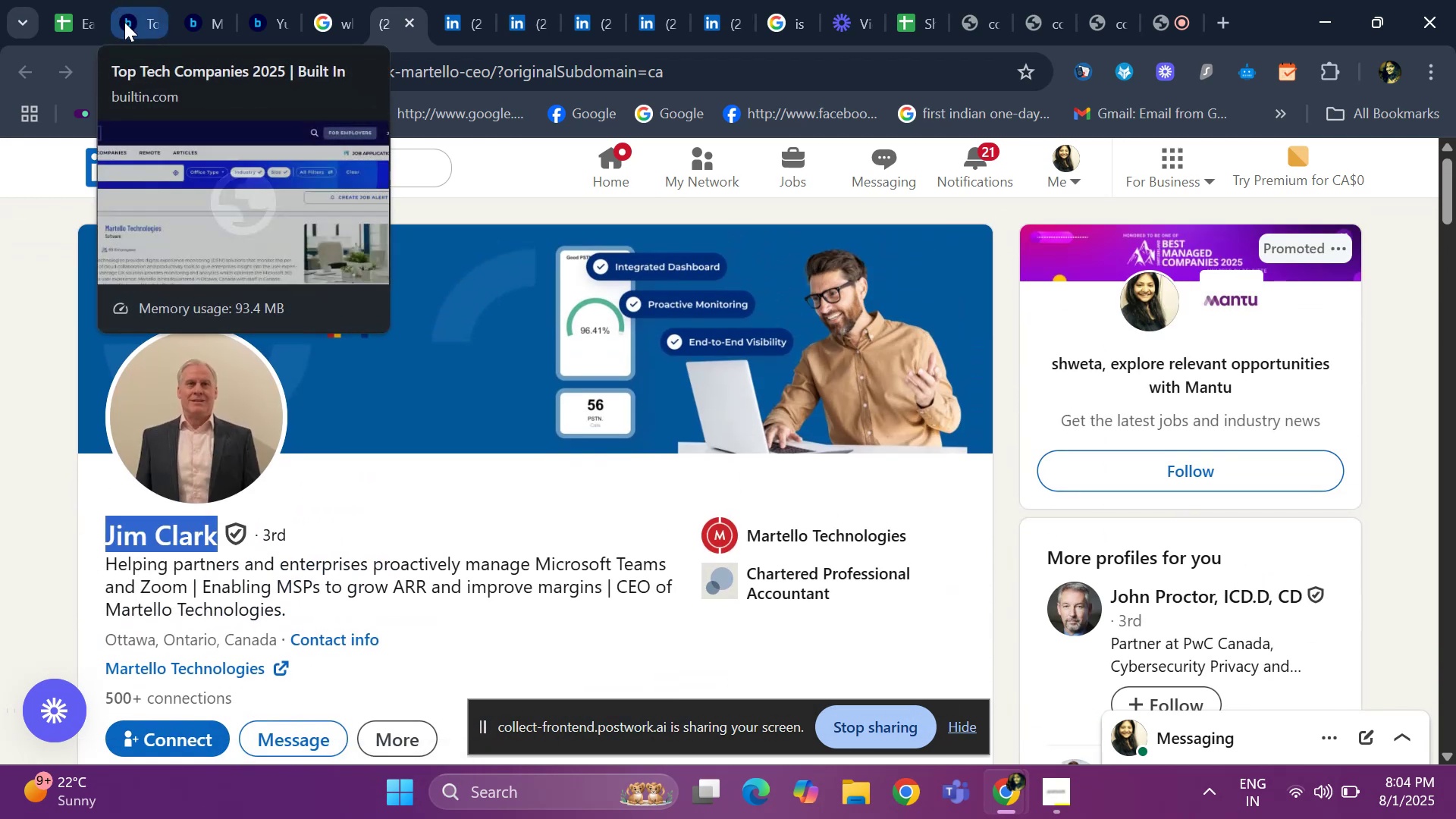 
mouse_move([102, 33])
 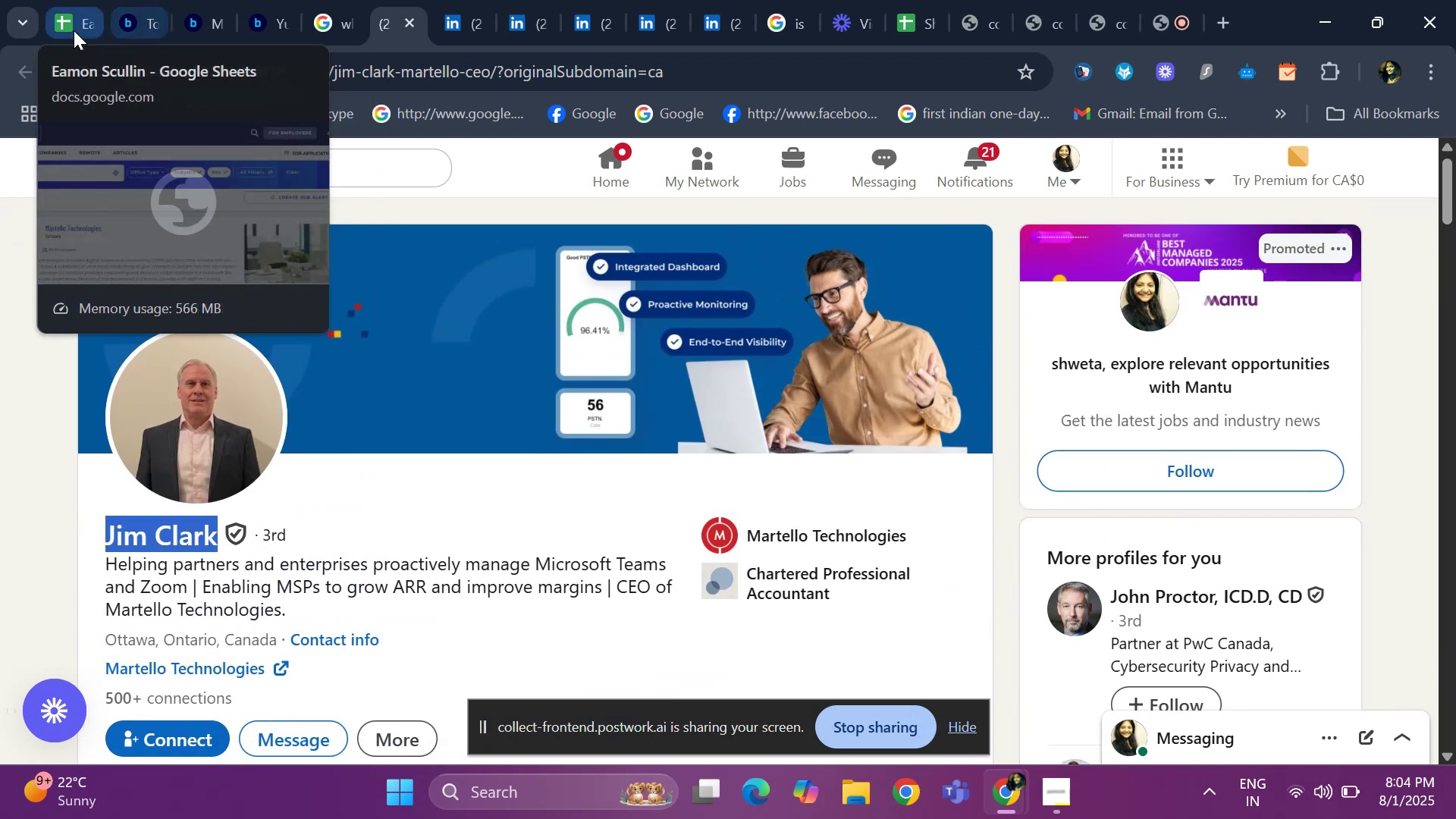 
left_click([74, 30])
 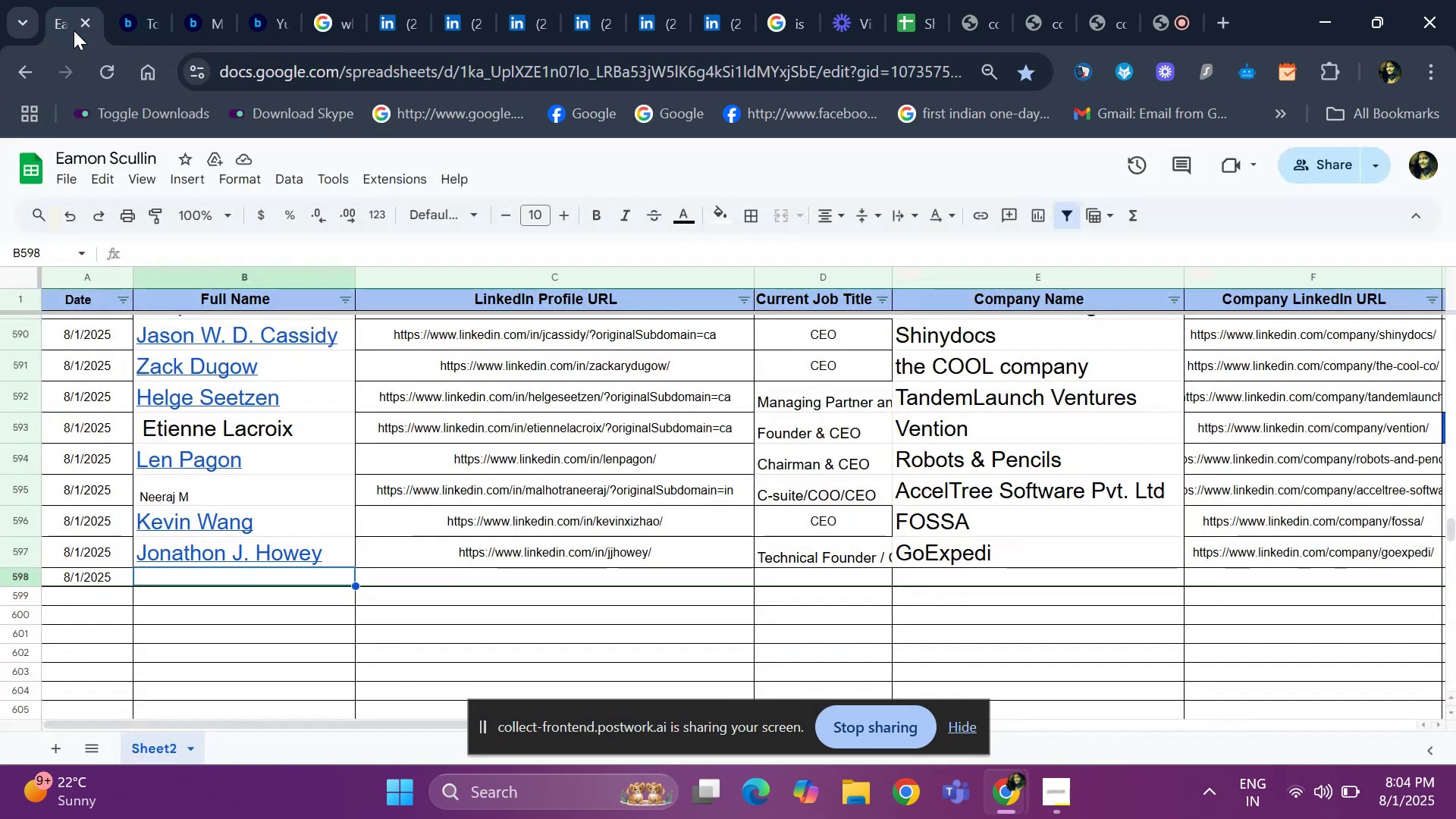 
key(Control+V)
 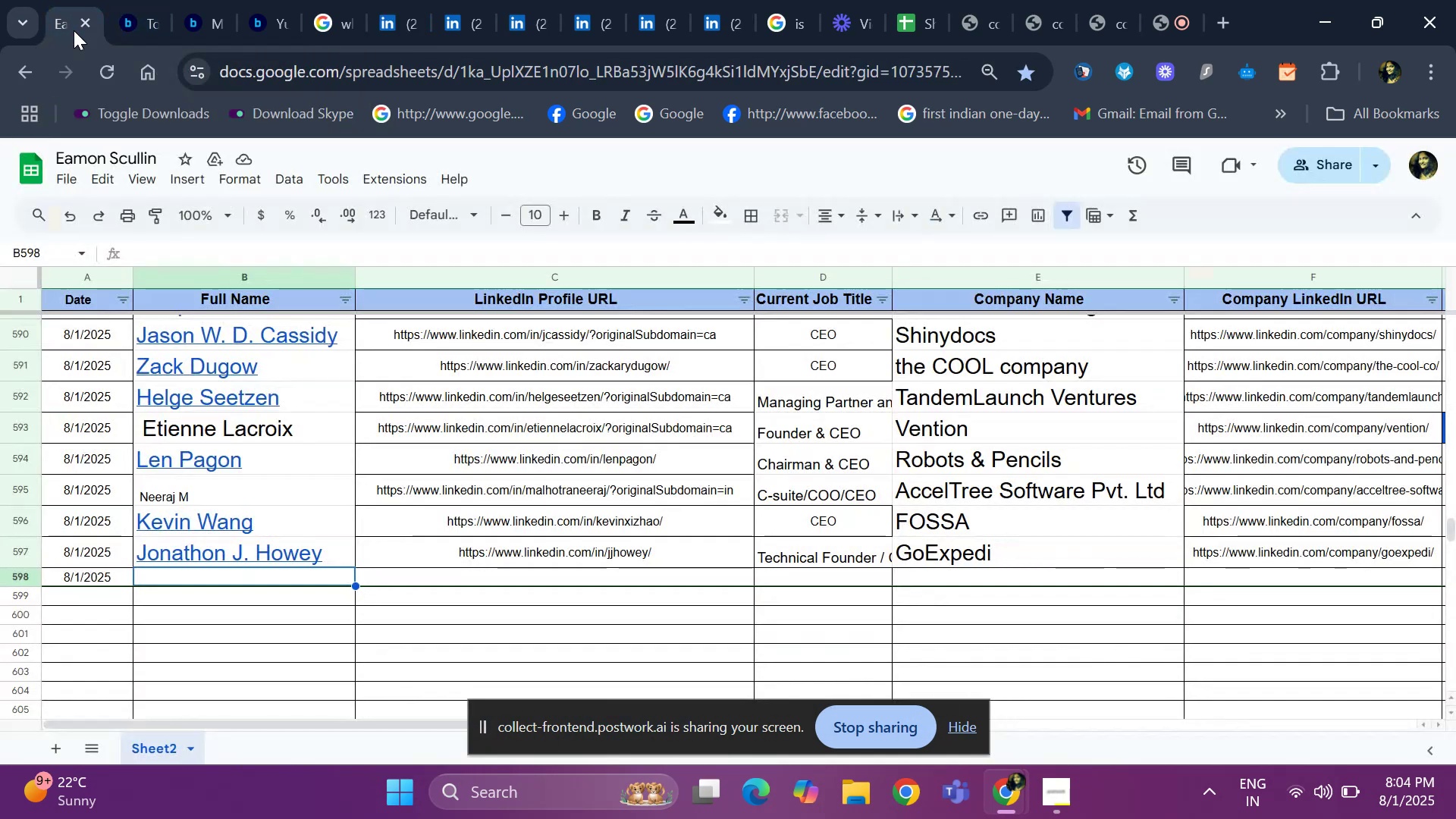 
key(ArrowRight)
 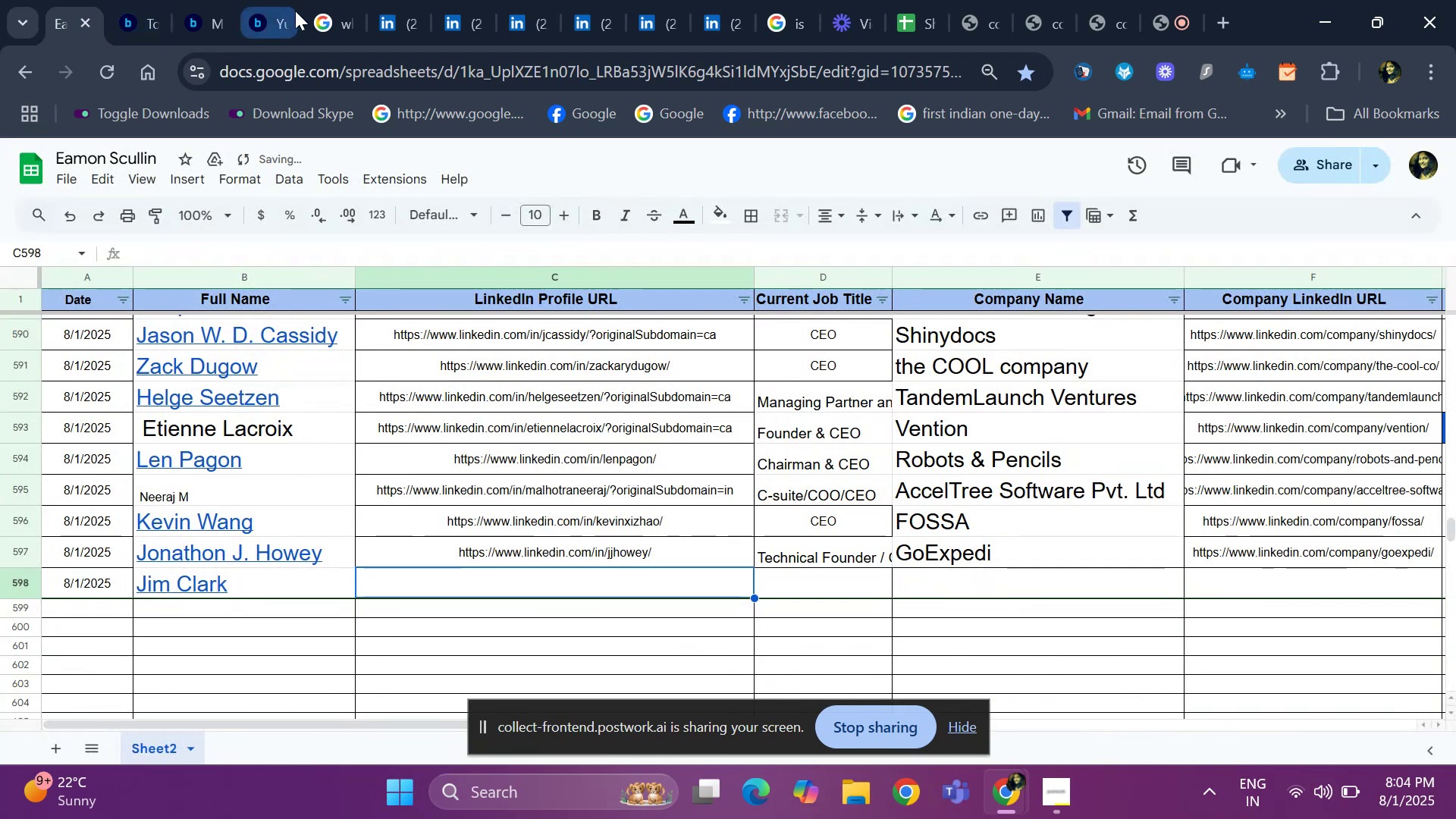 
left_click([396, 17])
 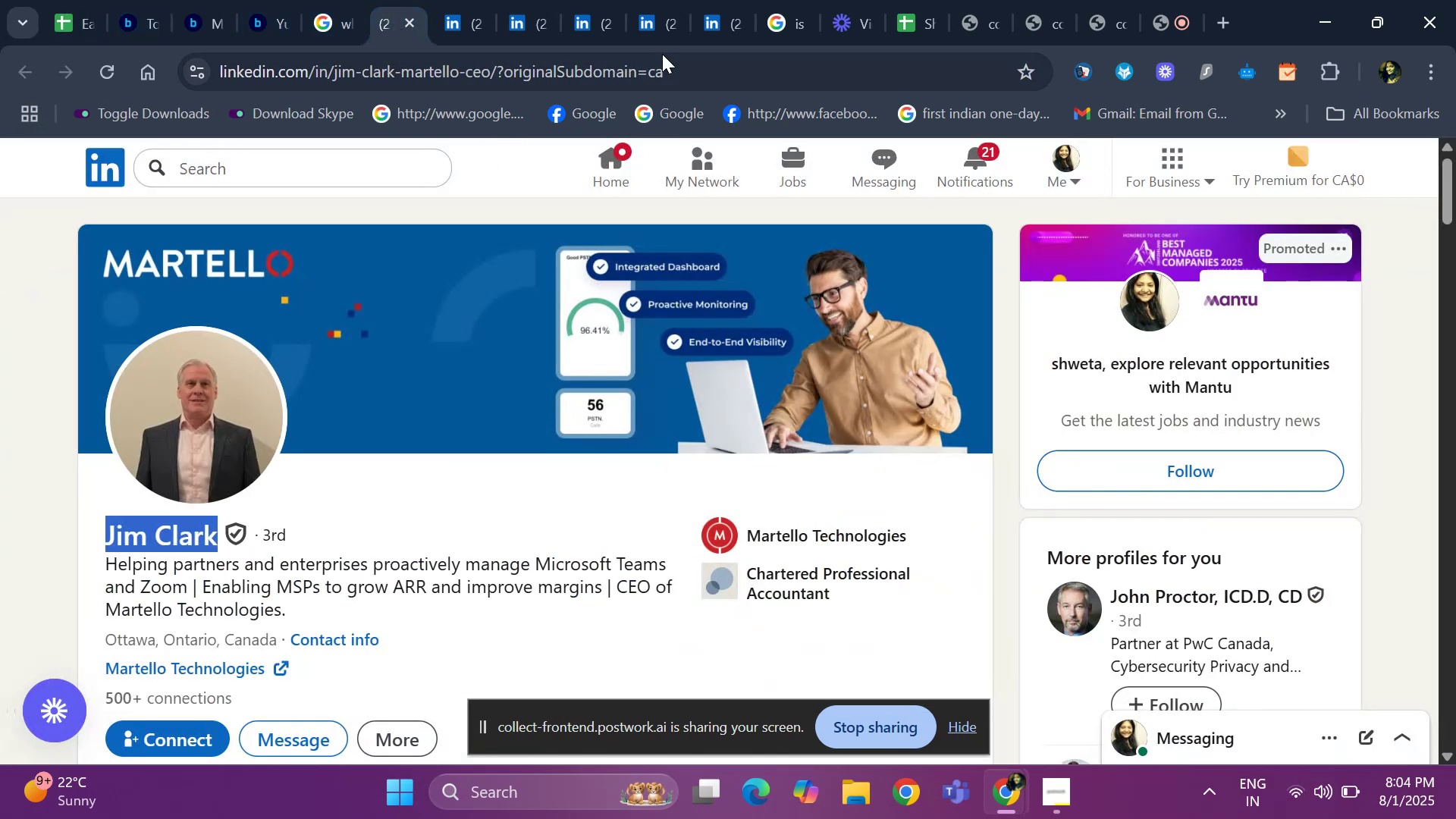 
left_click([676, 62])
 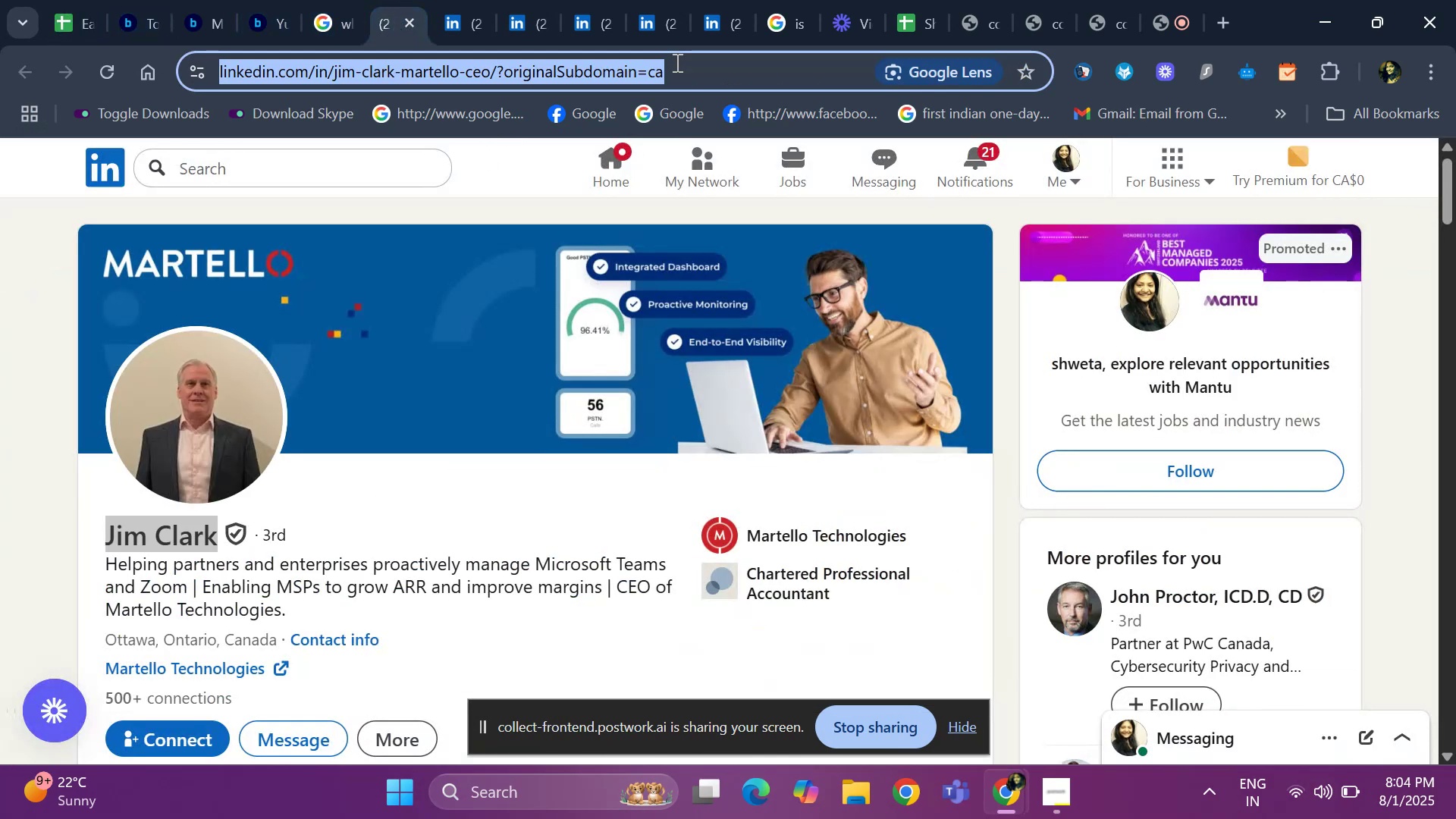 
key(Control+ControlLeft)
 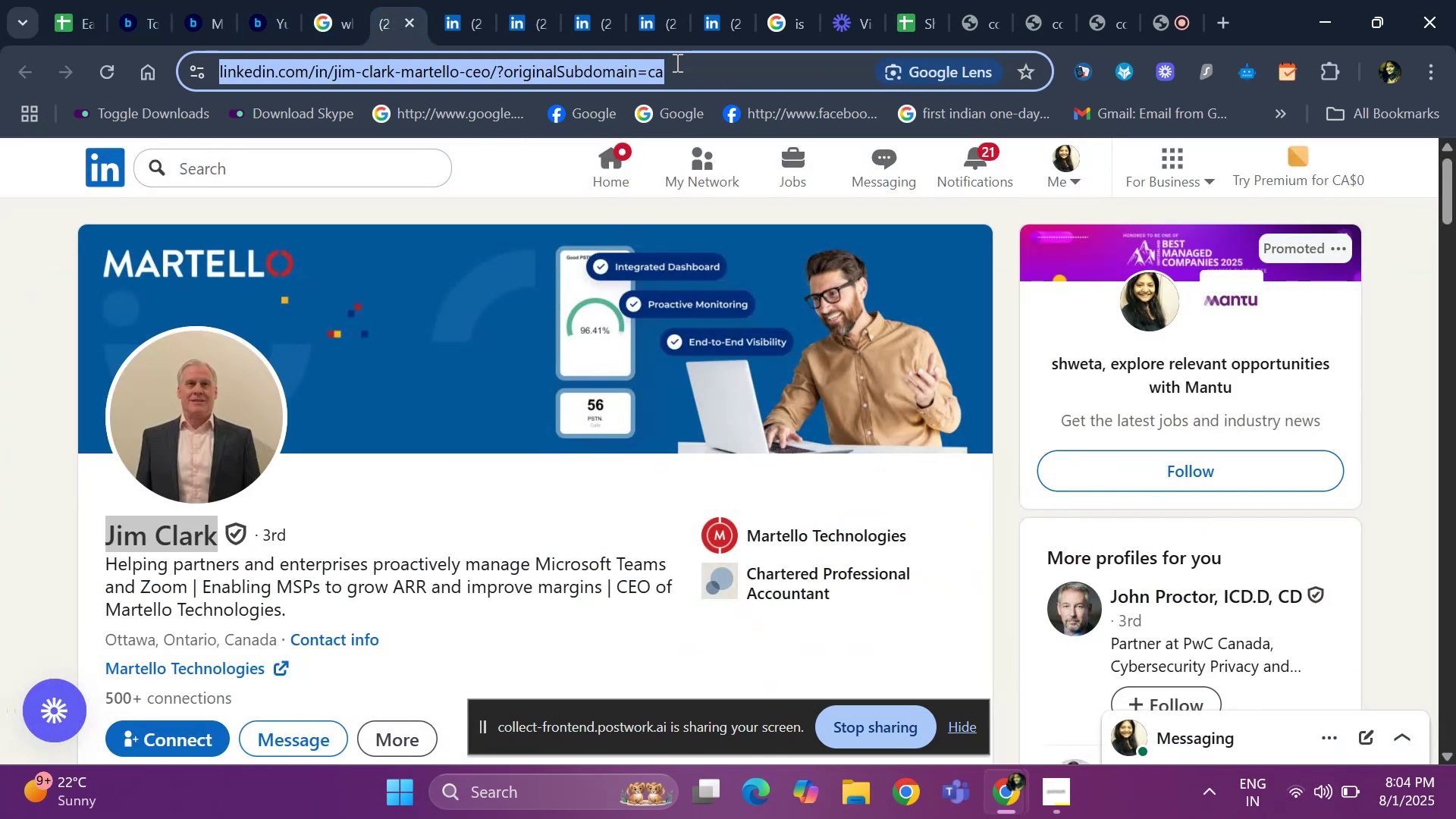 
key(Control+C)
 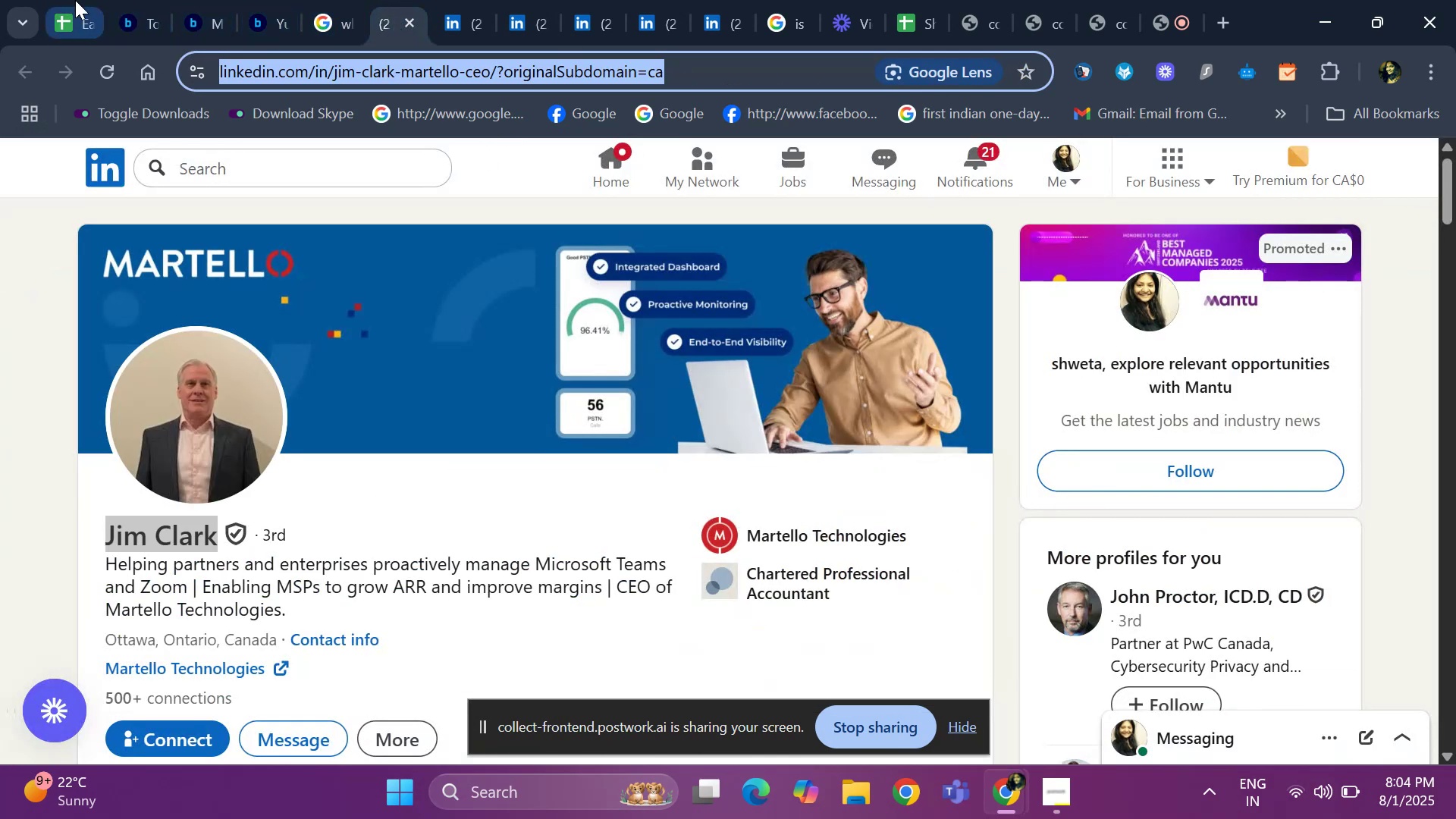 
left_click([67, 2])
 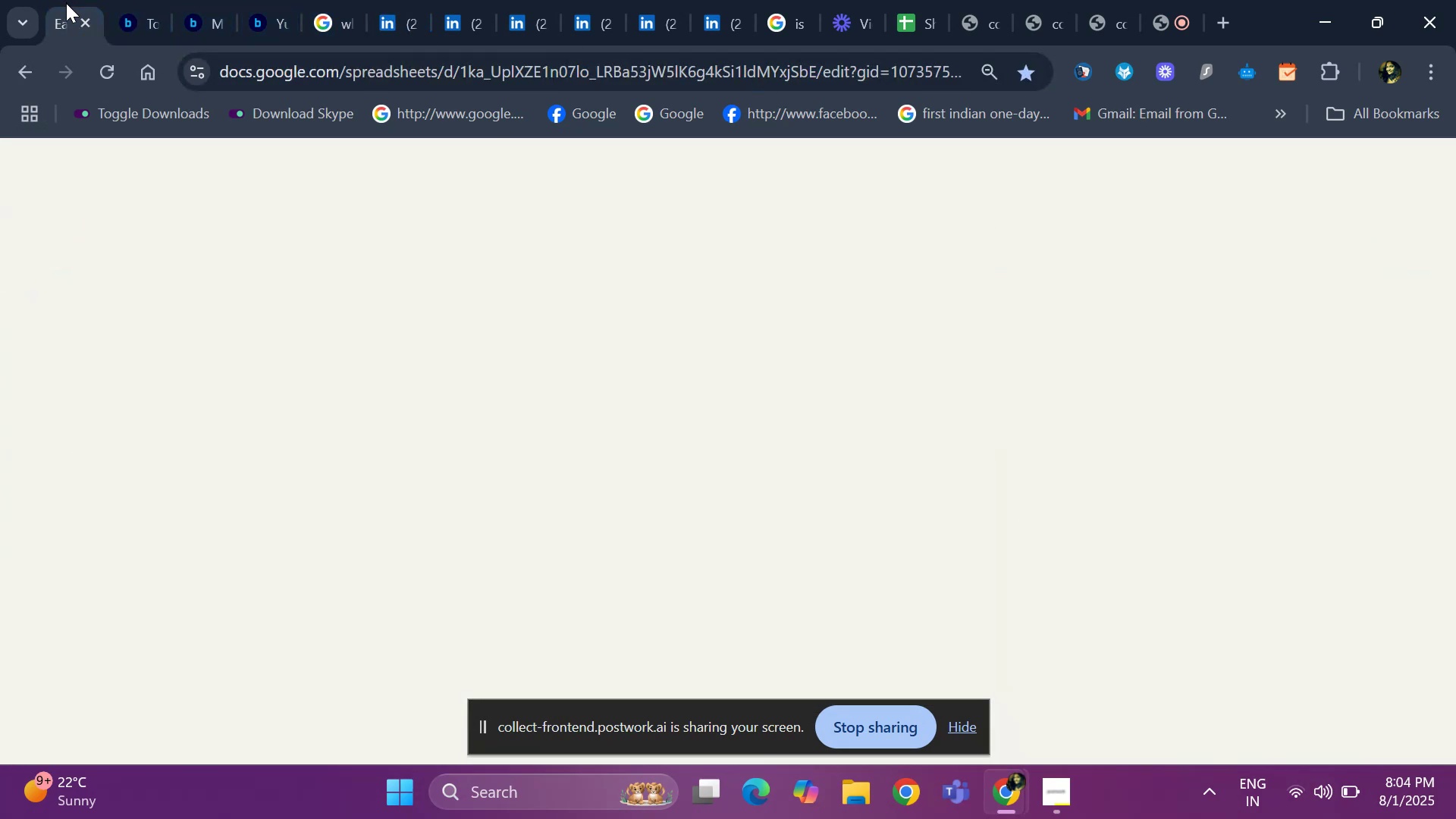 
key(Control+V)
 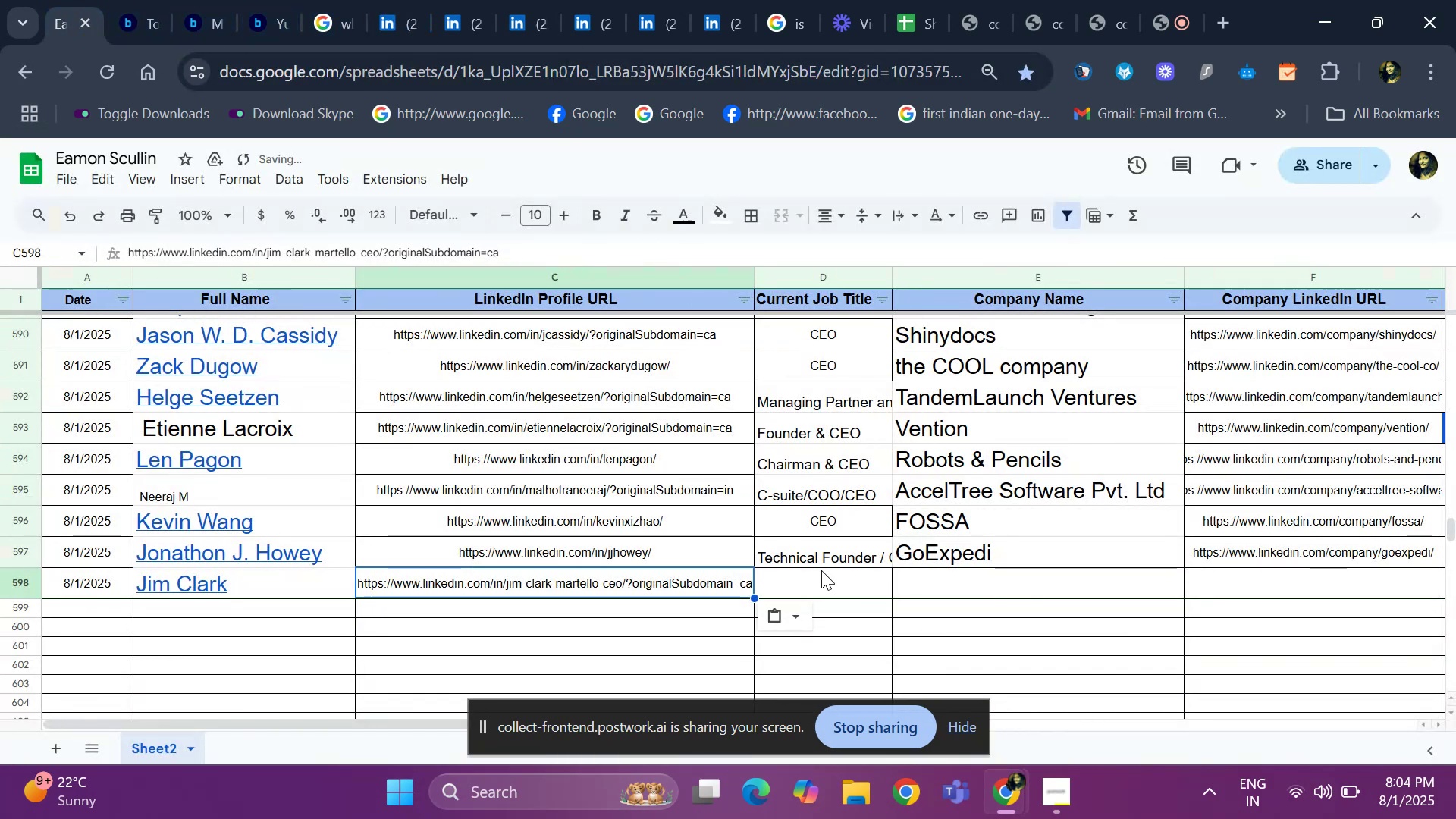 
left_click([822, 573])
 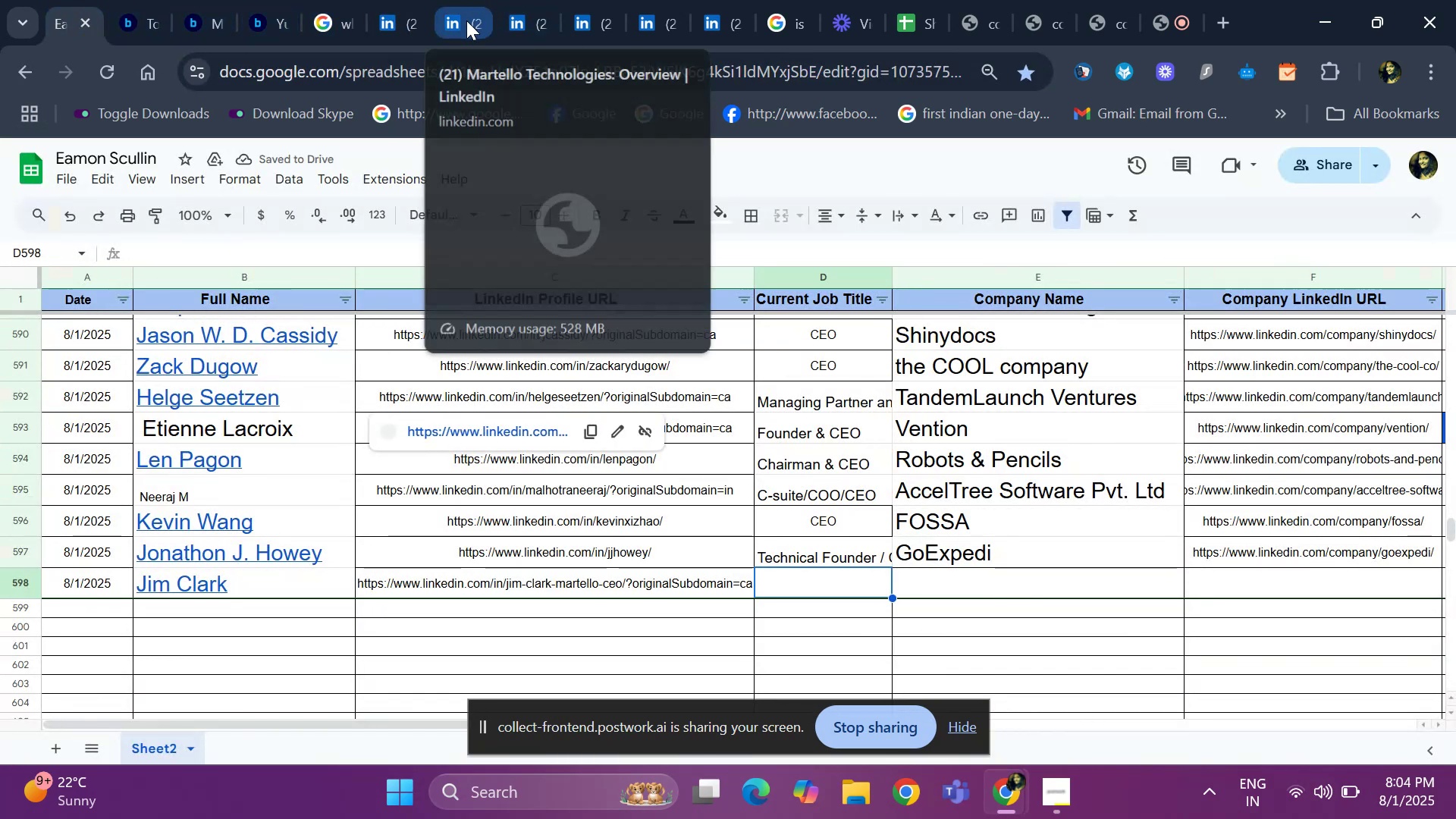 
left_click([465, 22])
 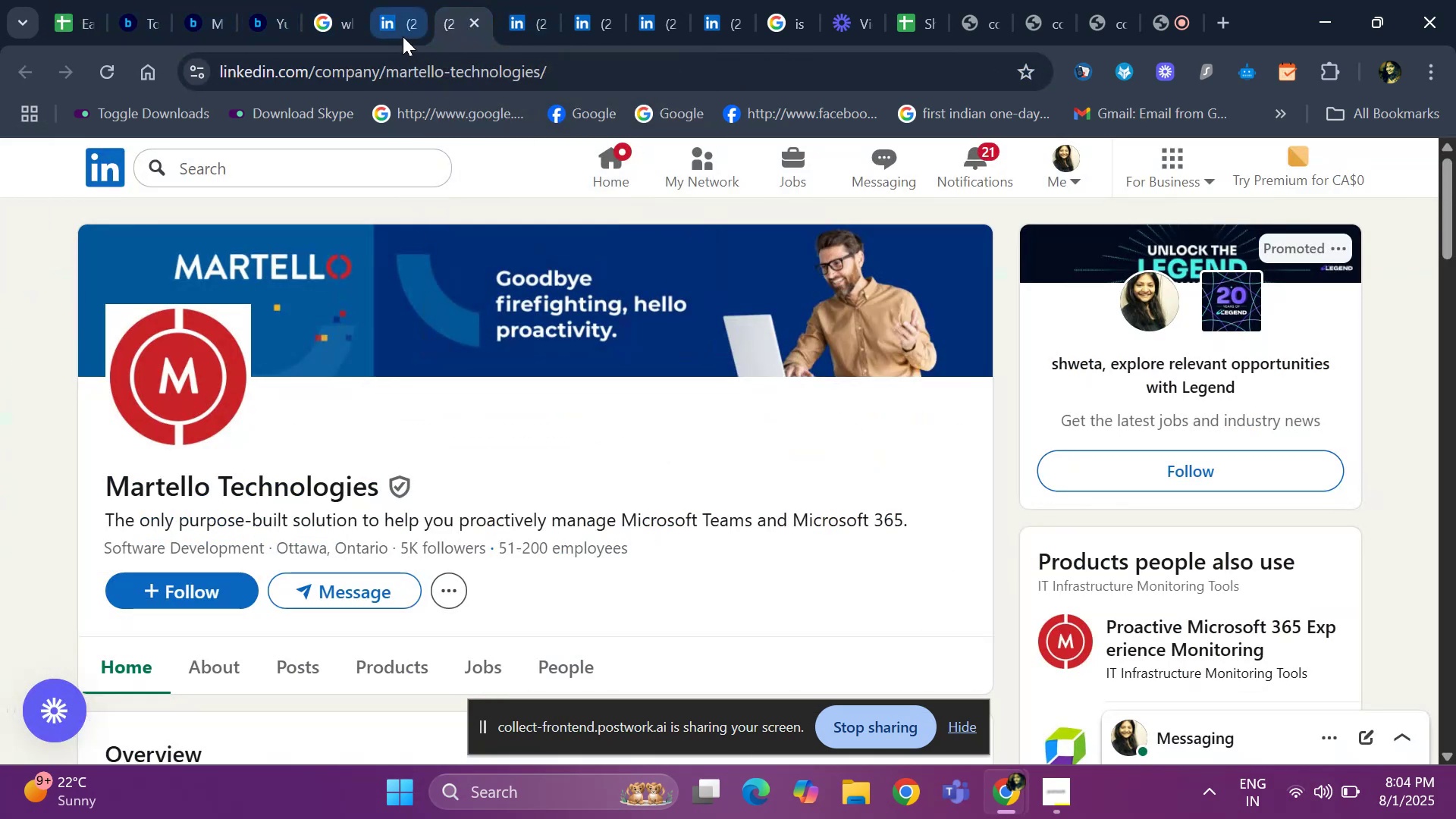 
left_click([394, 28])
 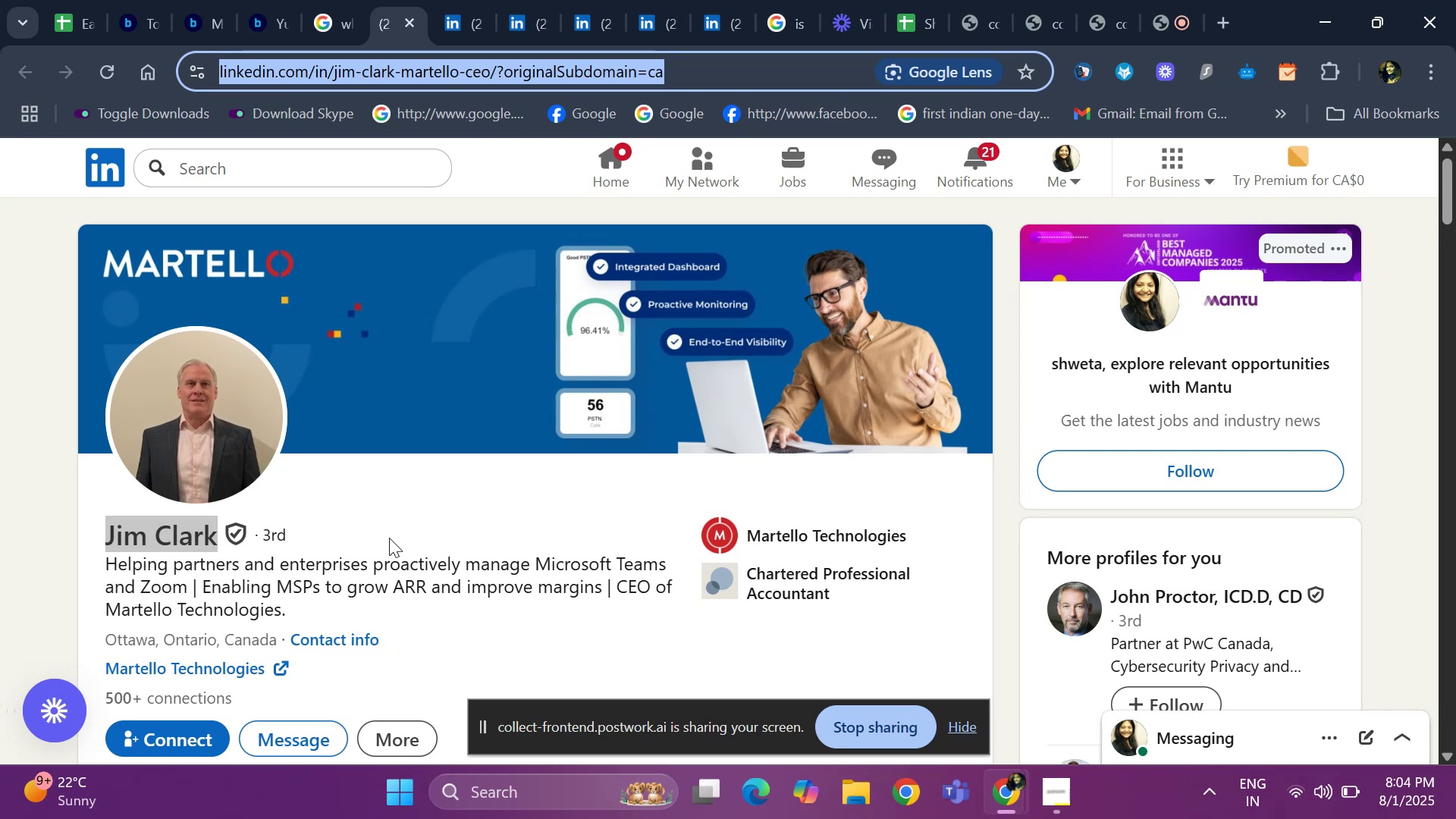 
left_click_drag(start_coordinate=[614, 585], to_coordinate=[645, 582])
 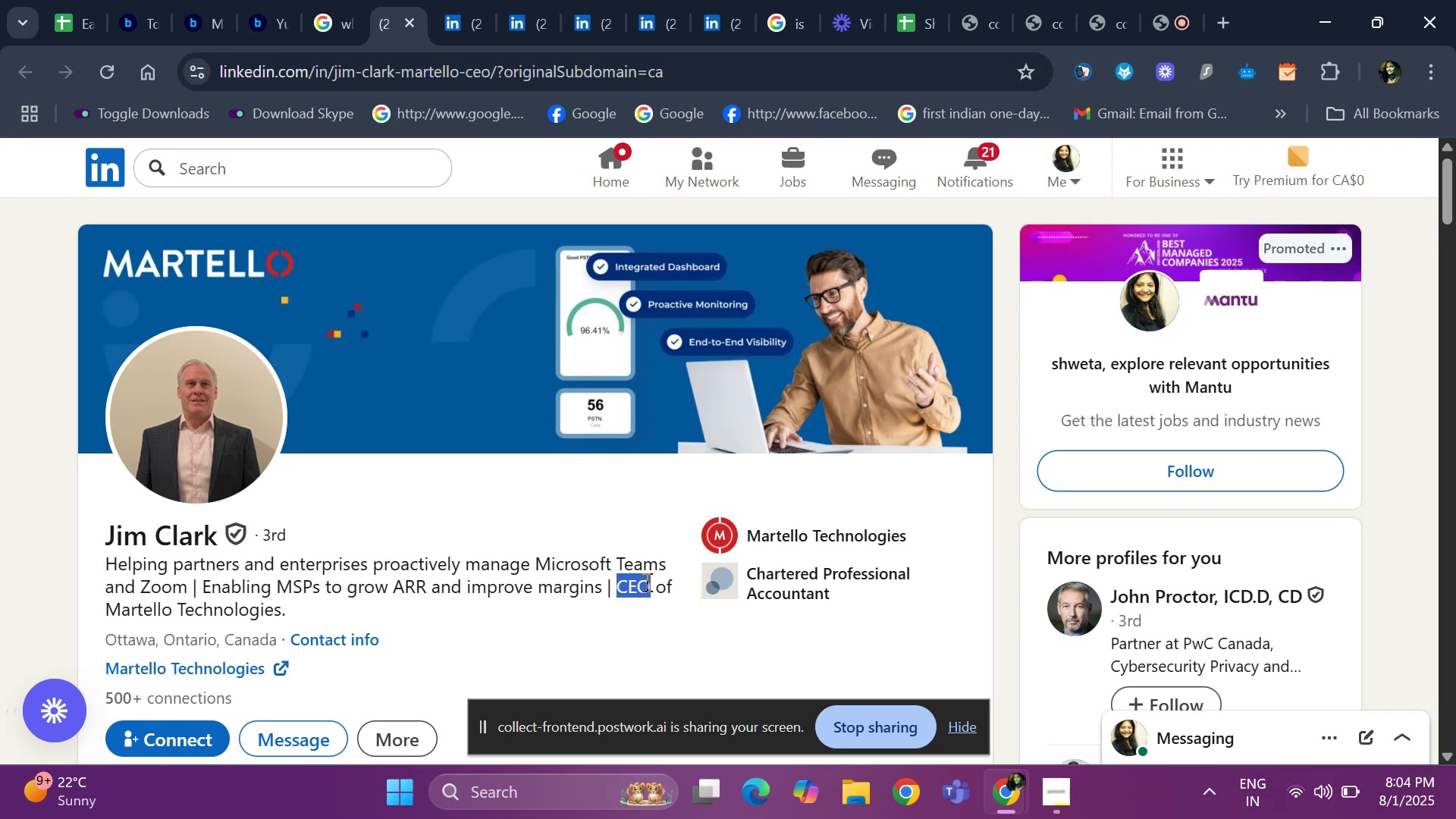 
key(Control+C)
 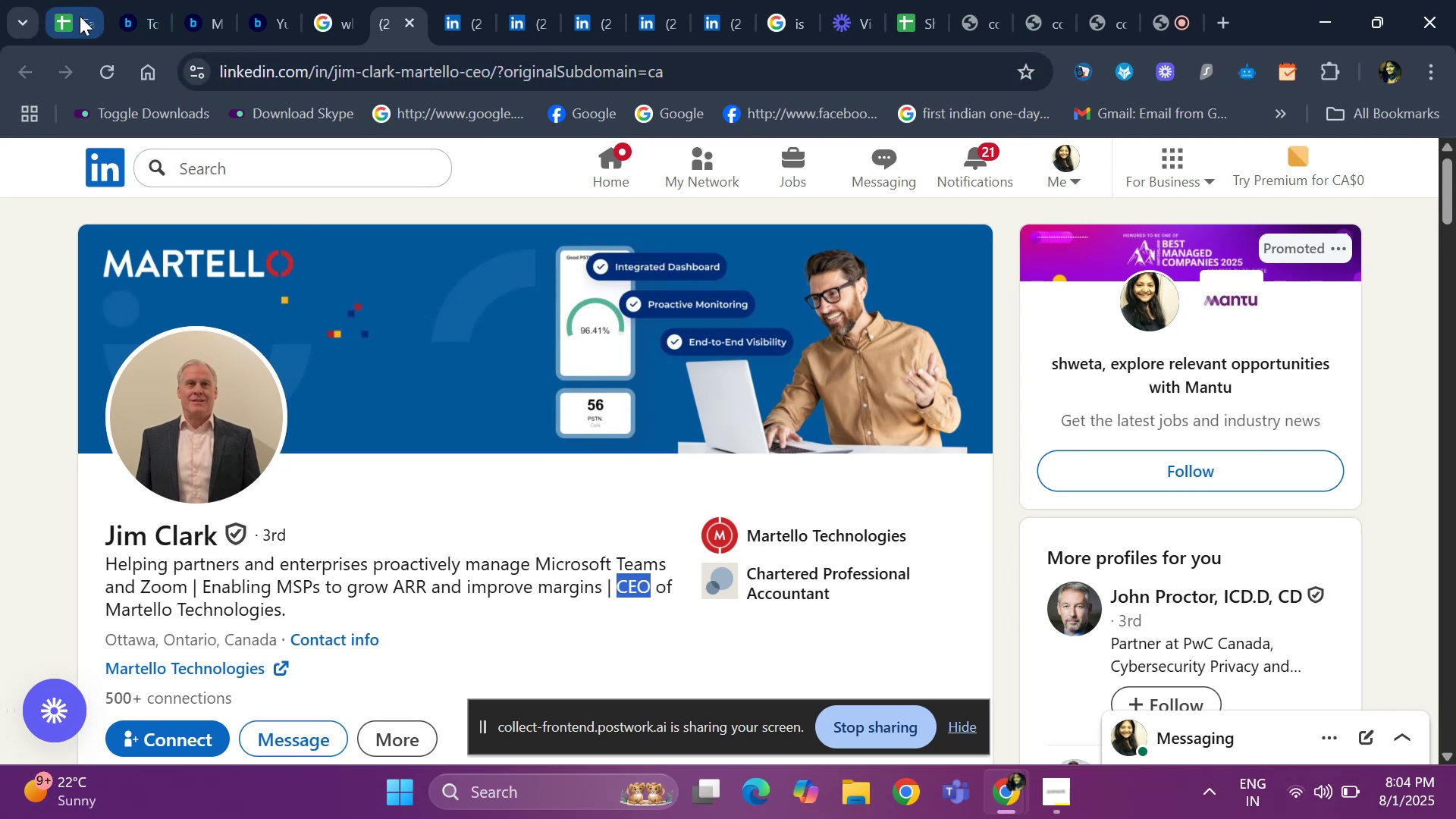 
left_click([80, 16])
 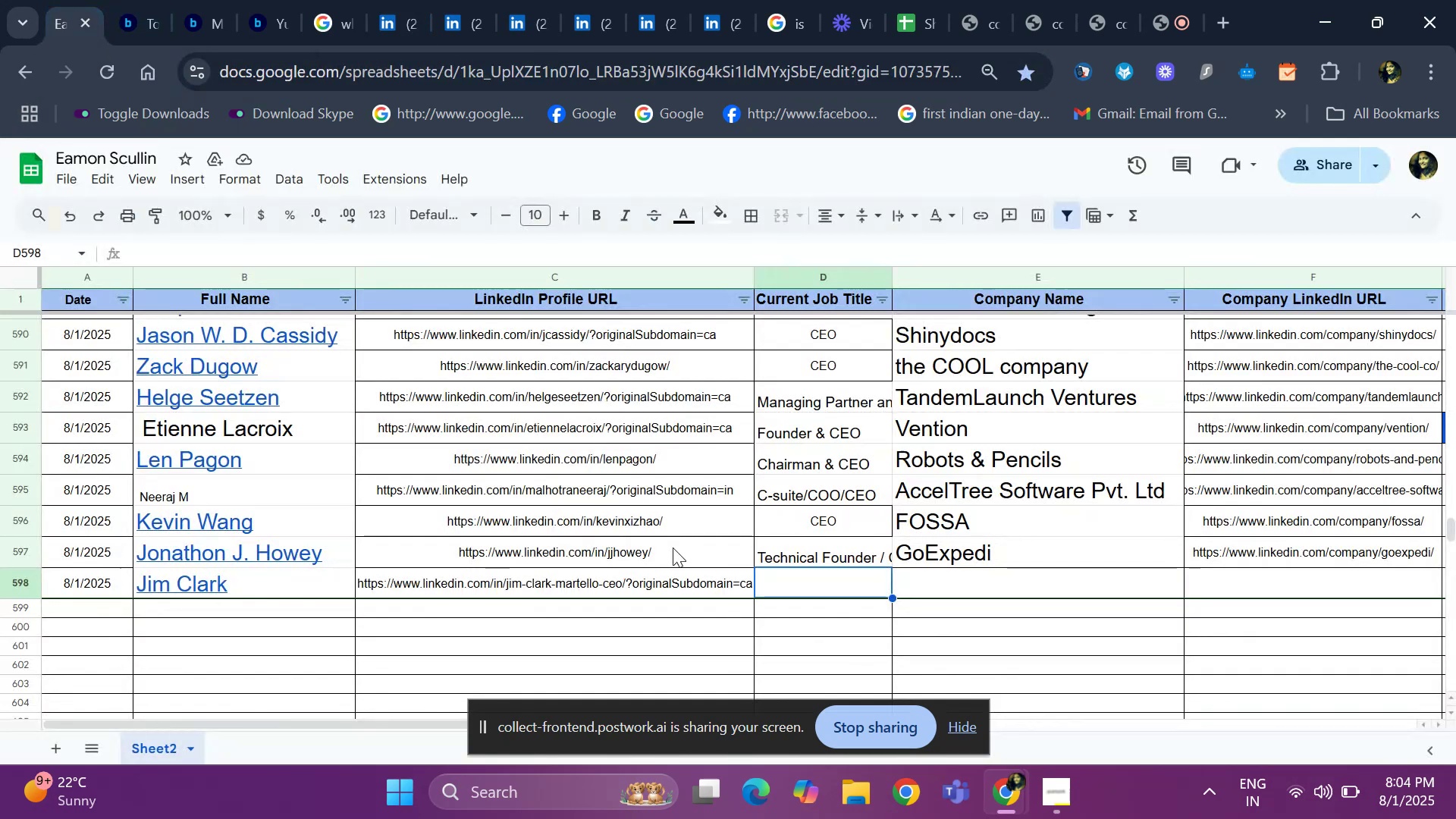 
key(Control+ControlLeft)
 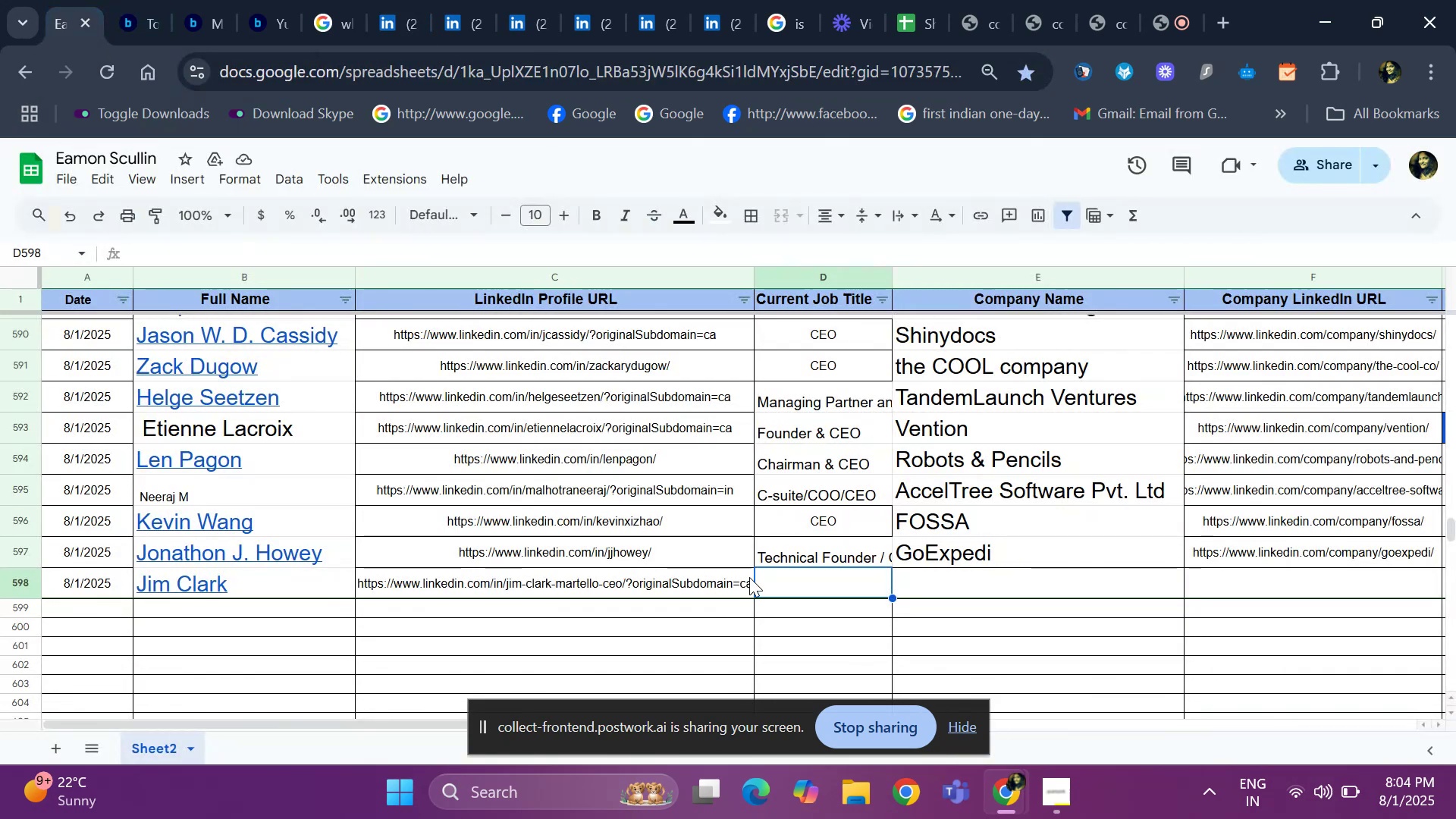 
key(Control+V)
 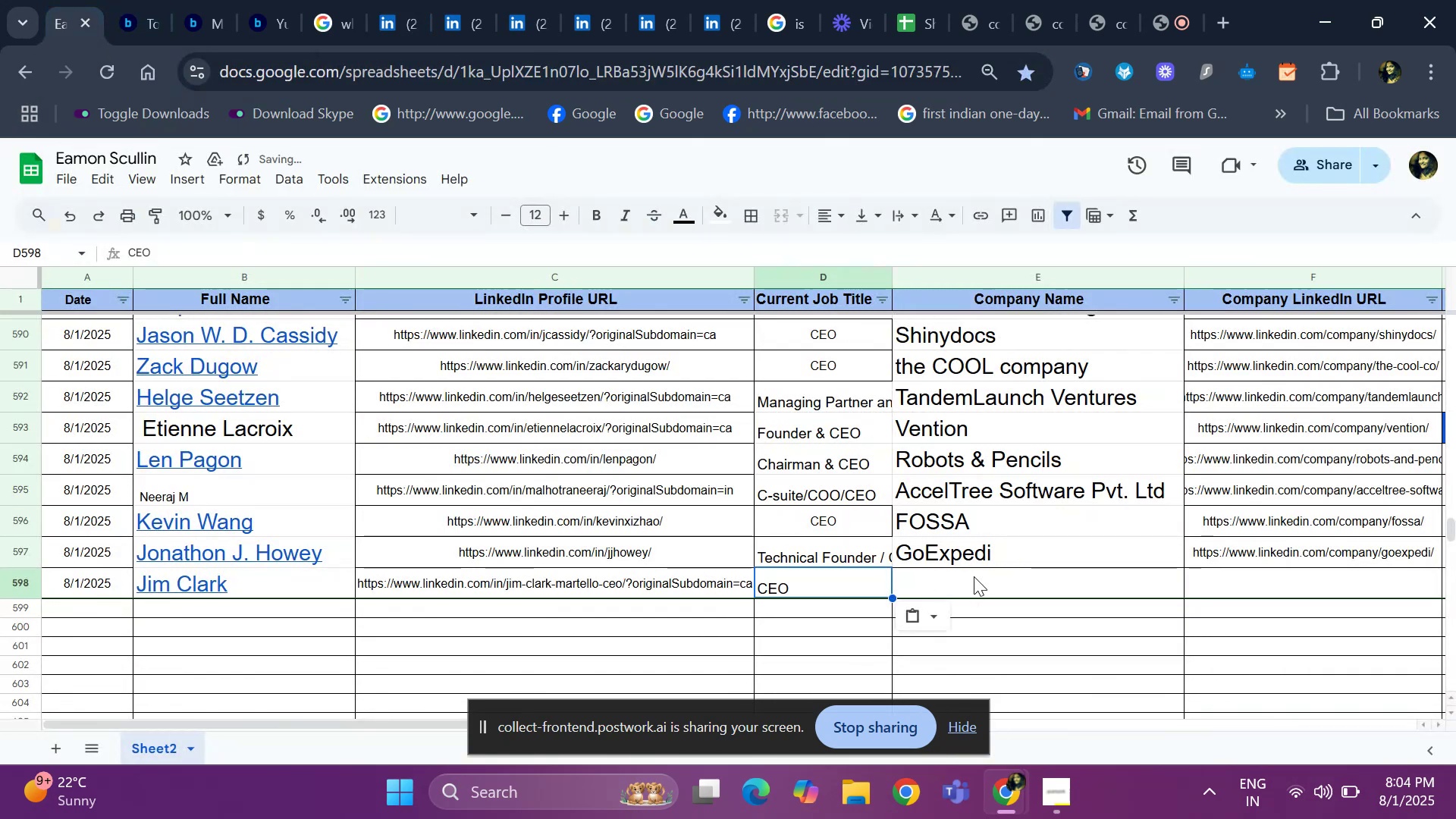 
left_click([974, 576])
 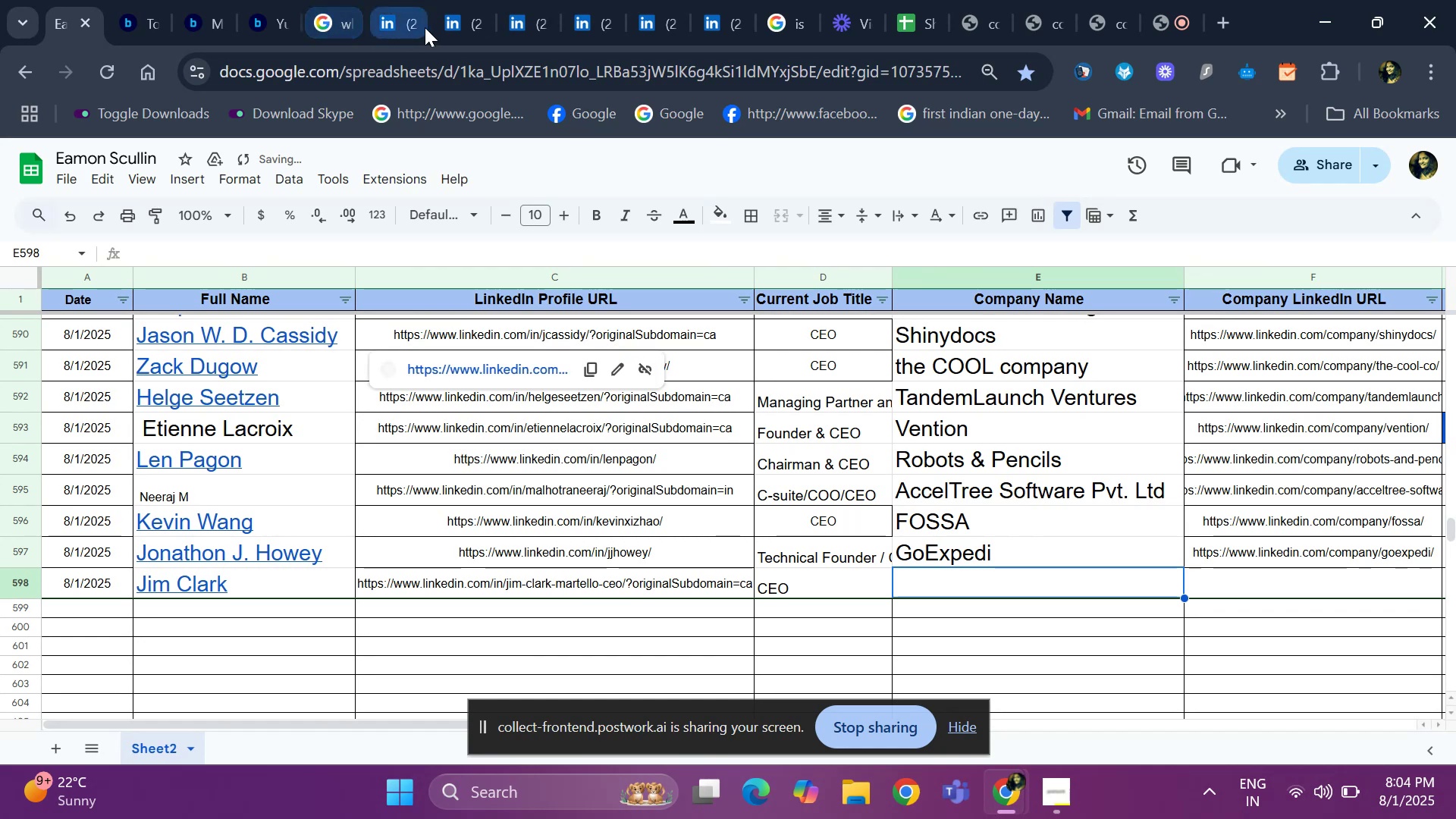 
left_click([451, 21])
 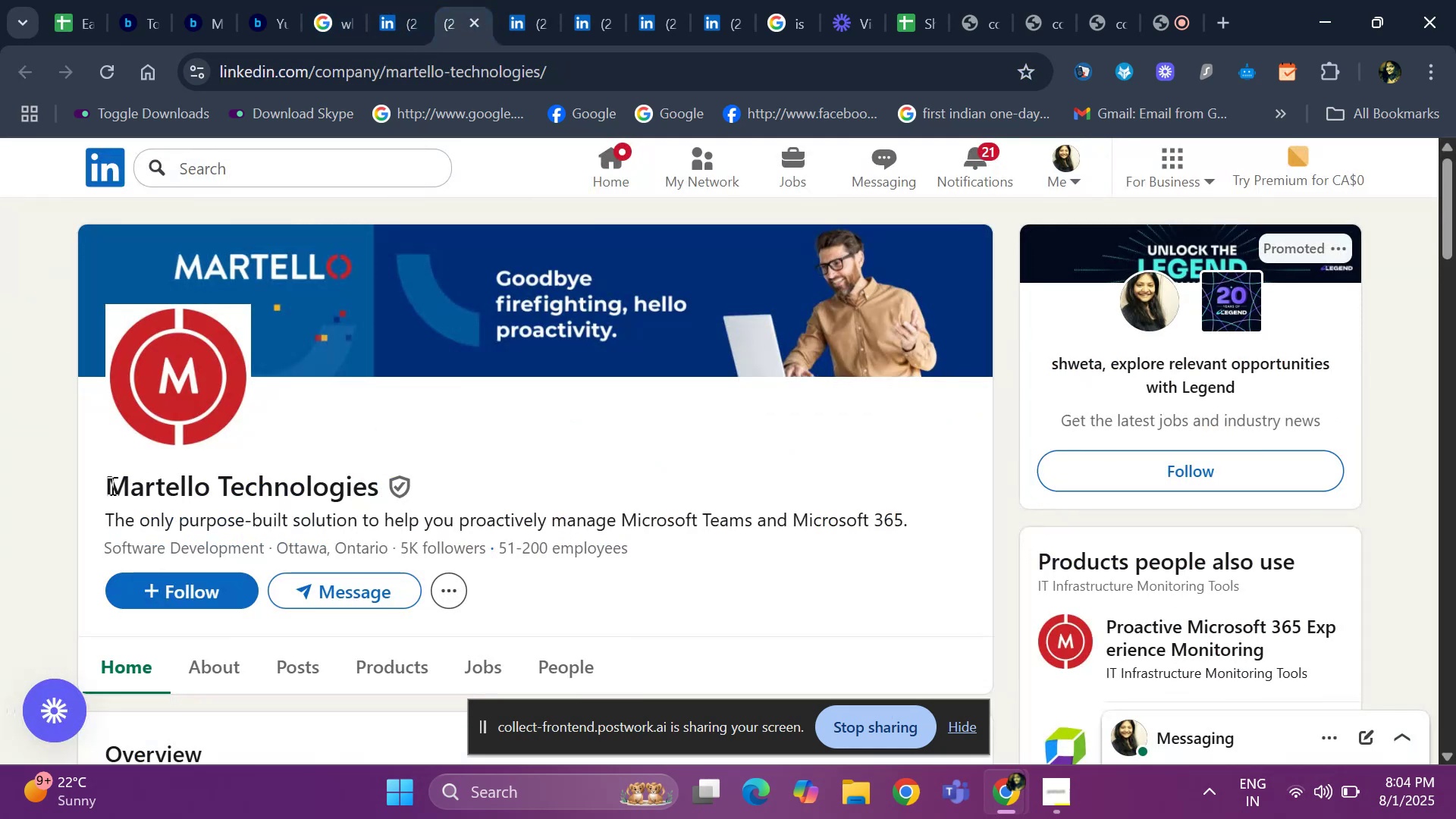 
left_click_drag(start_coordinate=[107, 485], to_coordinate=[380, 476])
 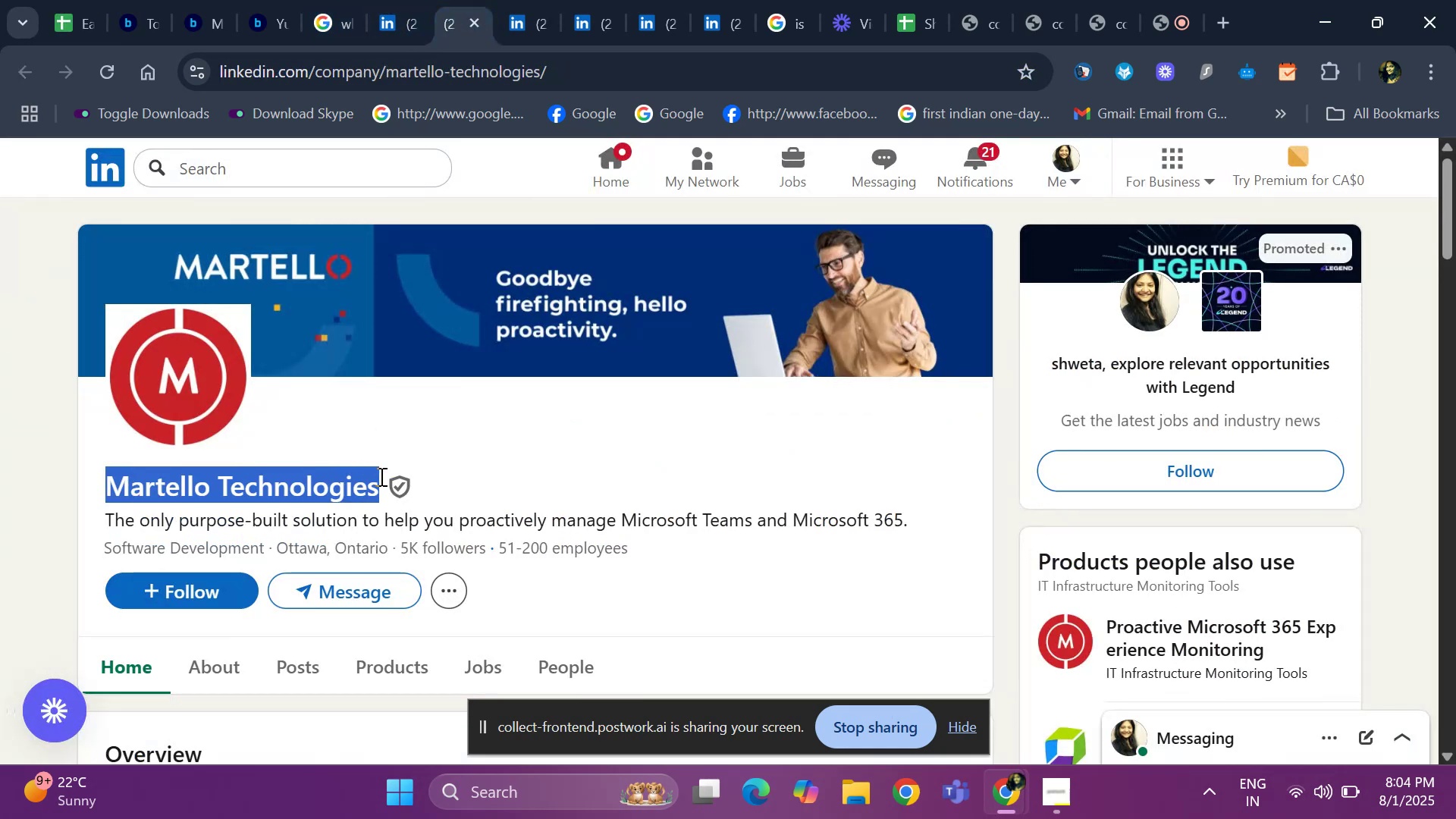 
key(Control+ControlLeft)
 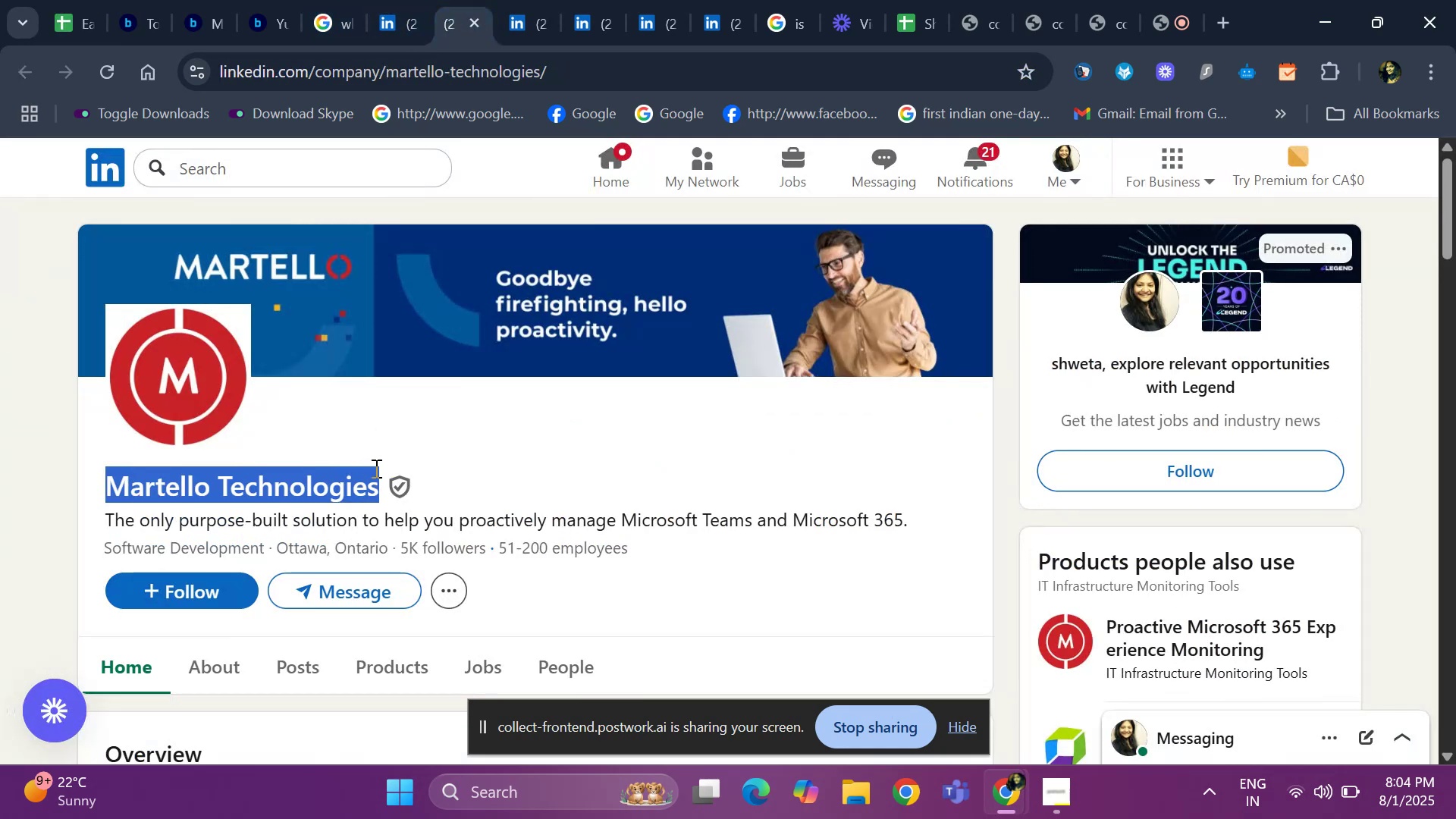 
key(Control+C)
 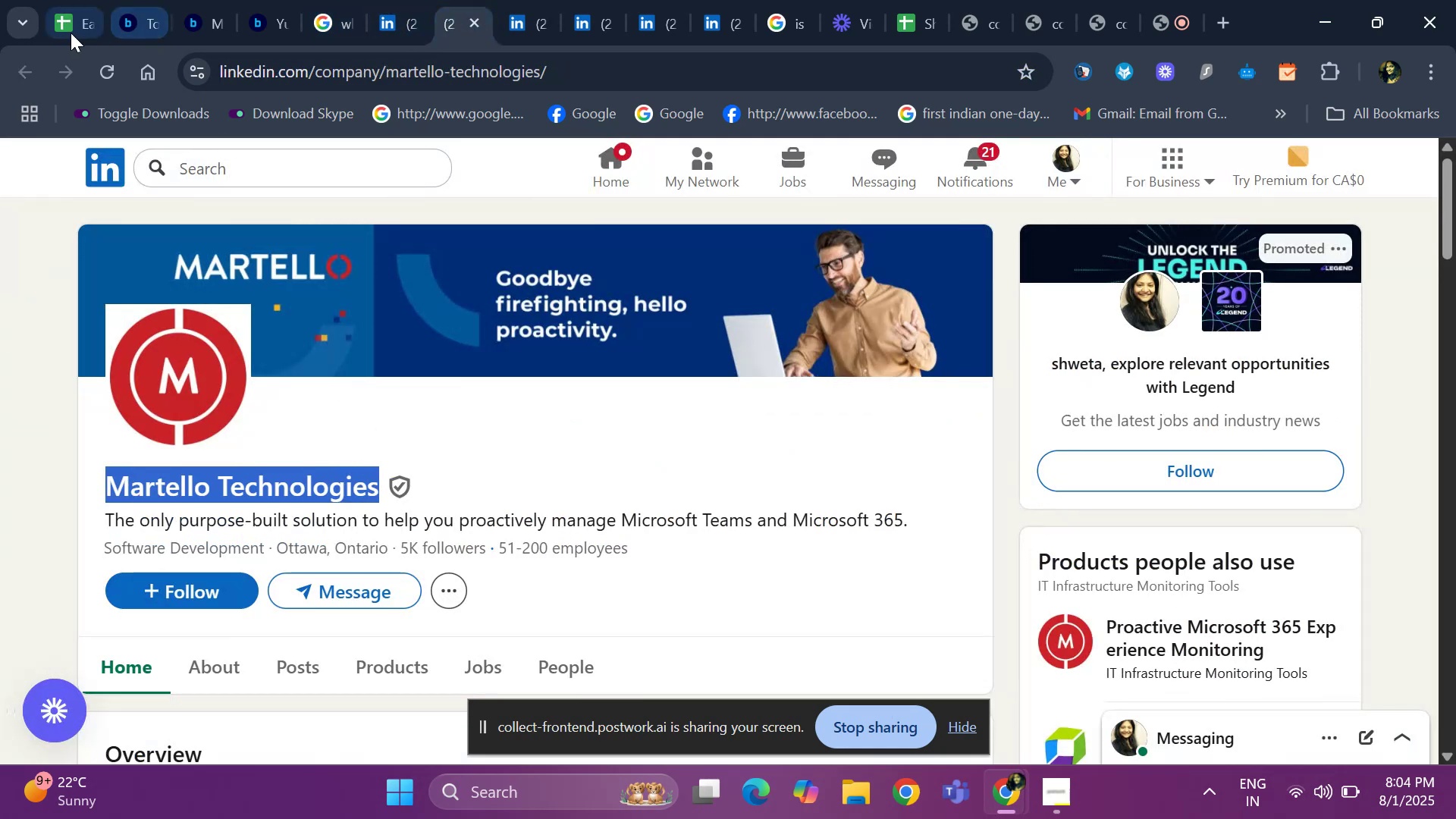 
left_click([69, 33])
 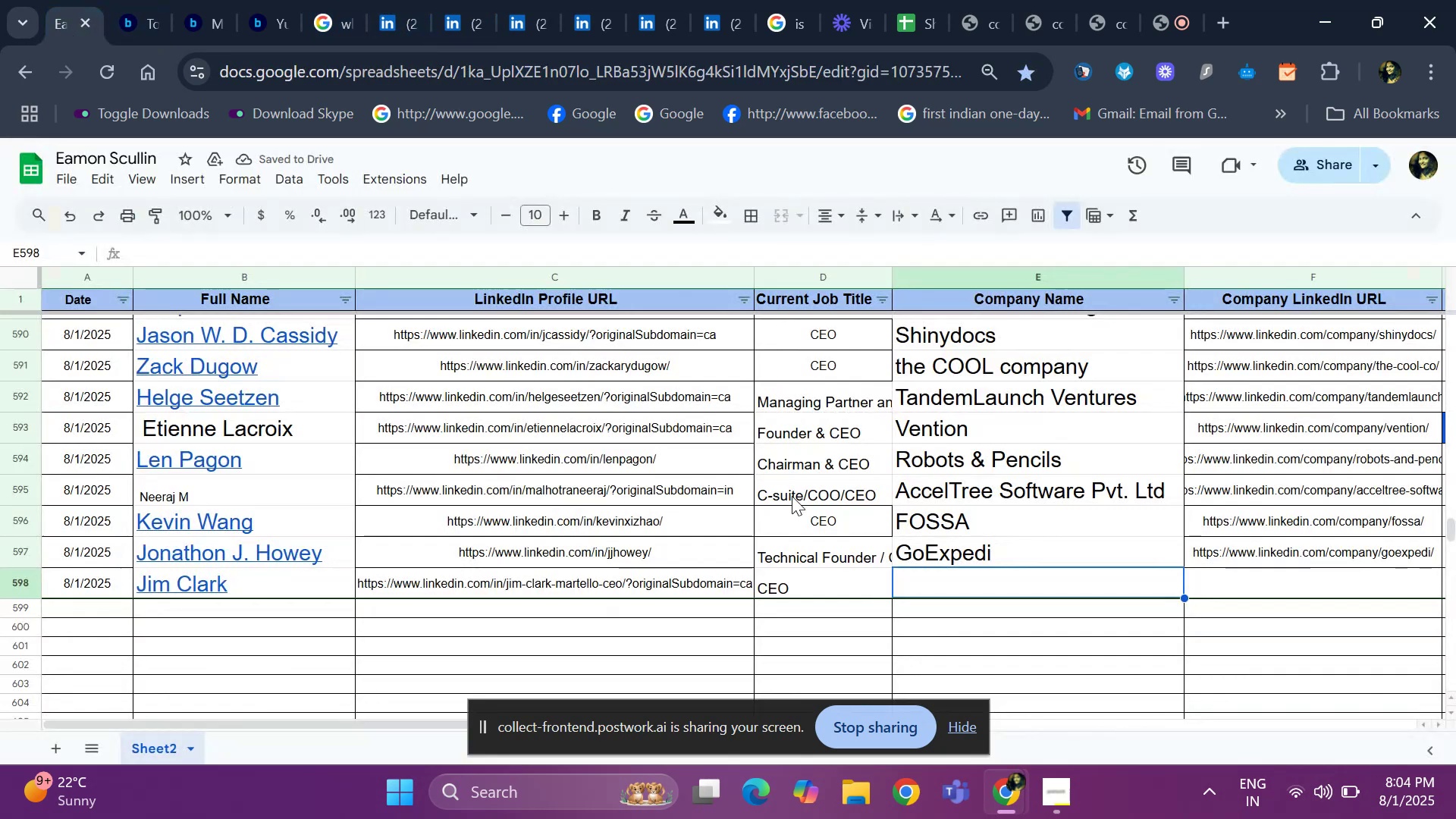 
key(Control+ControlLeft)
 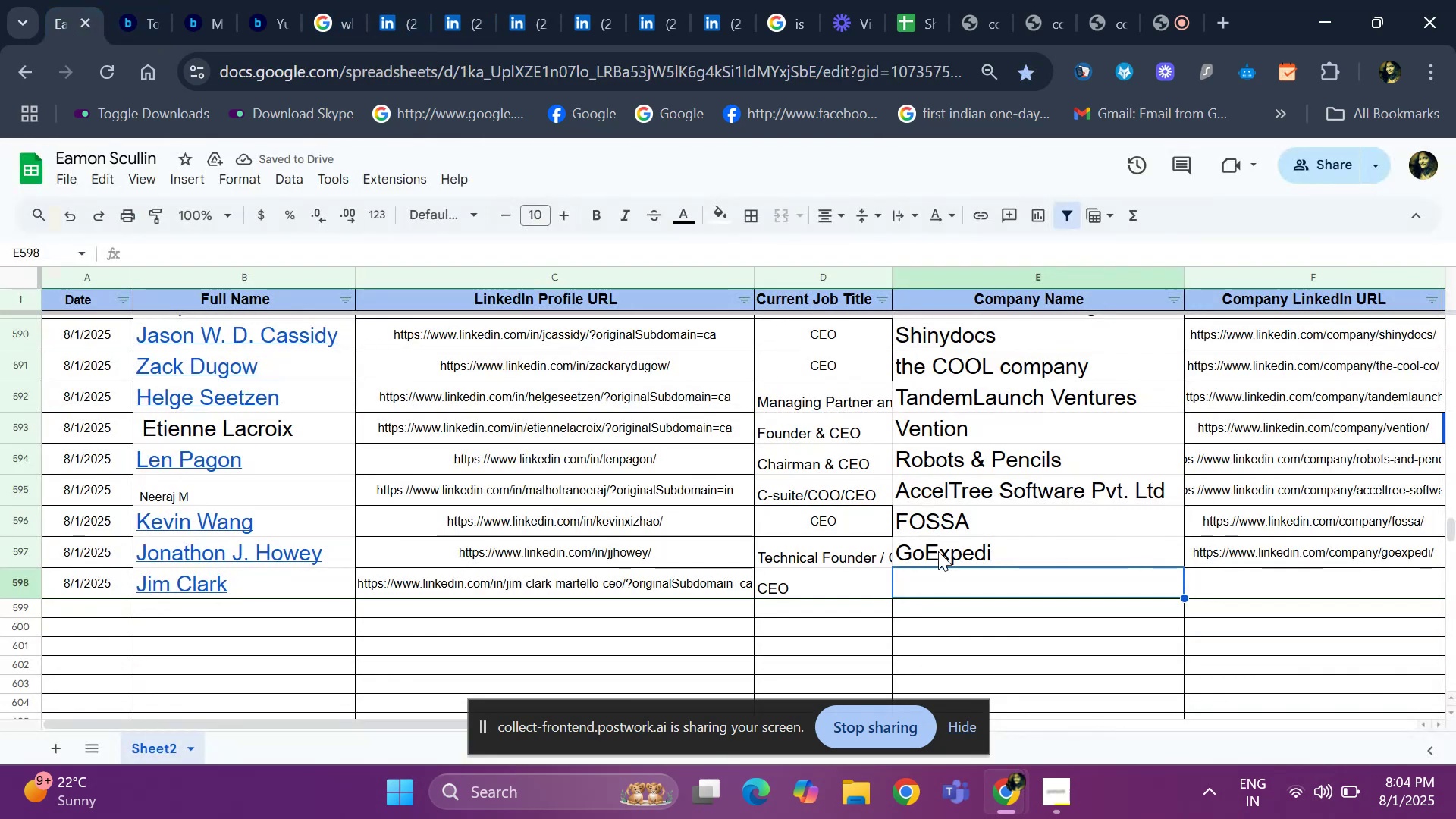 
key(Control+V)
 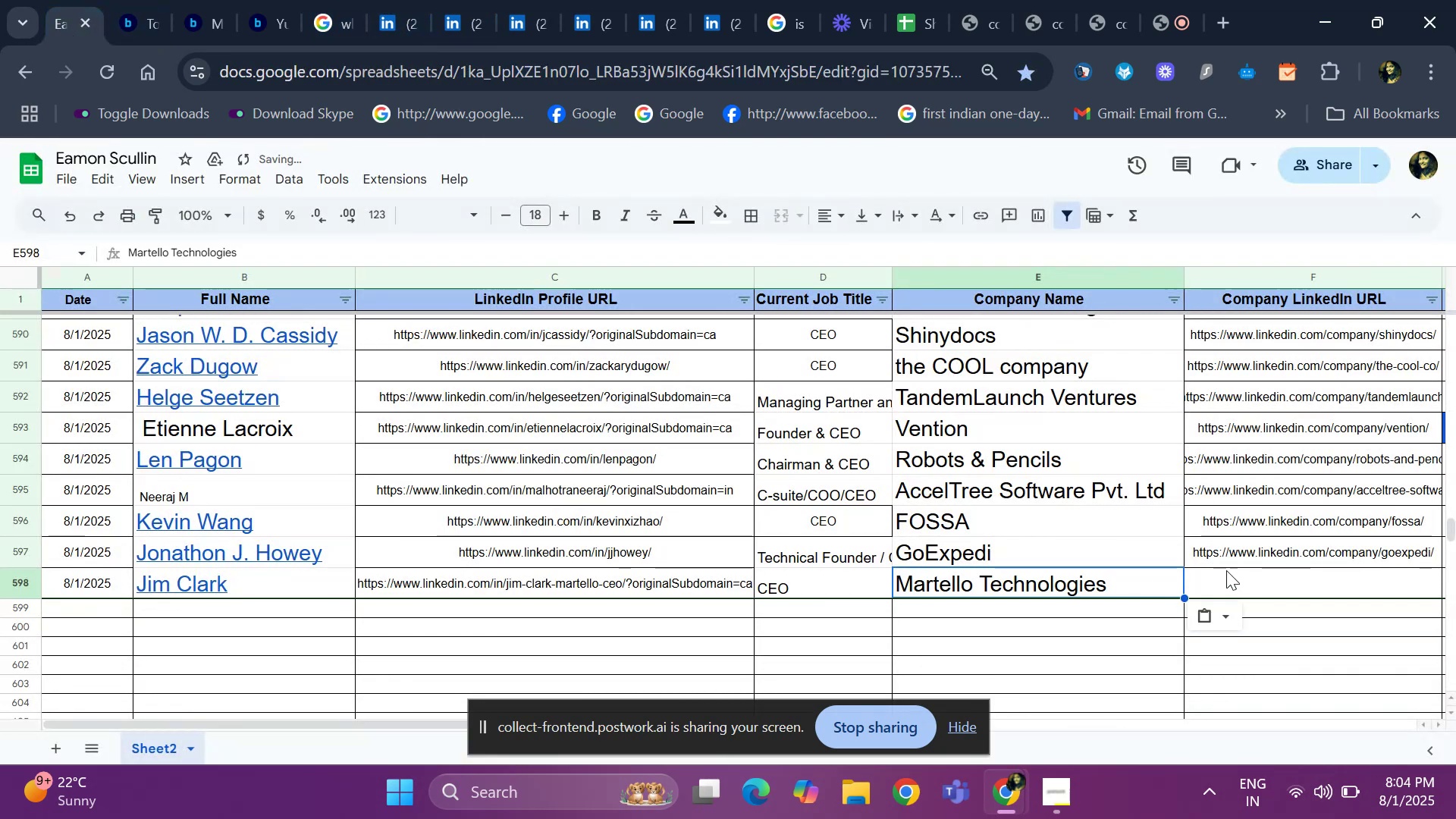 
left_click([1235, 582])
 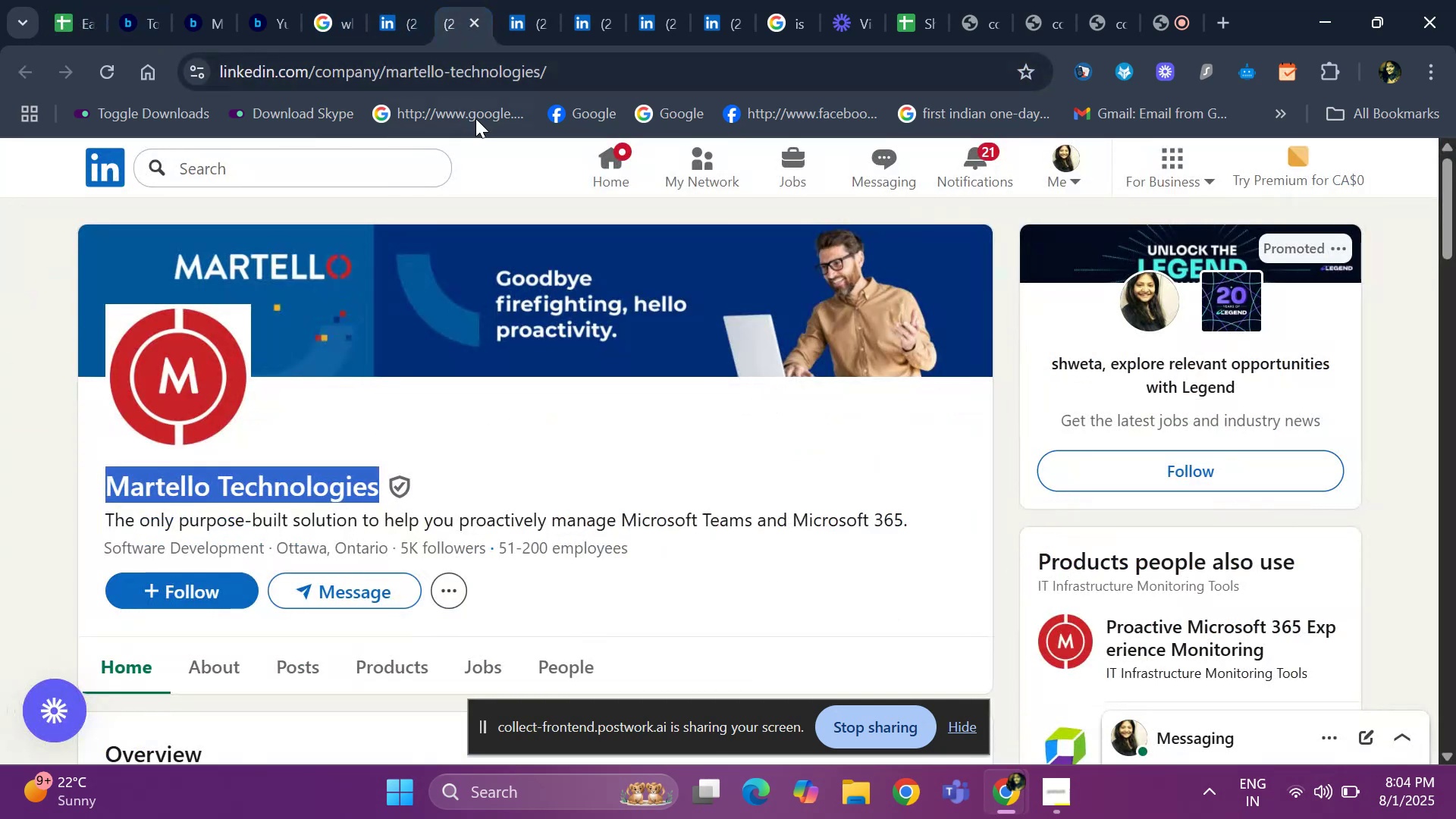 
left_click([549, 77])
 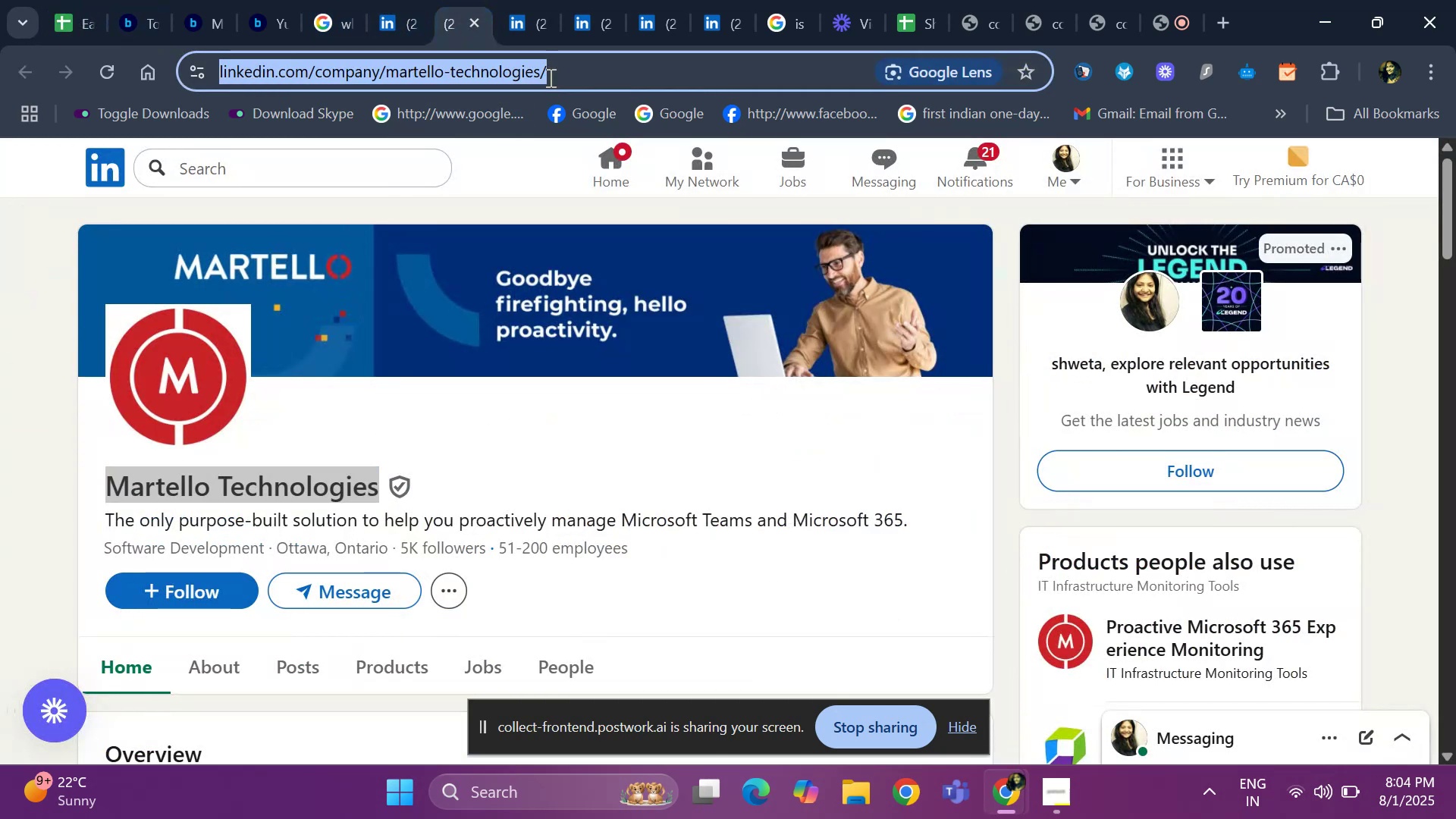 
key(Control+C)
 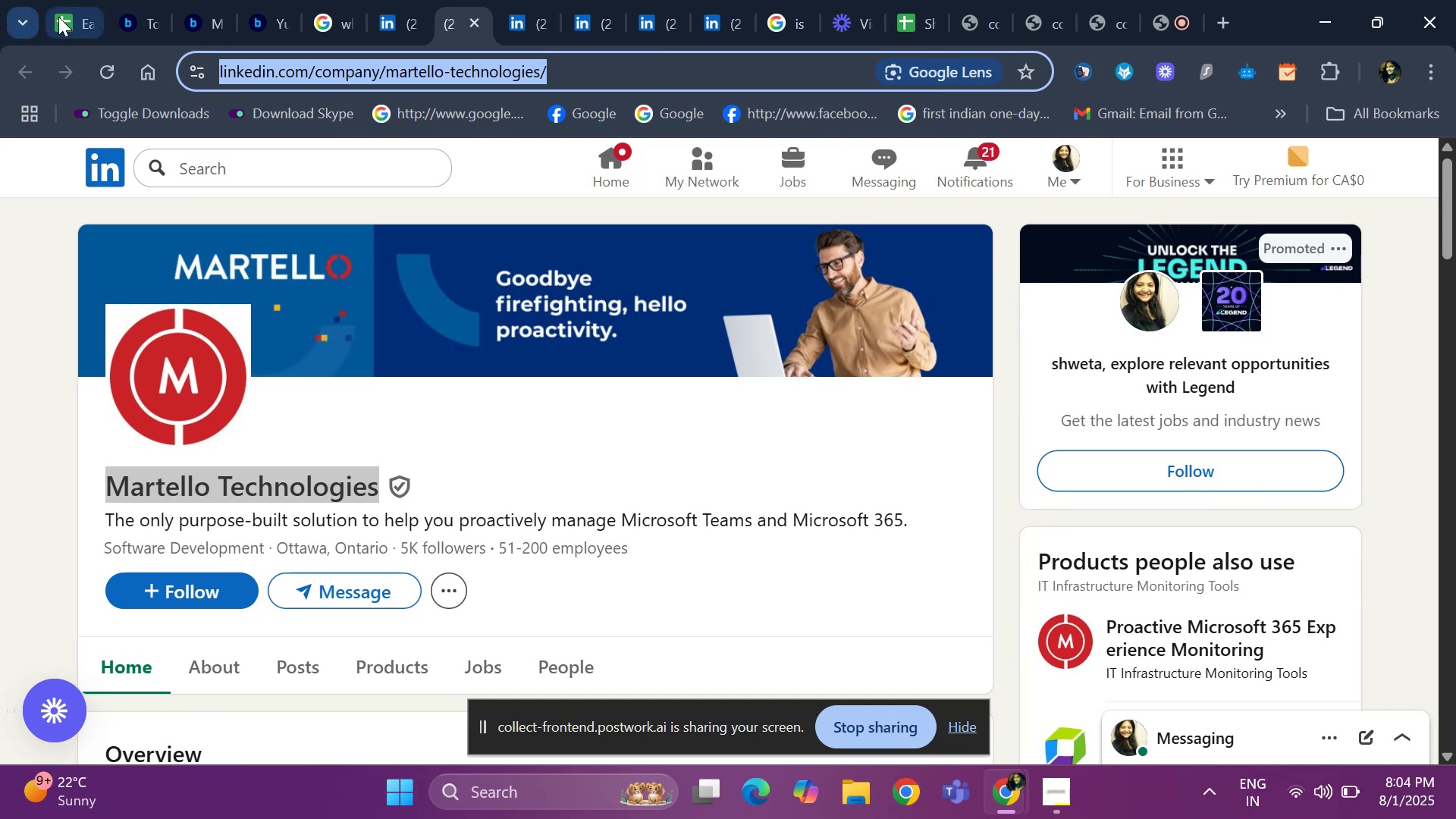 
left_click([58, 17])
 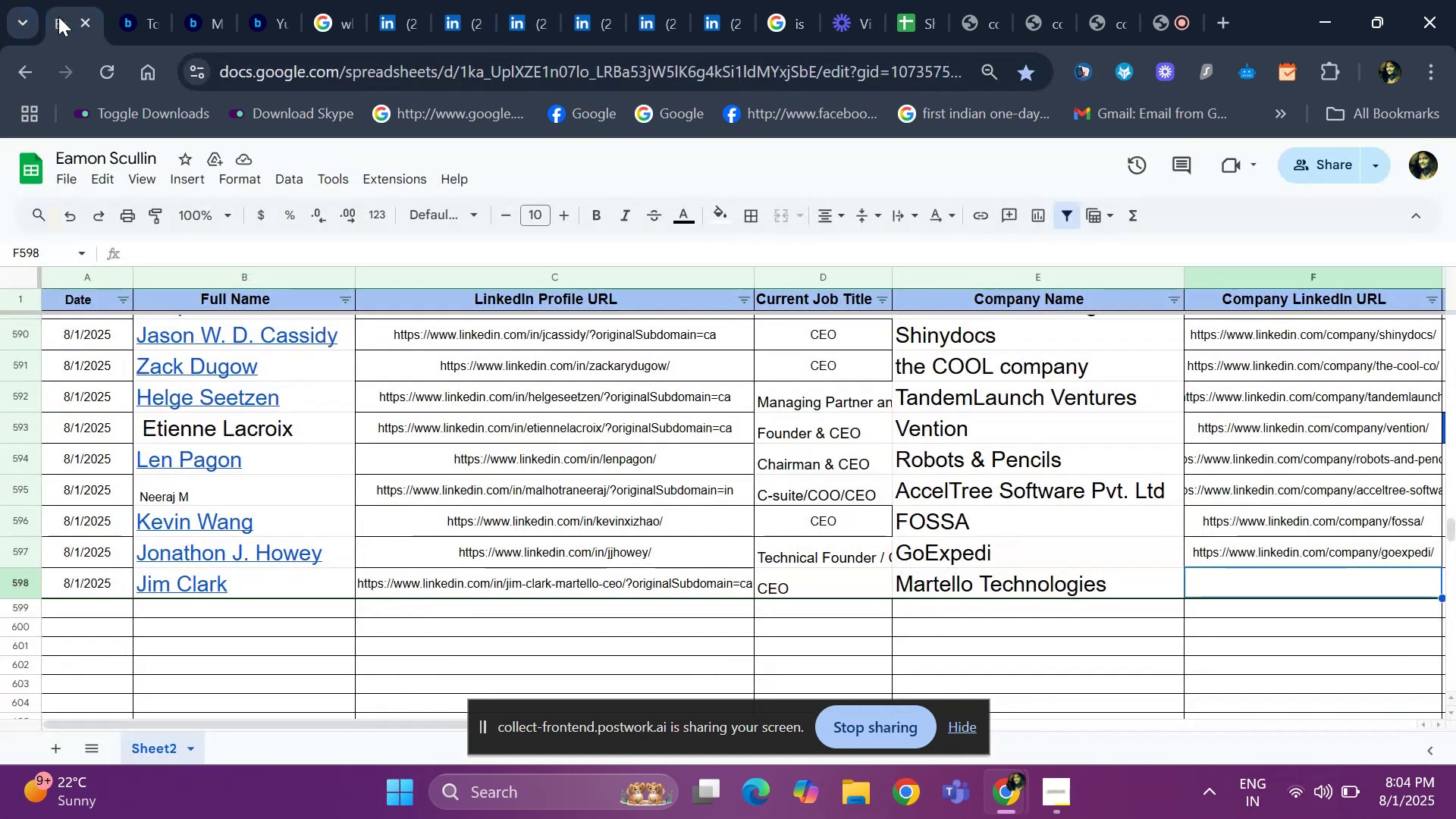 
key(Control+V)
 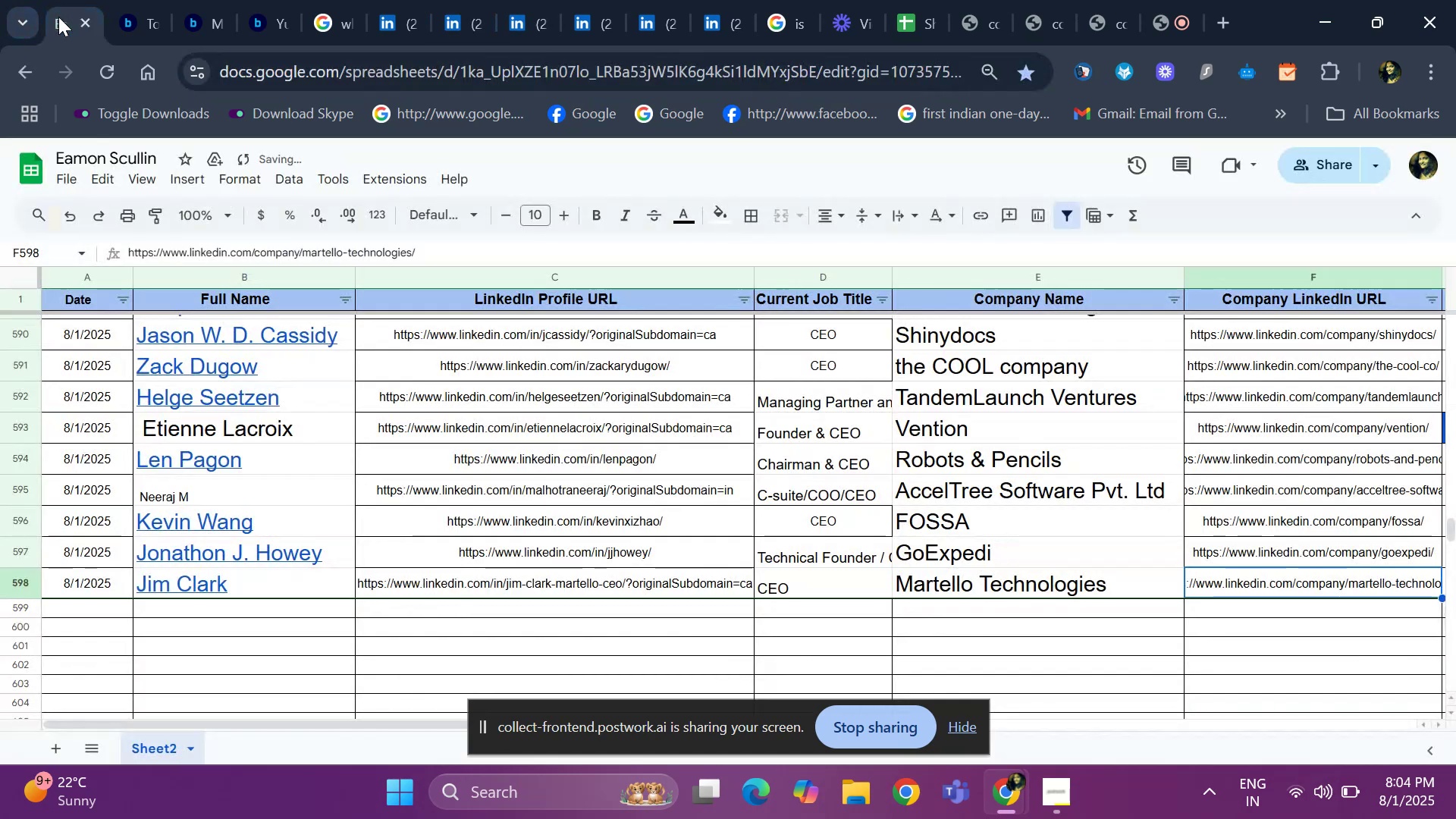 
key(ArrowRight)
 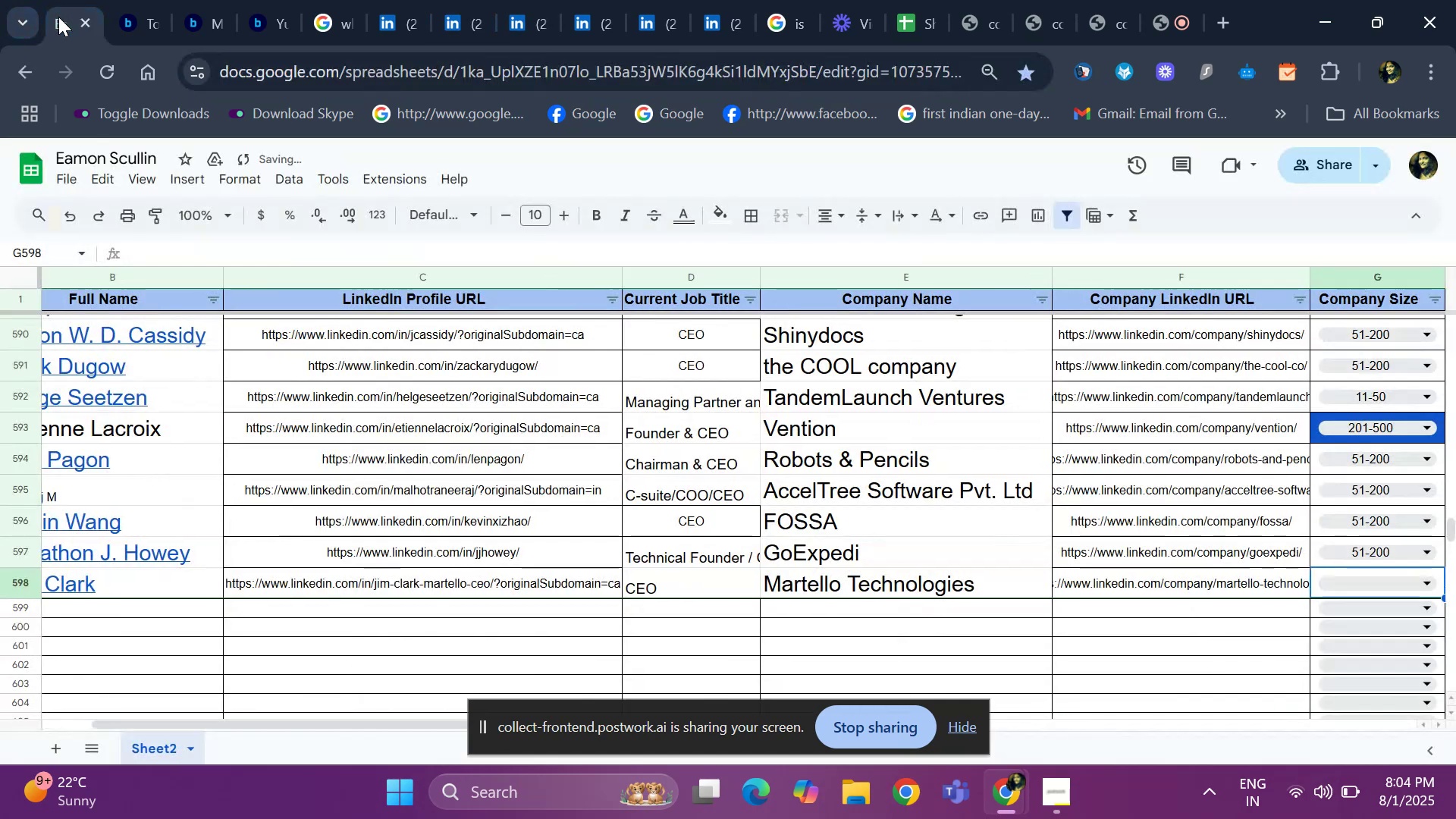 
key(ArrowRight)
 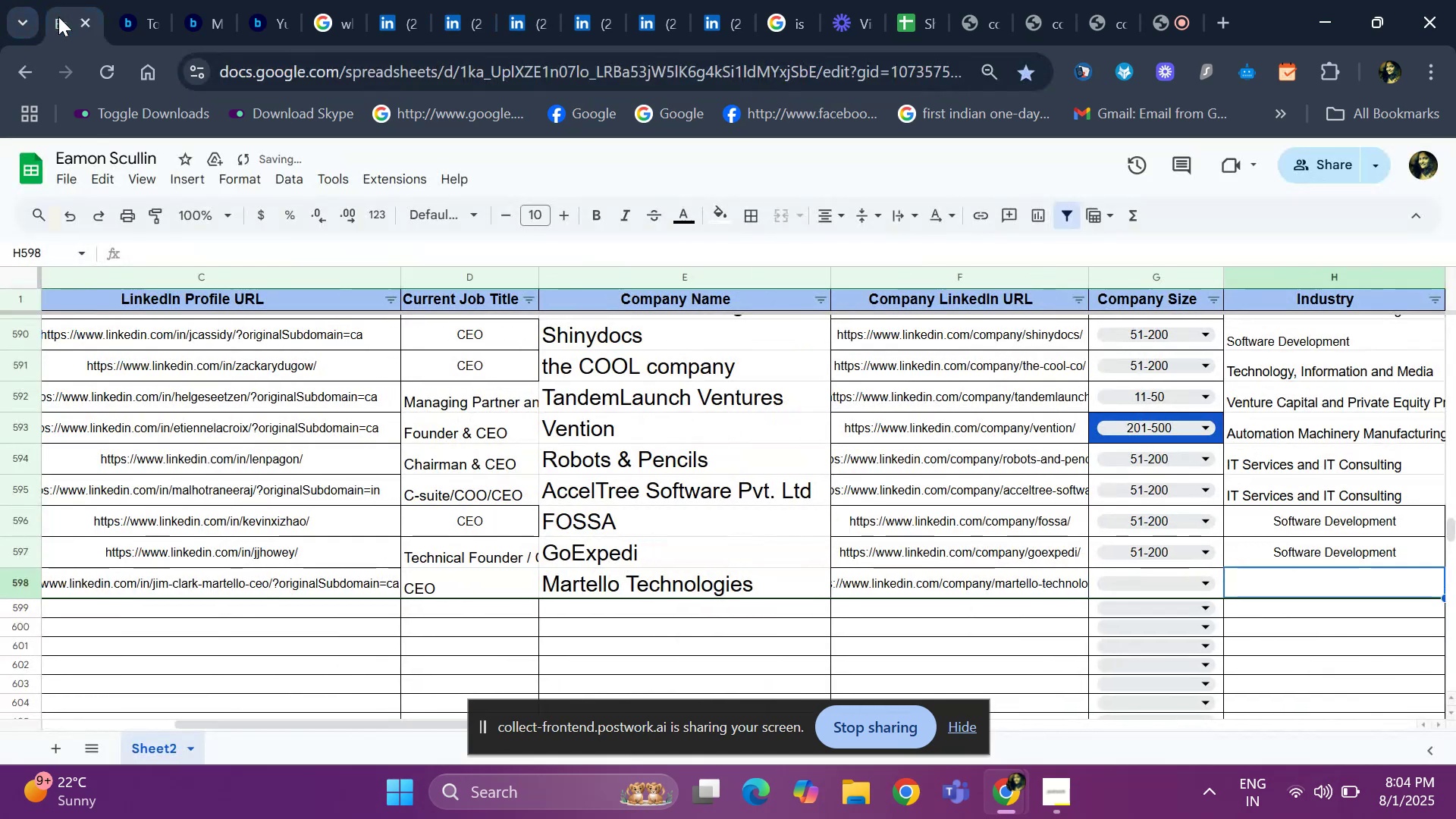 
key(ArrowRight)
 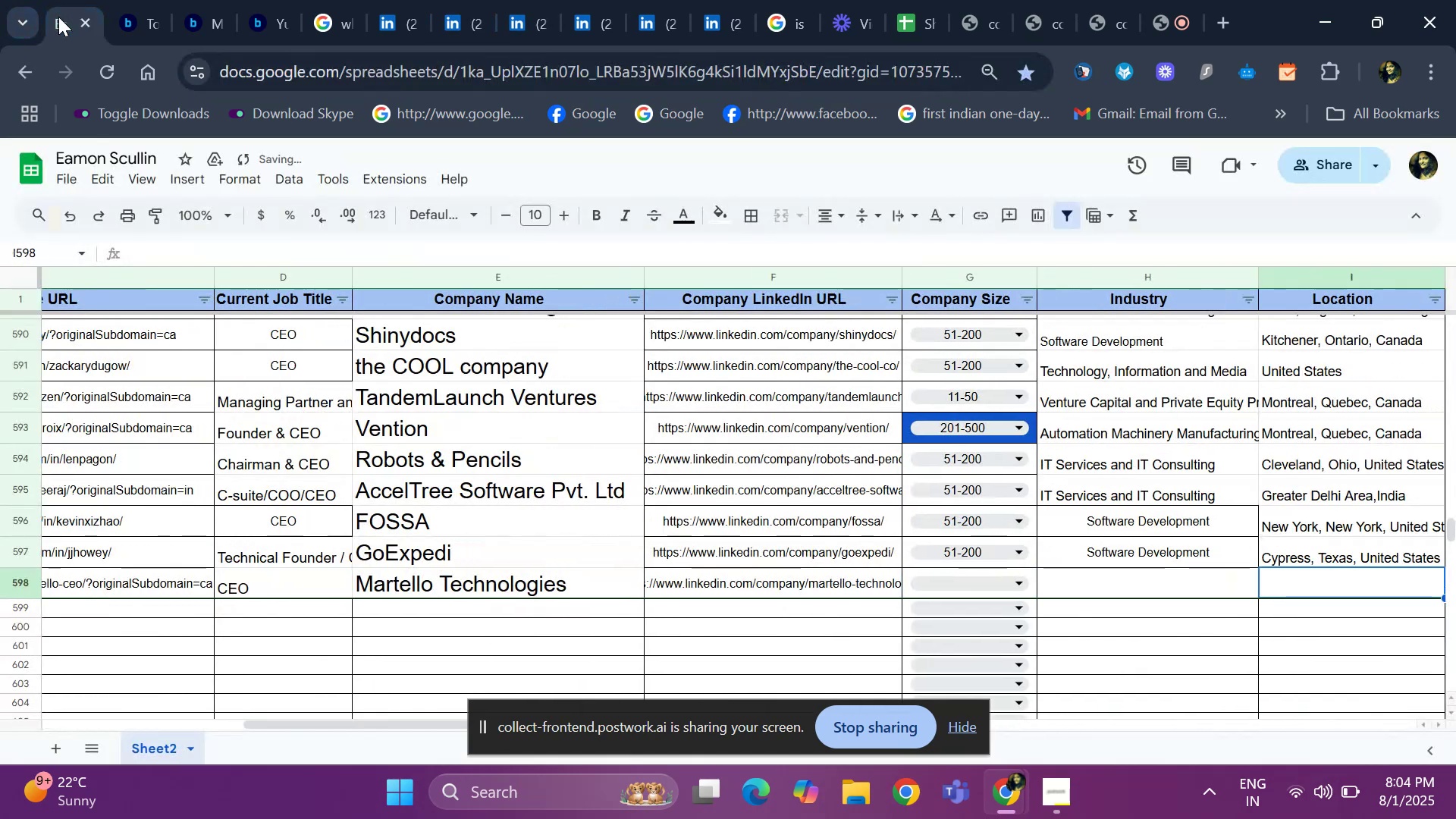 
key(ArrowLeft)
 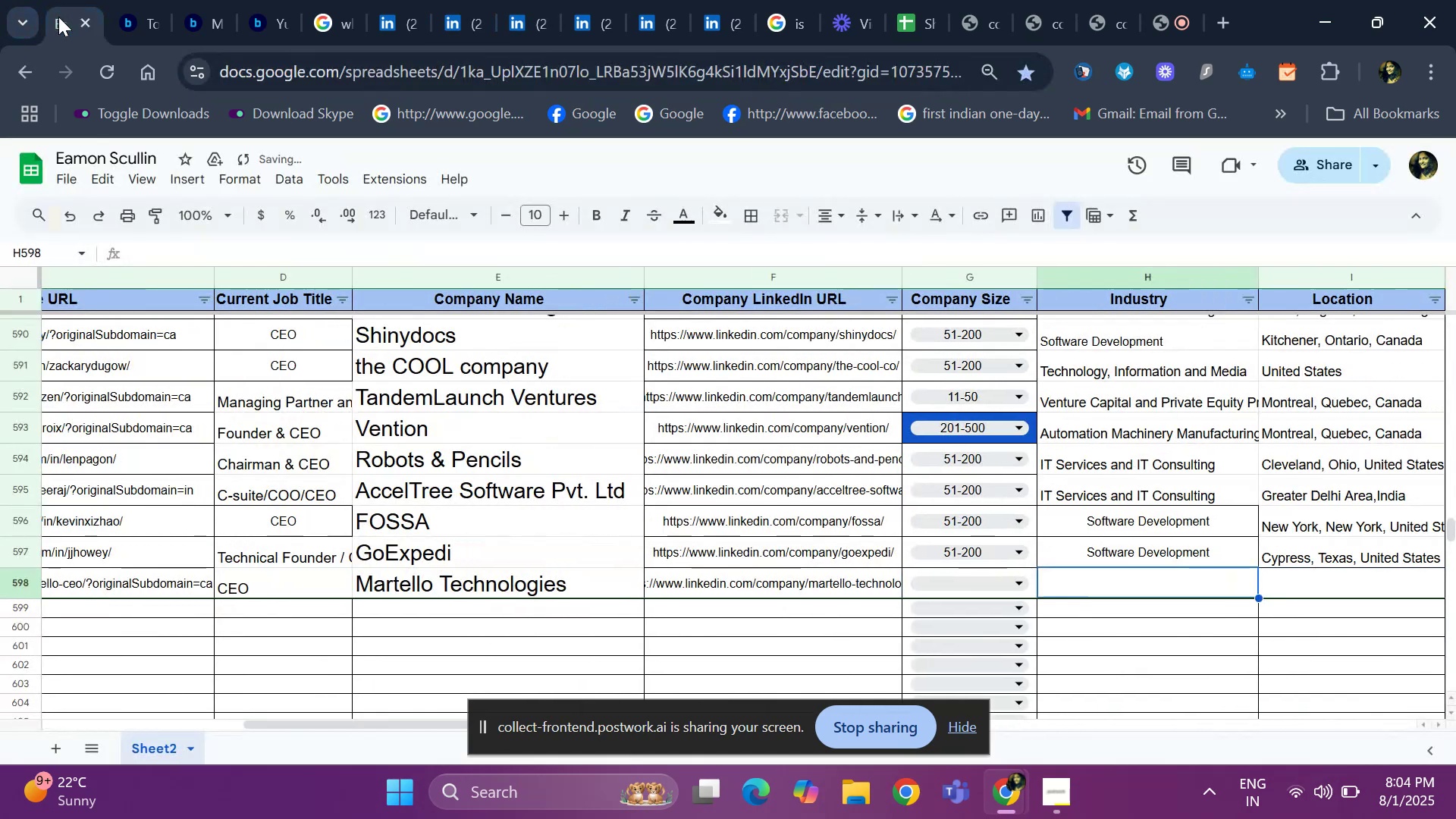 
key(ArrowLeft)
 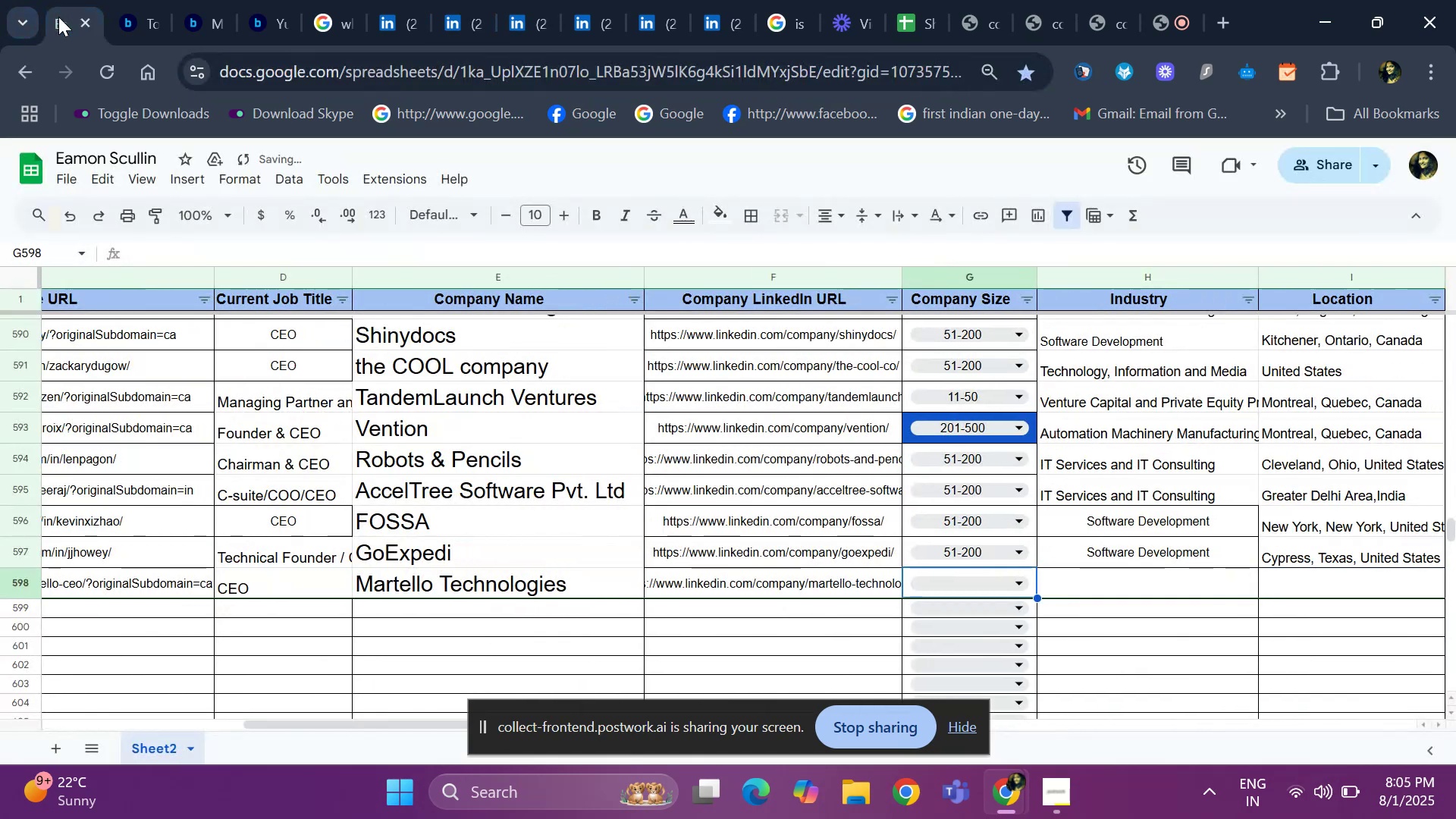 
key(Enter)
 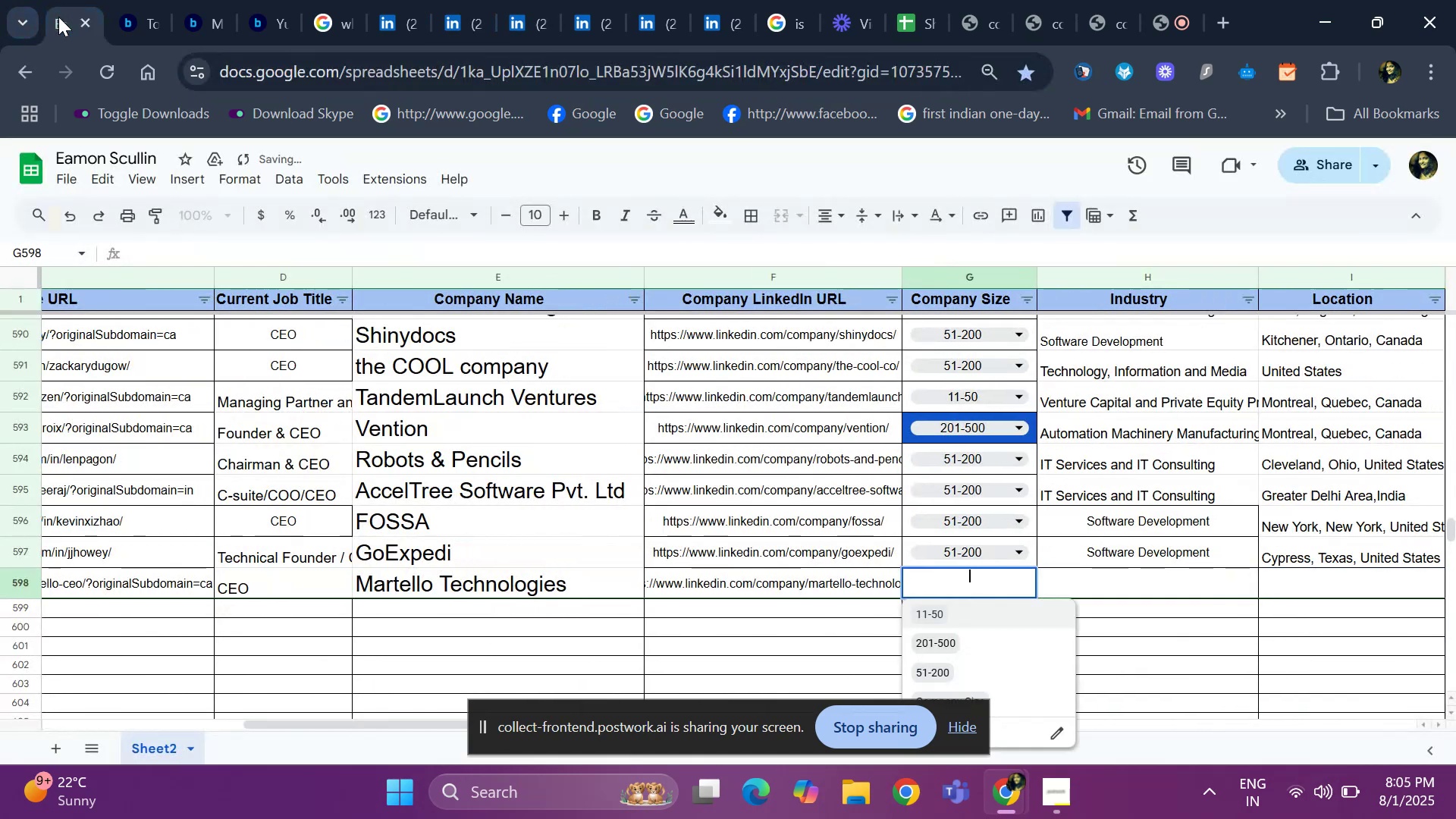 
key(ArrowDown)
 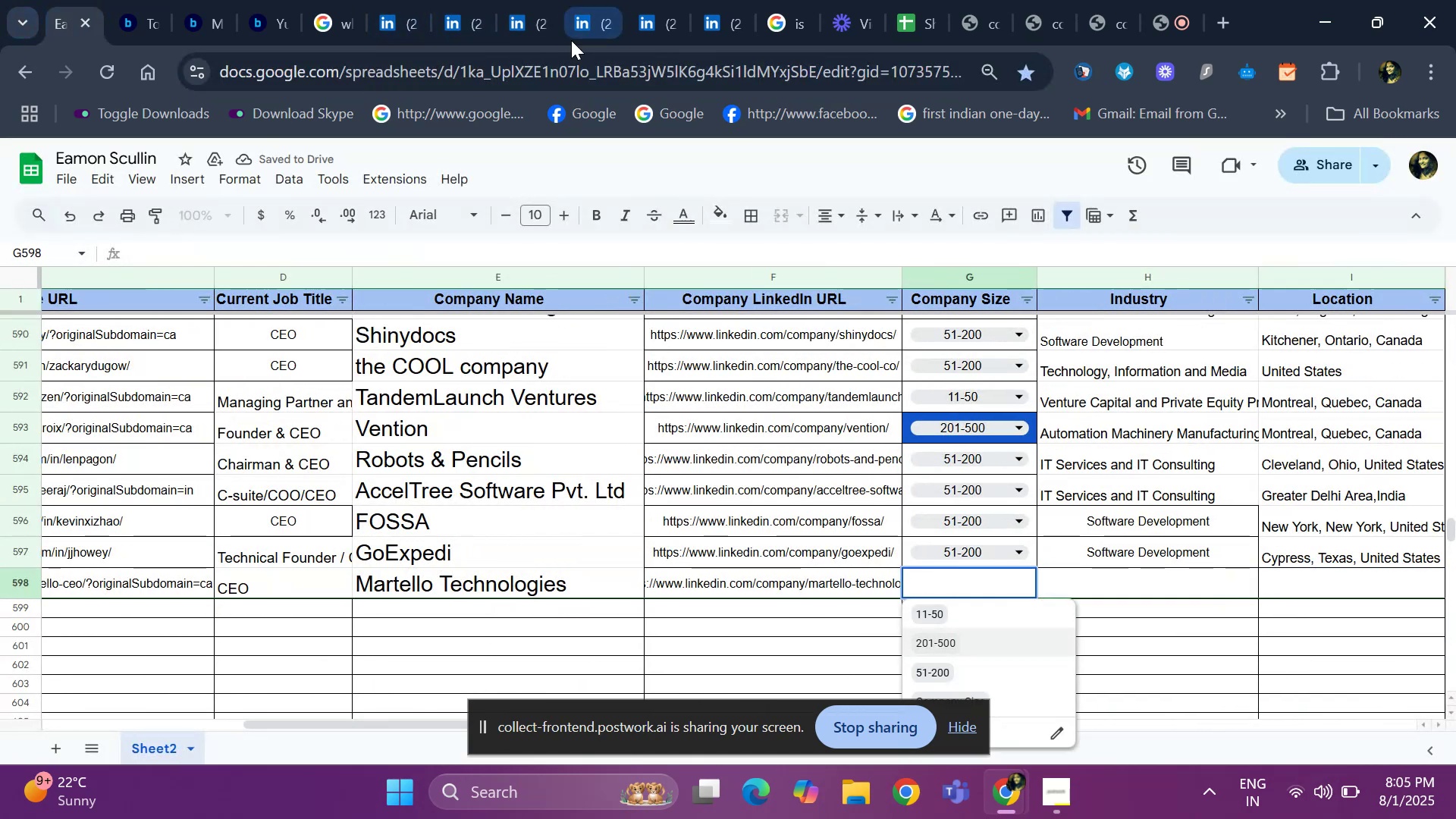 
left_click([457, 19])
 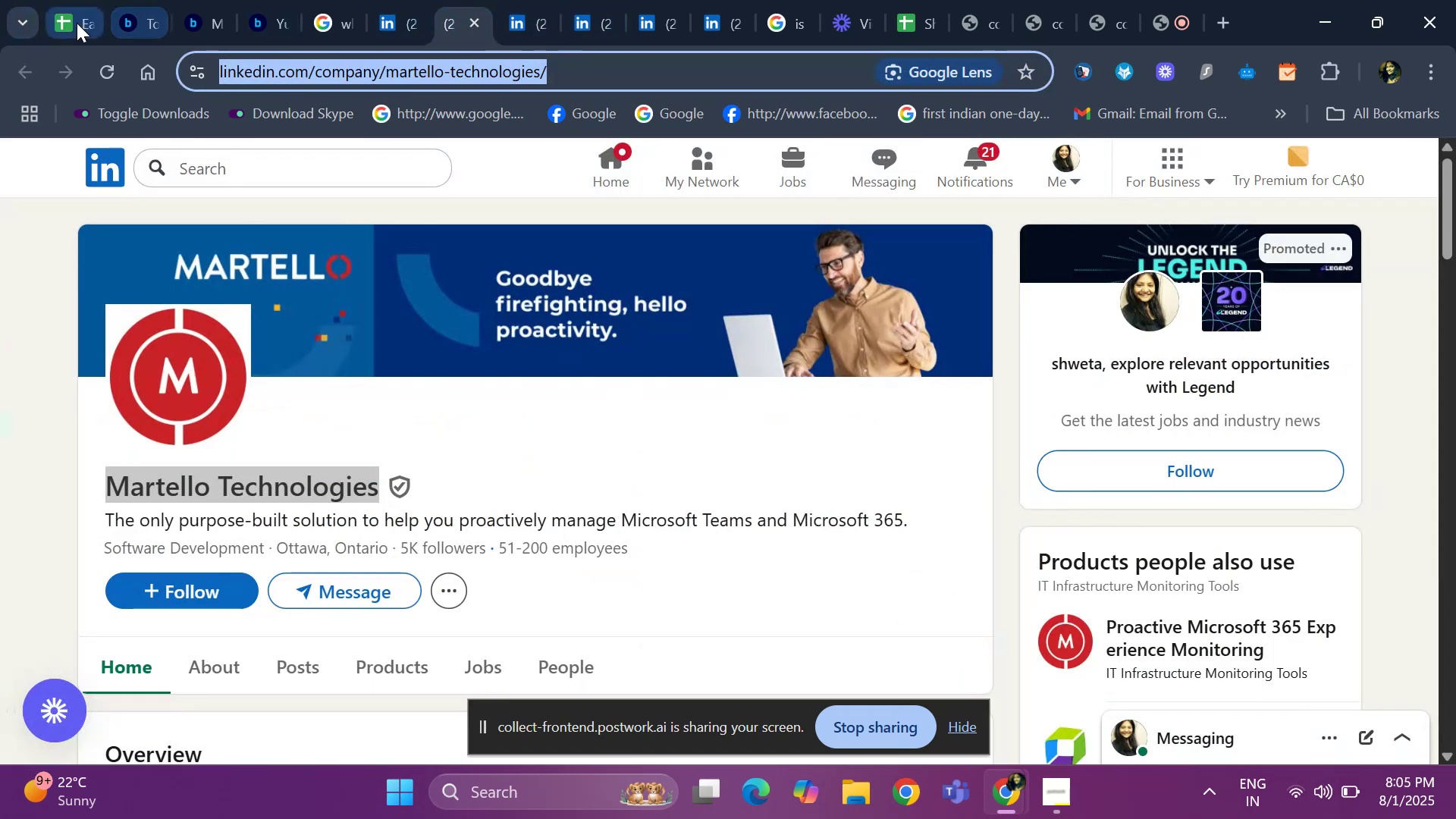 
left_click([58, 18])
 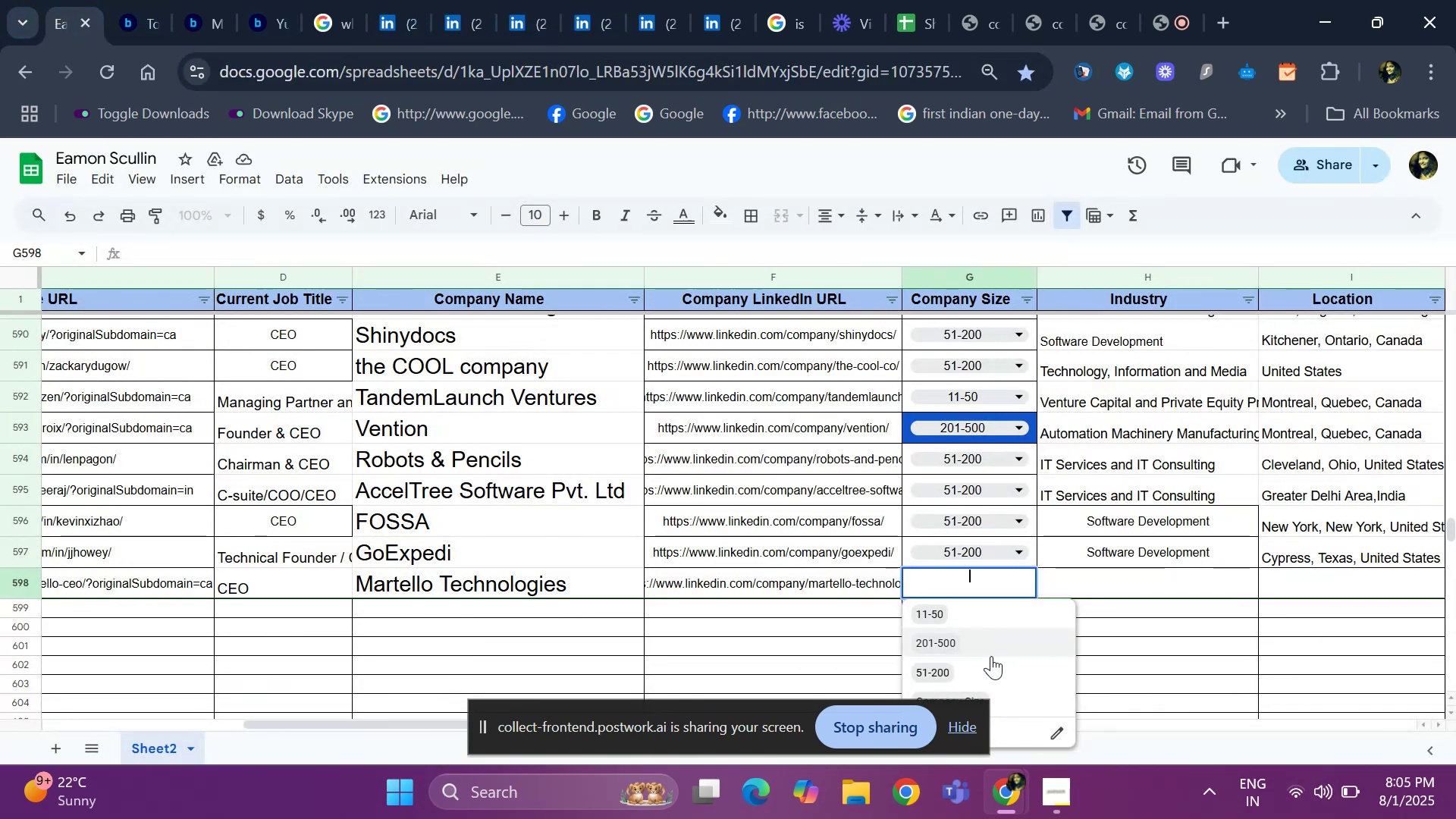 
left_click([993, 668])
 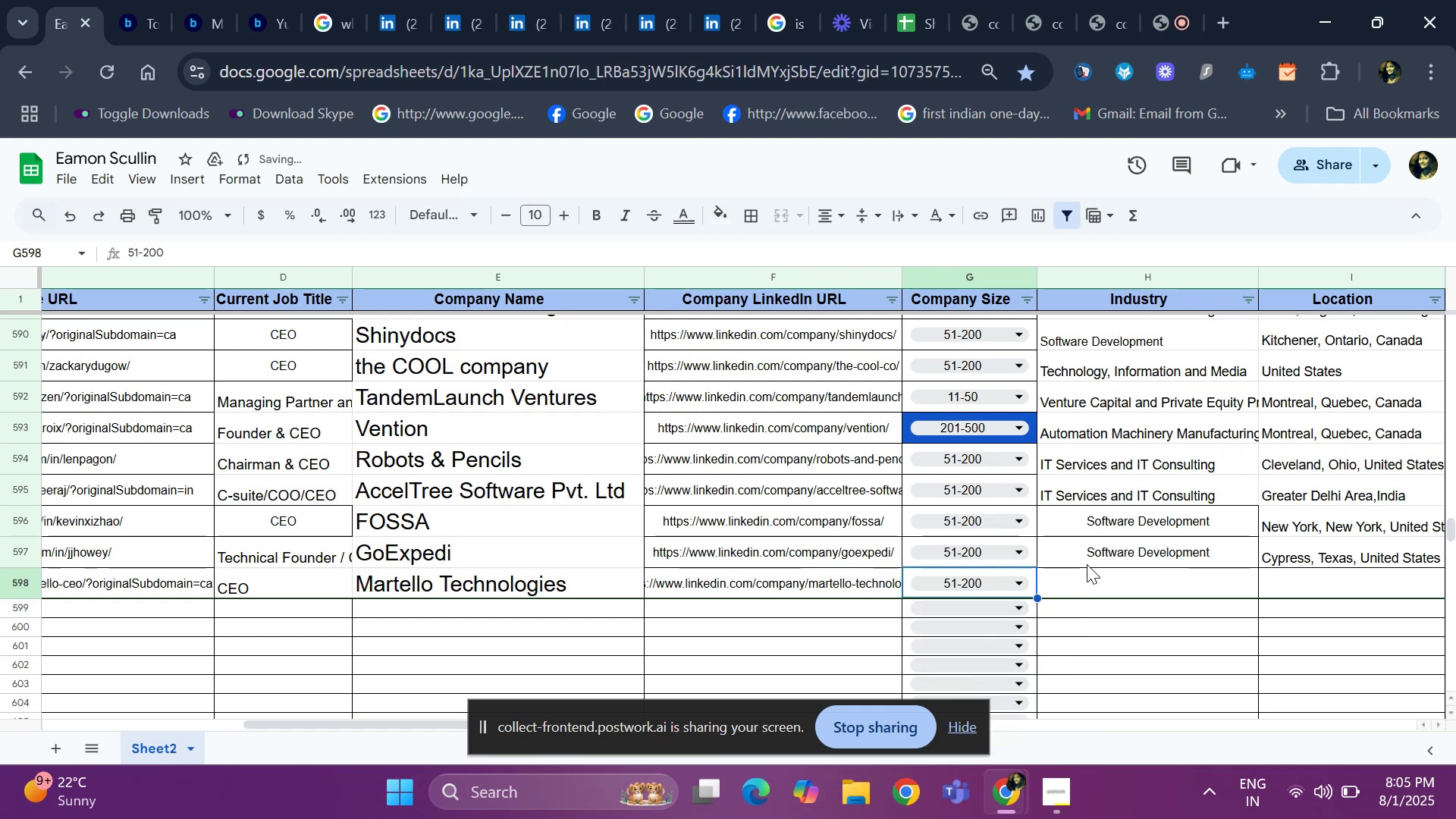 
left_click([1101, 588])
 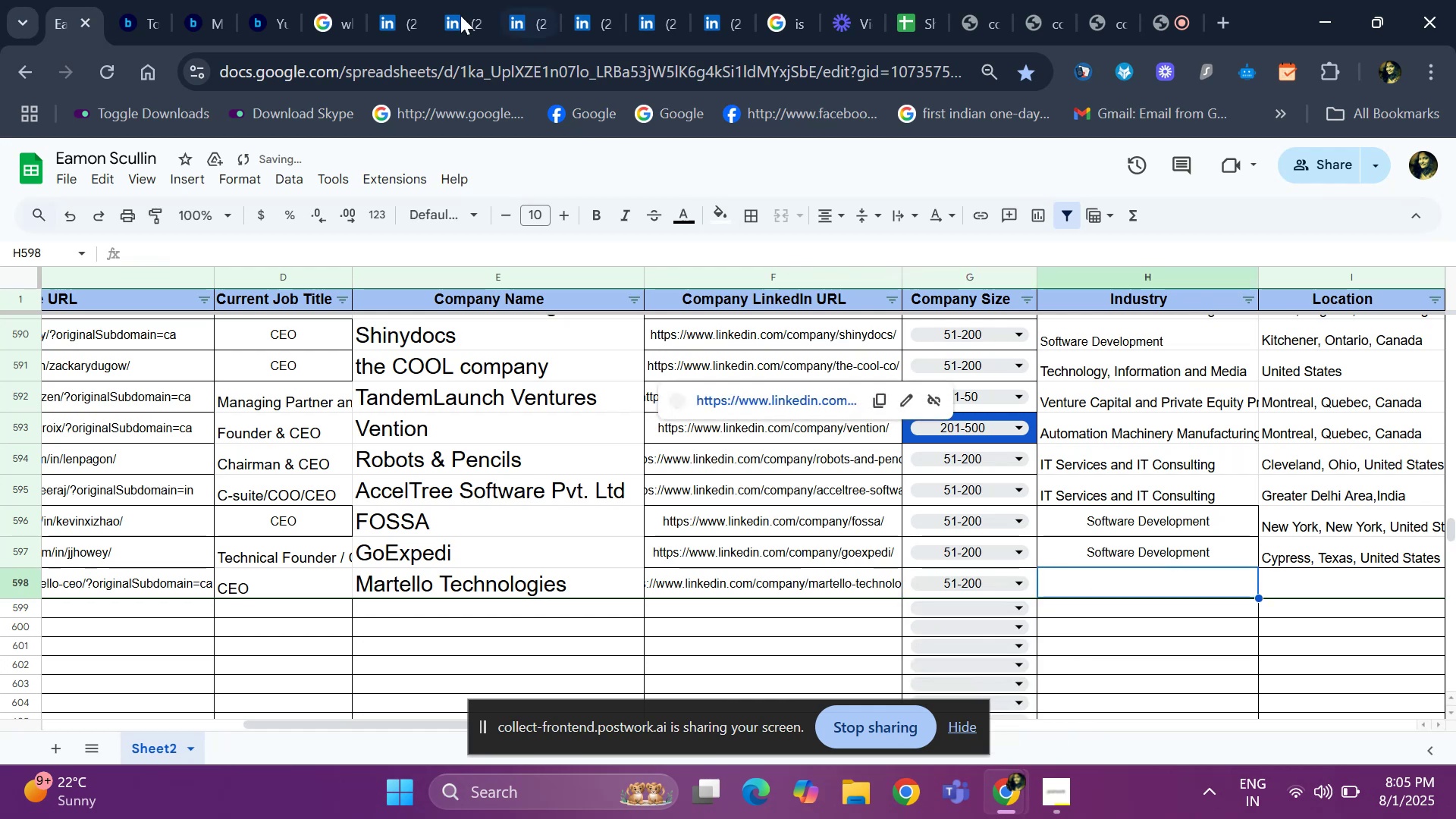 
left_click([444, 11])
 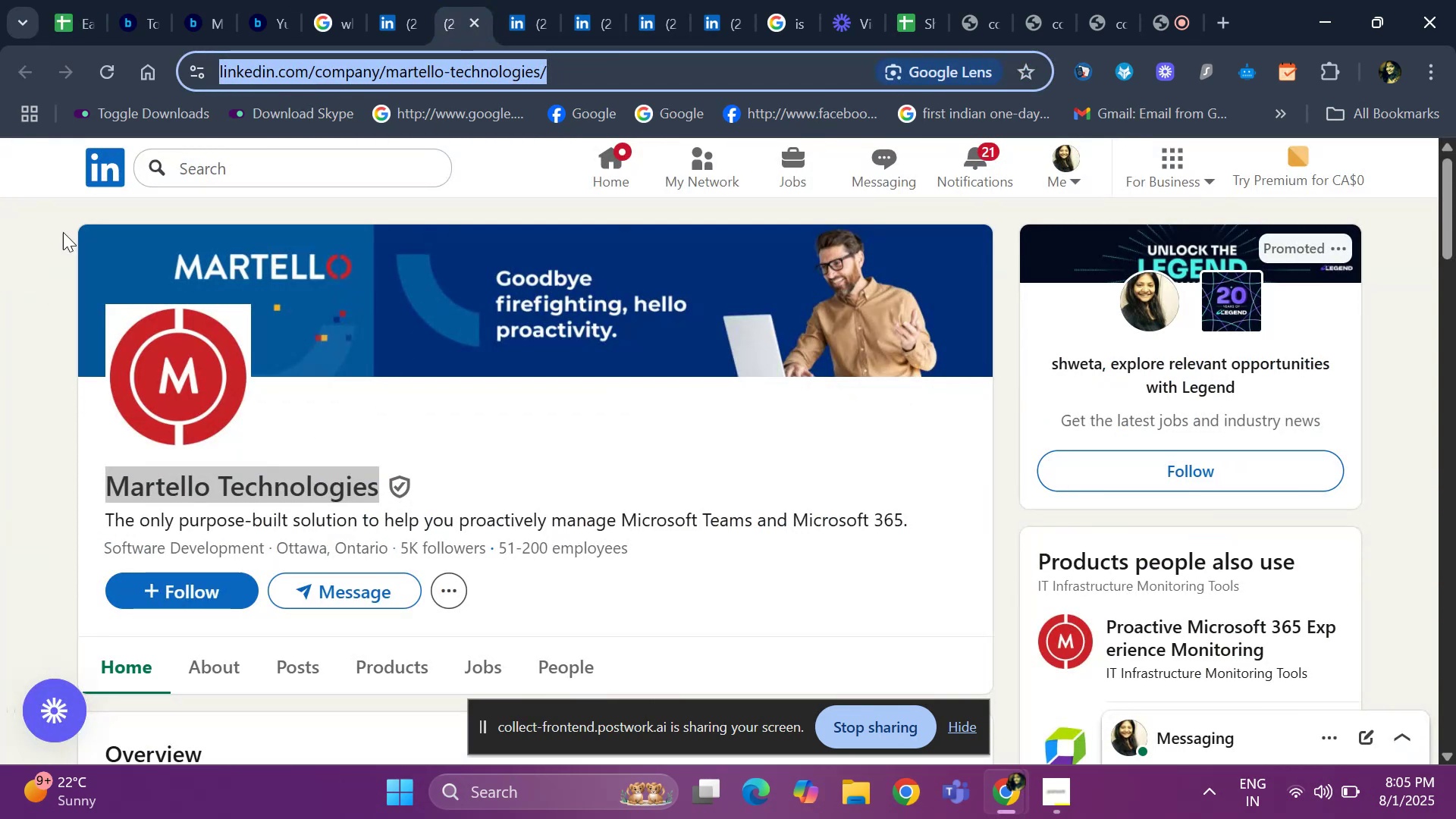 
left_click([55, 18])
 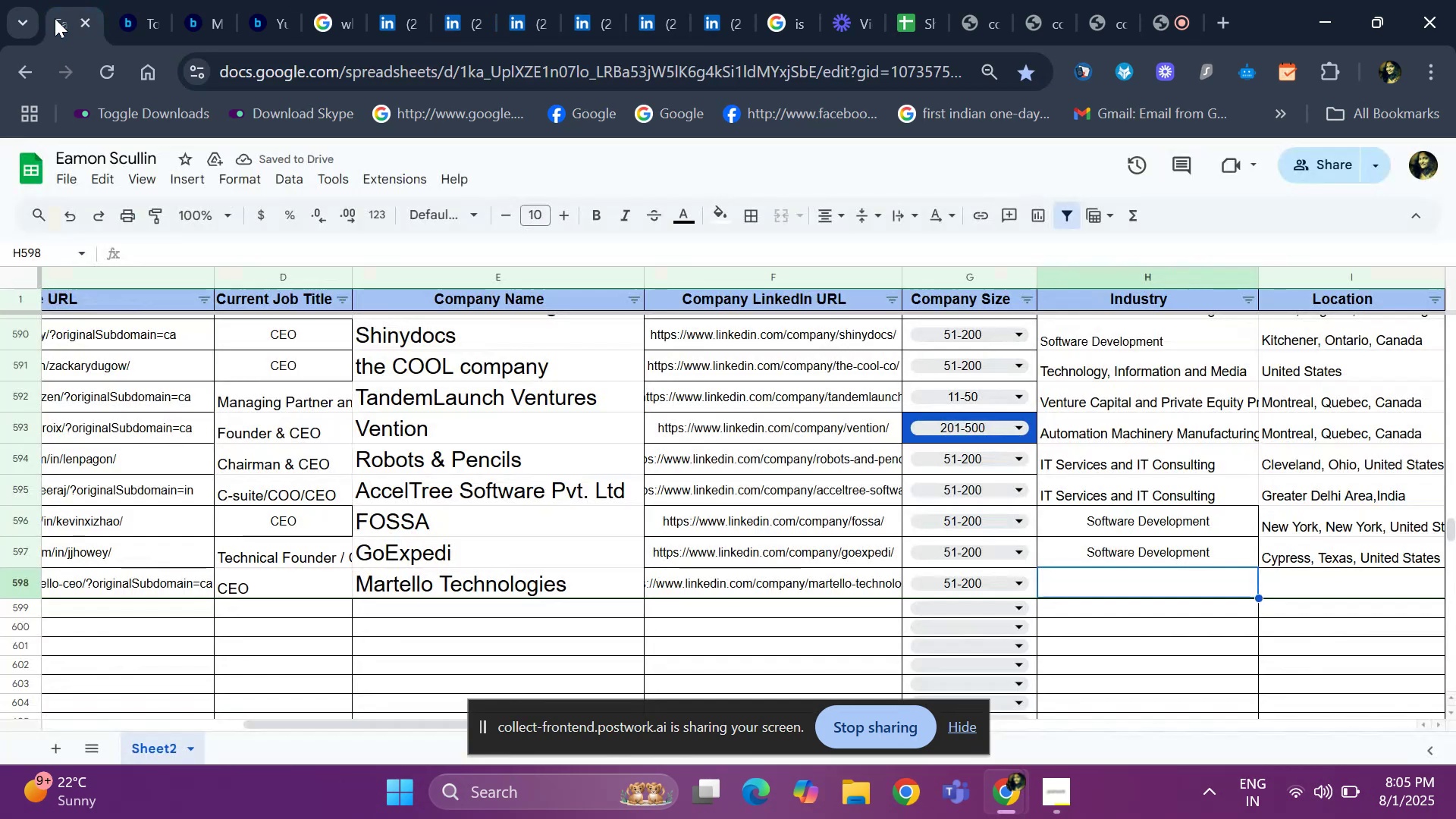 
key(Control+D)
 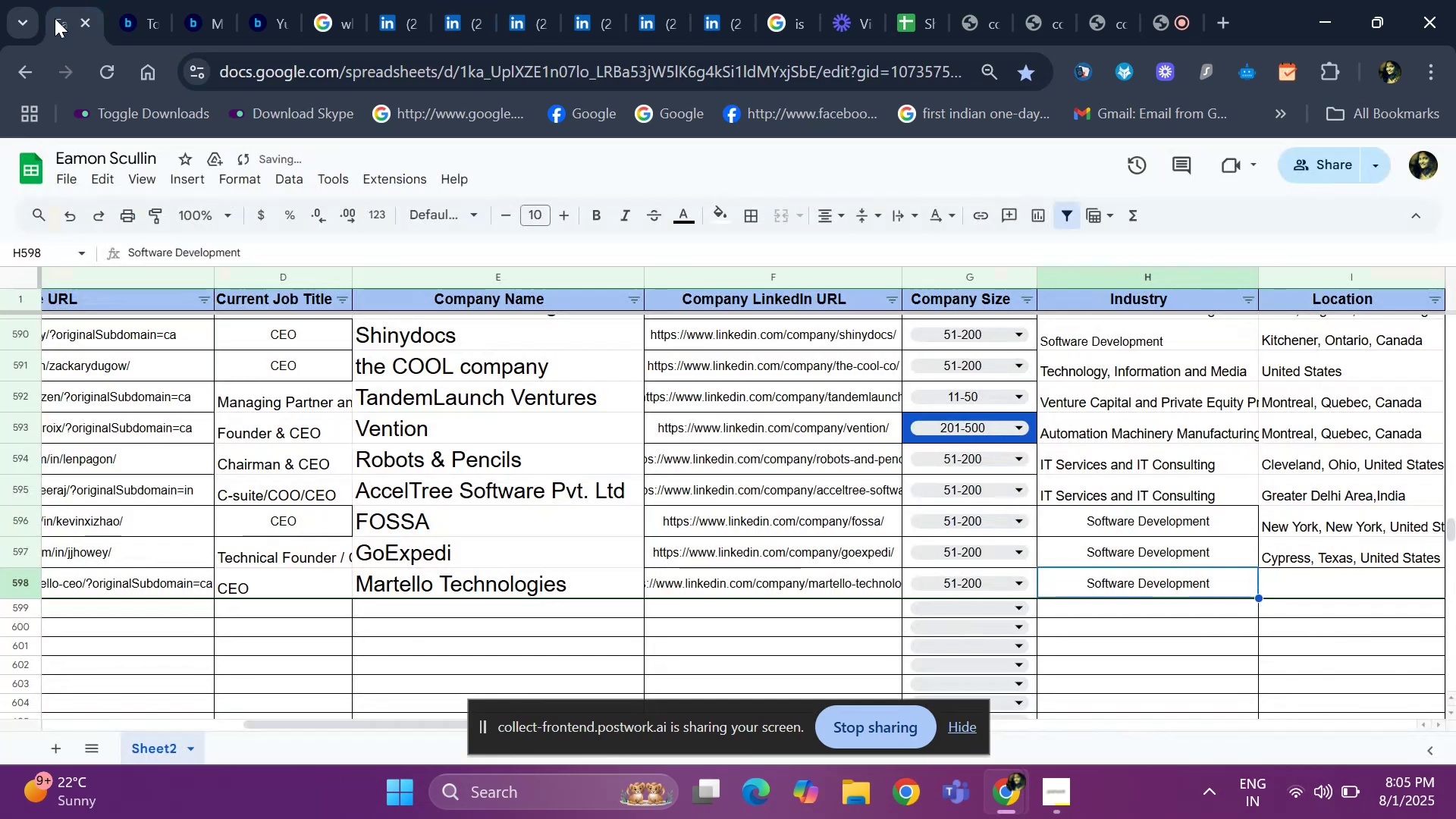 
key(ArrowRight)
 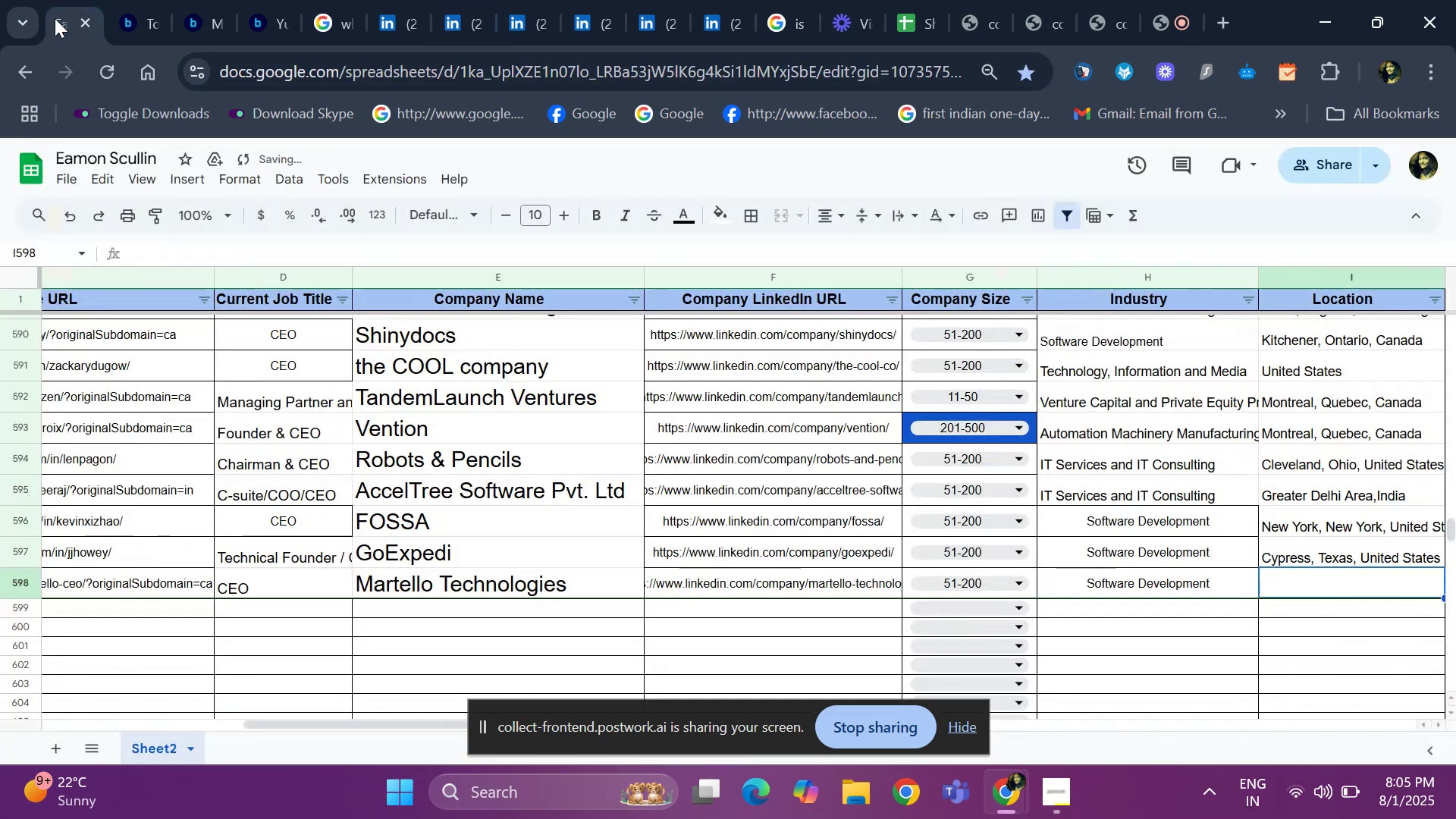 
key(ArrowRight)
 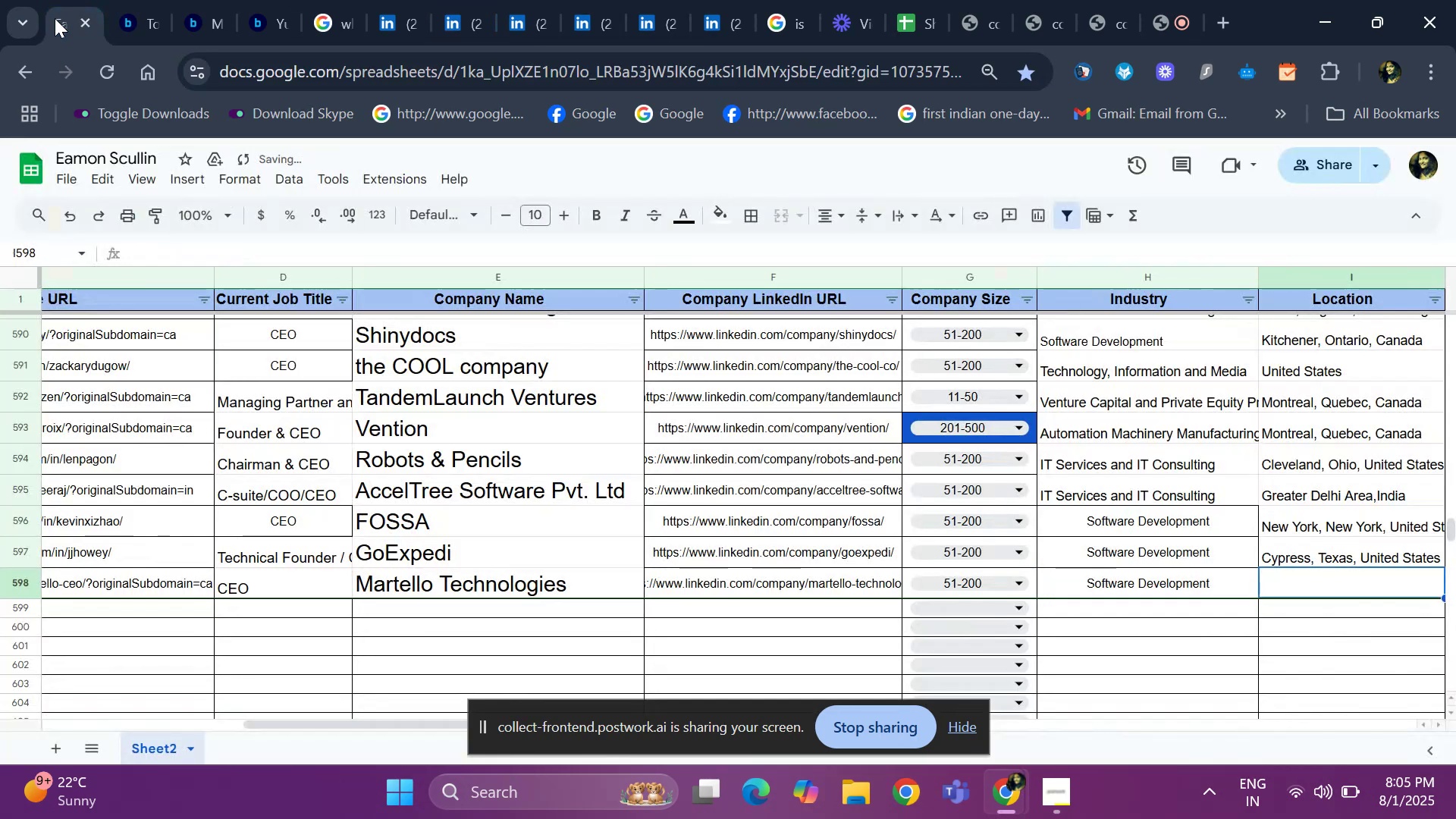 
key(ArrowRight)
 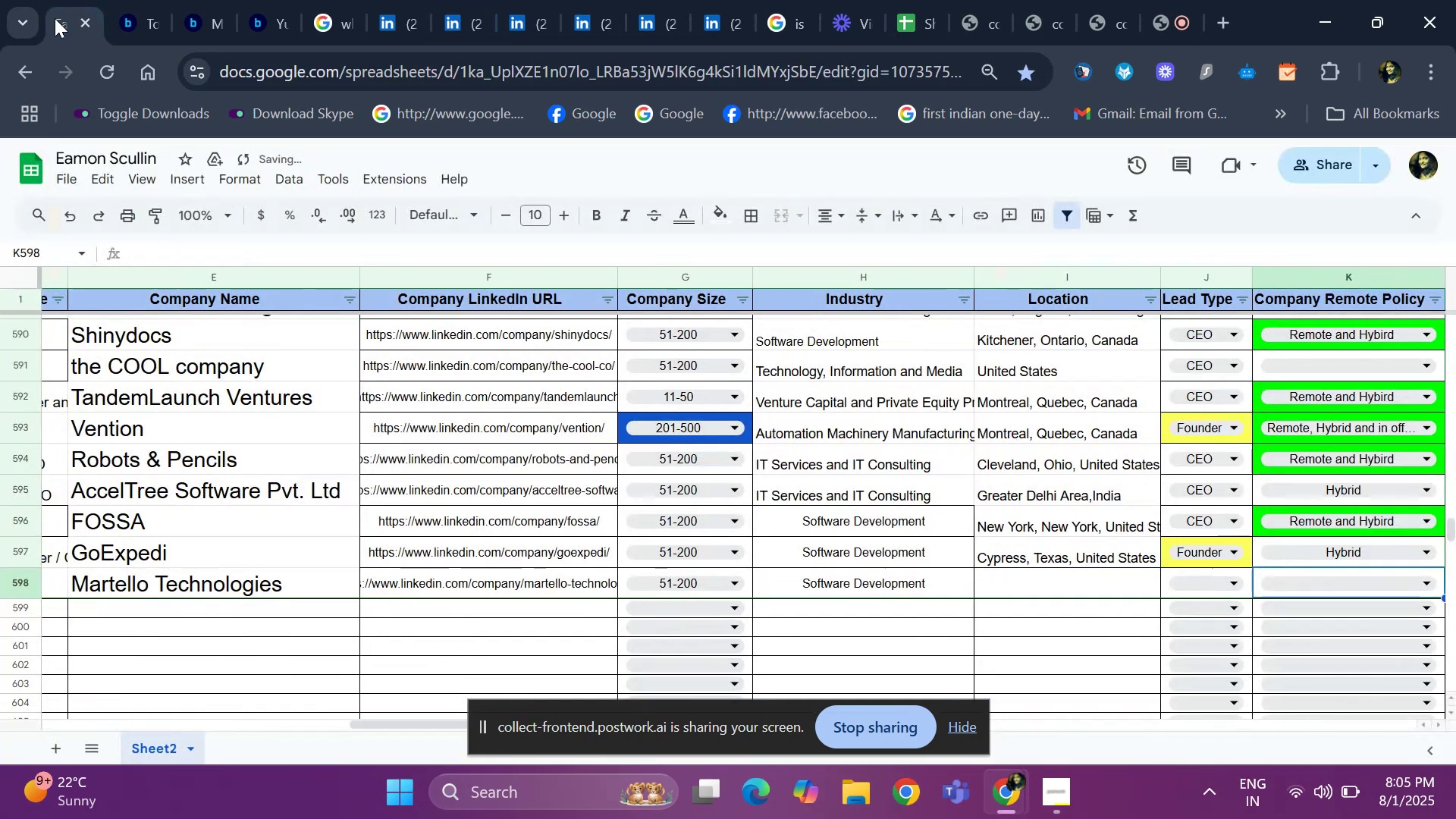 
key(ArrowRight)
 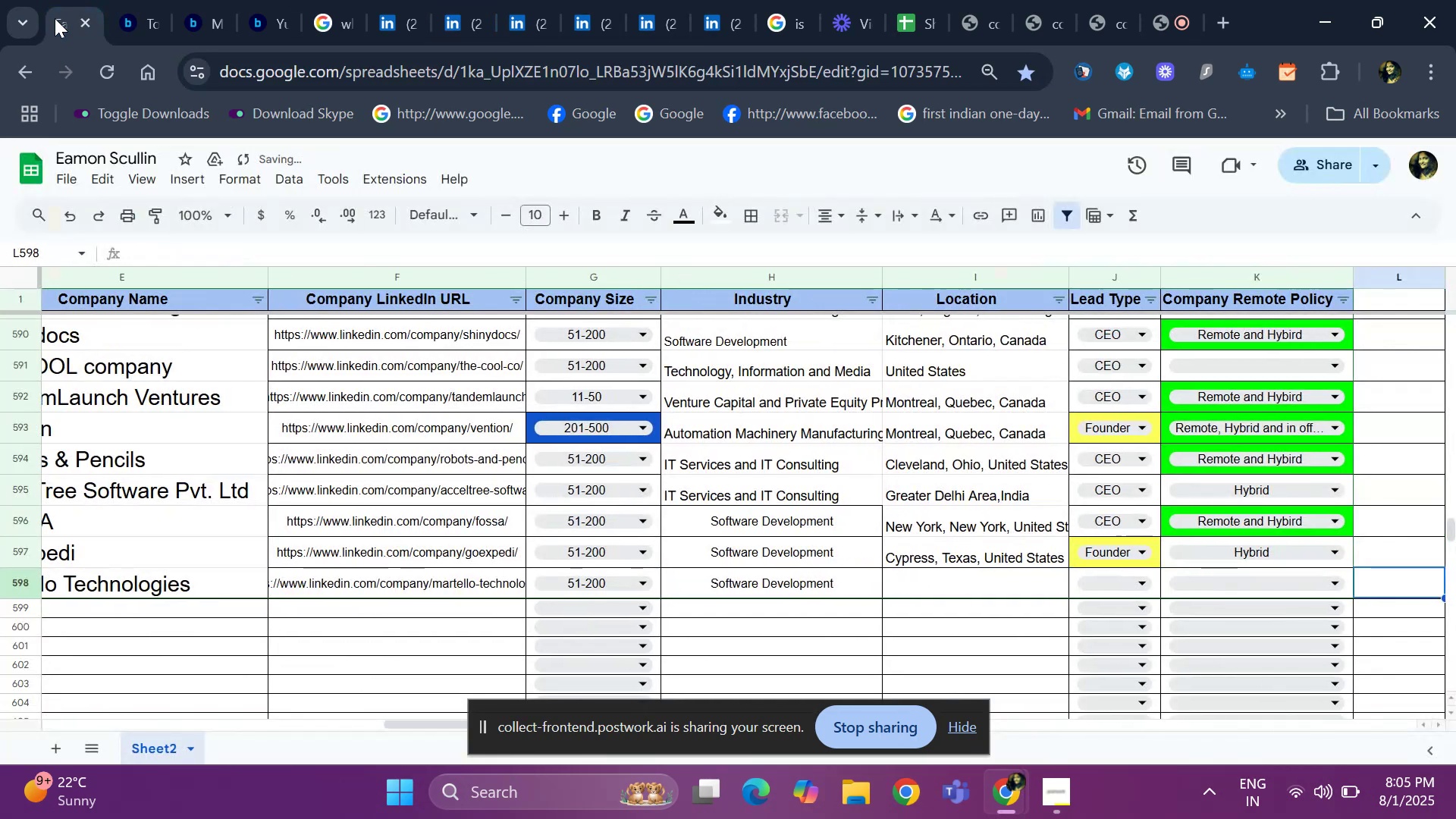 
key(ArrowLeft)
 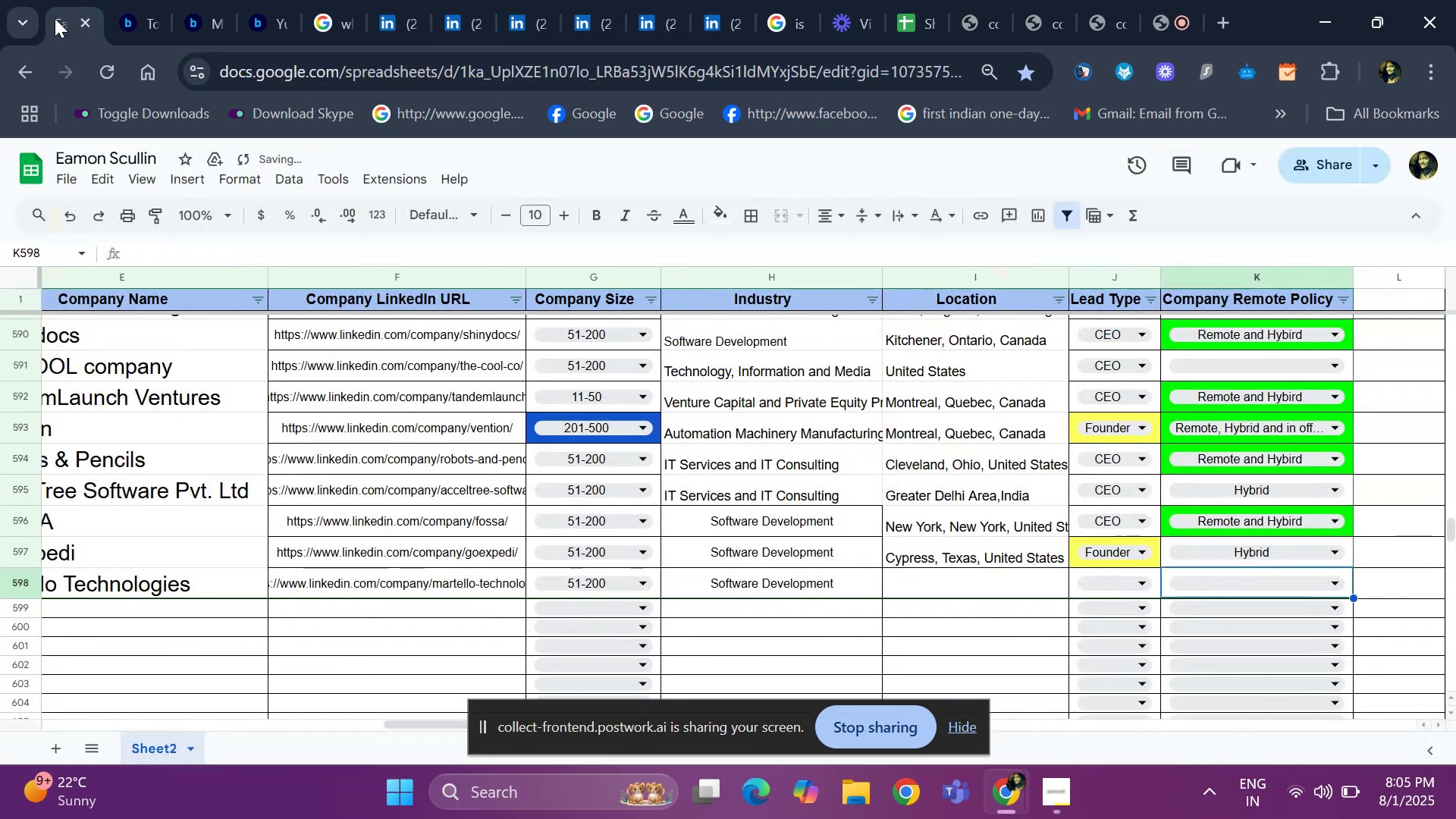 
key(ArrowLeft)
 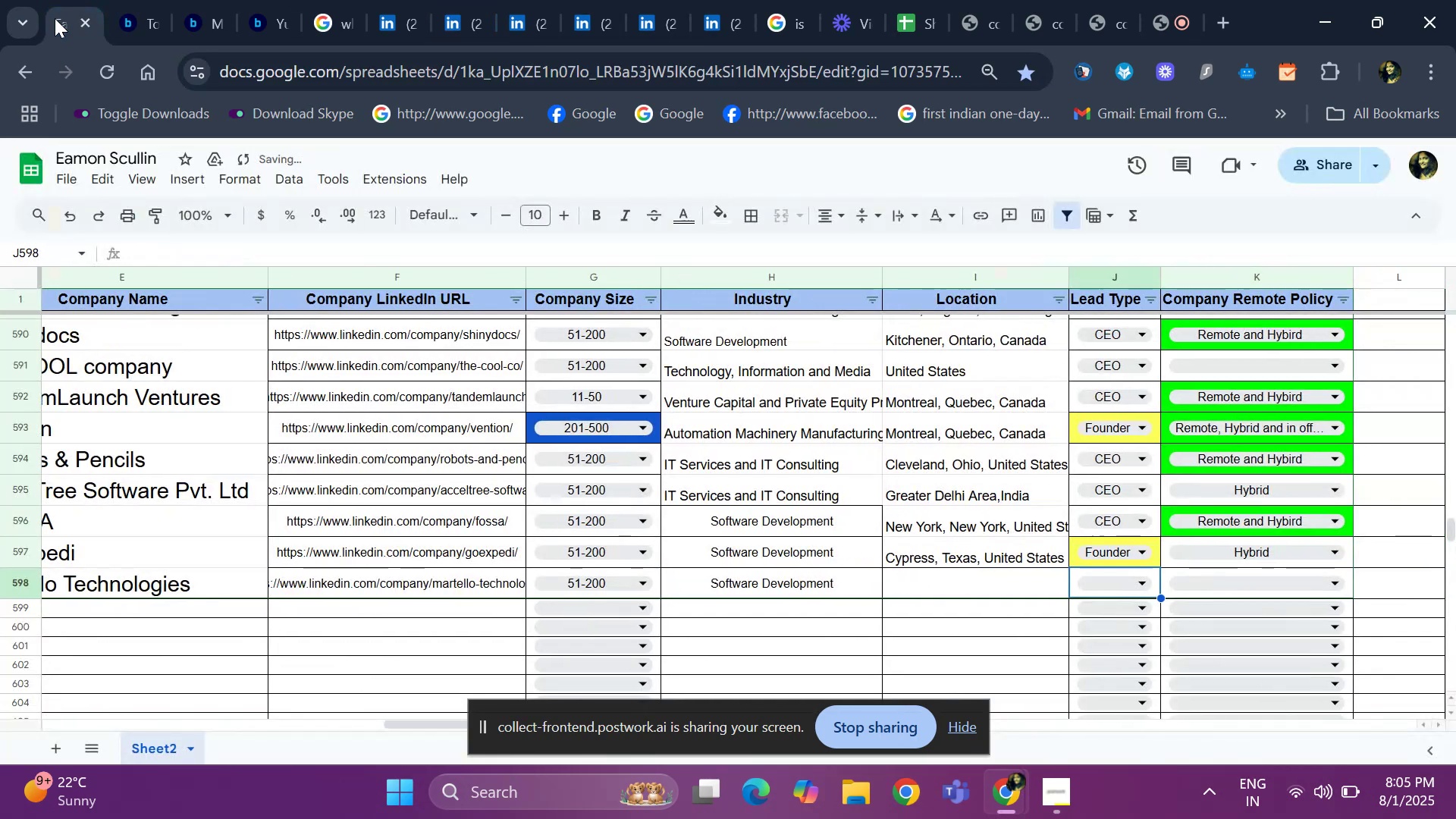 
key(ArrowLeft)
 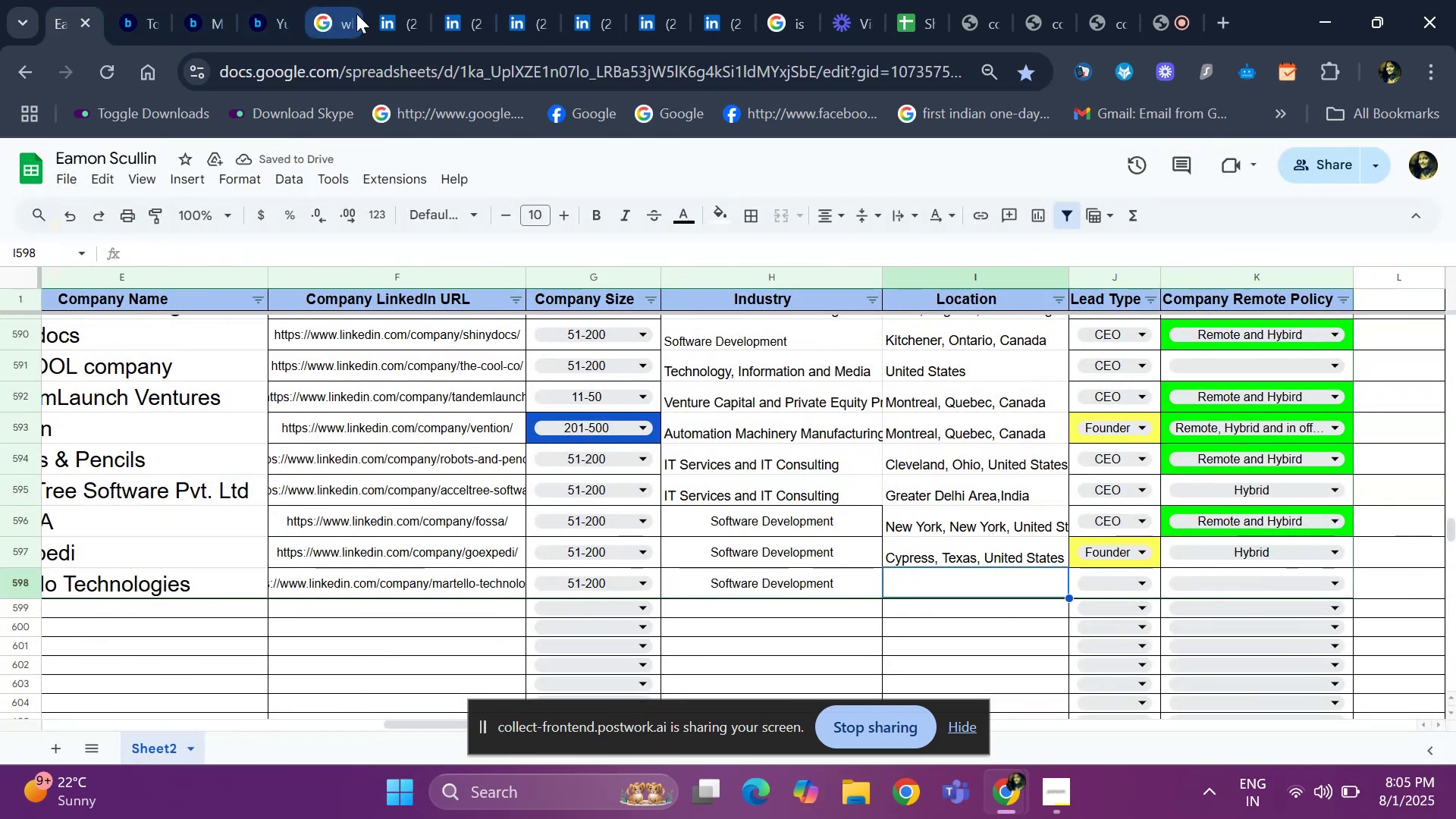 
left_click([388, 24])
 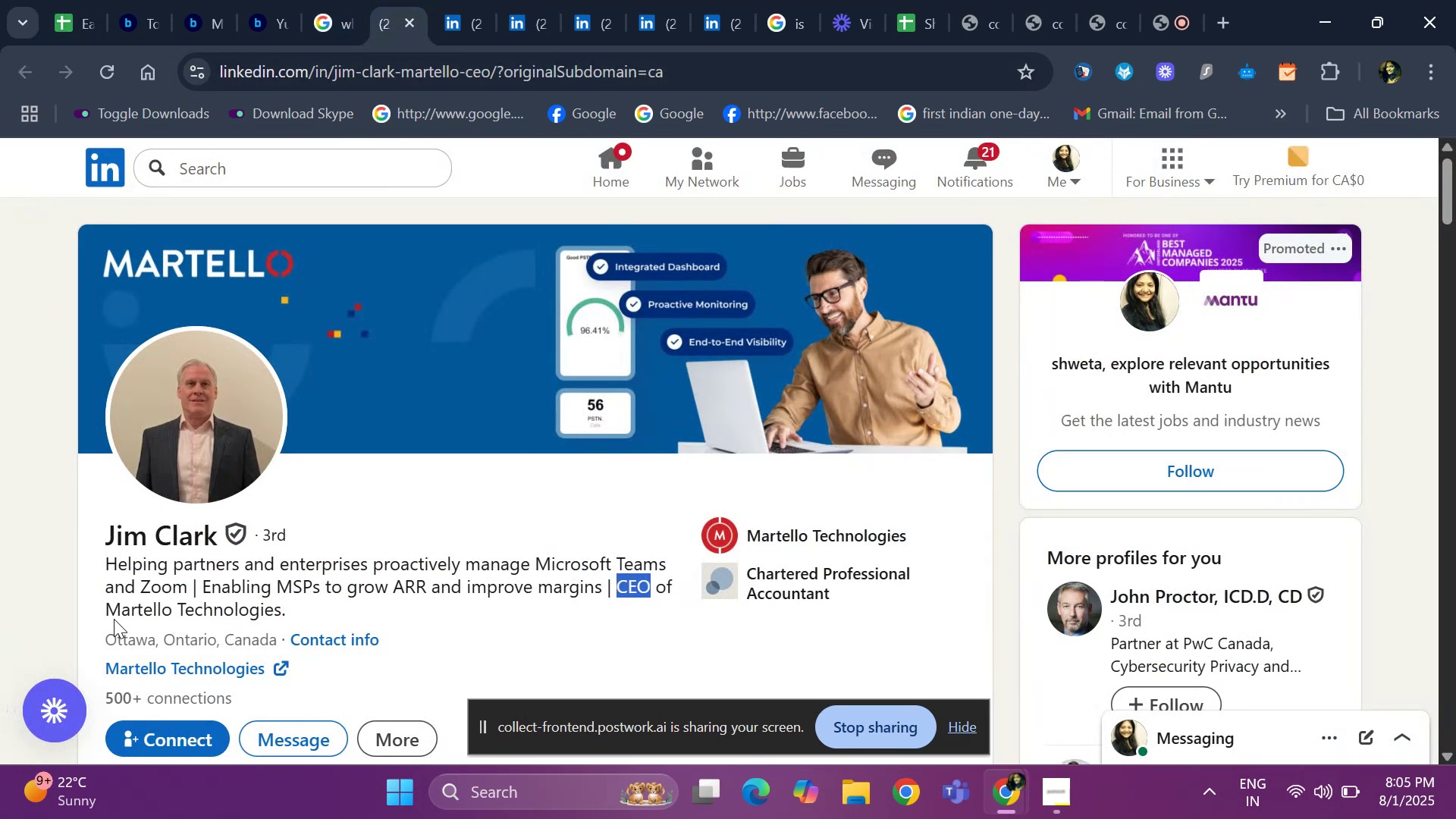 
left_click_drag(start_coordinate=[92, 627], to_coordinate=[278, 639])
 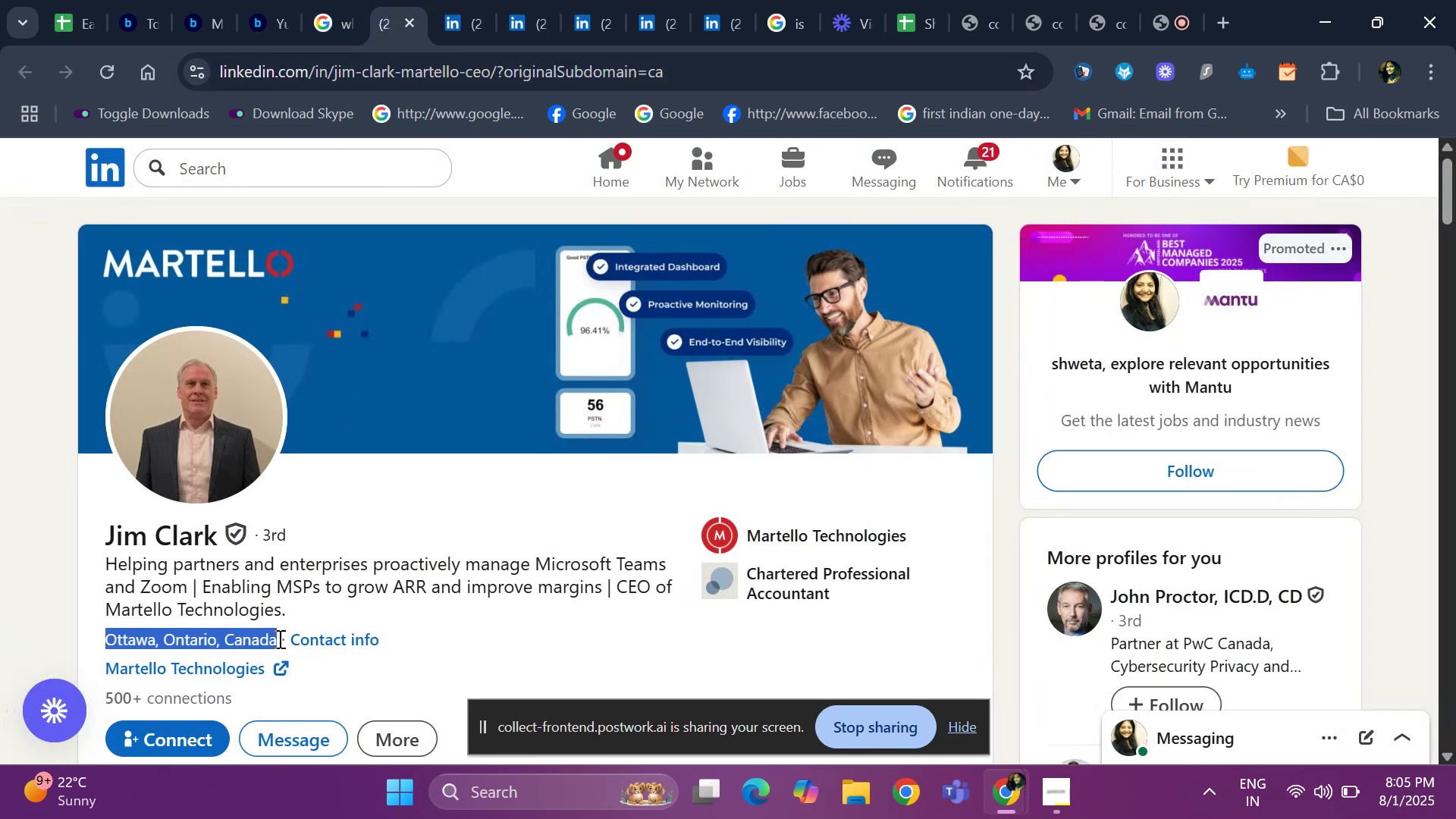 
key(Control+ControlLeft)
 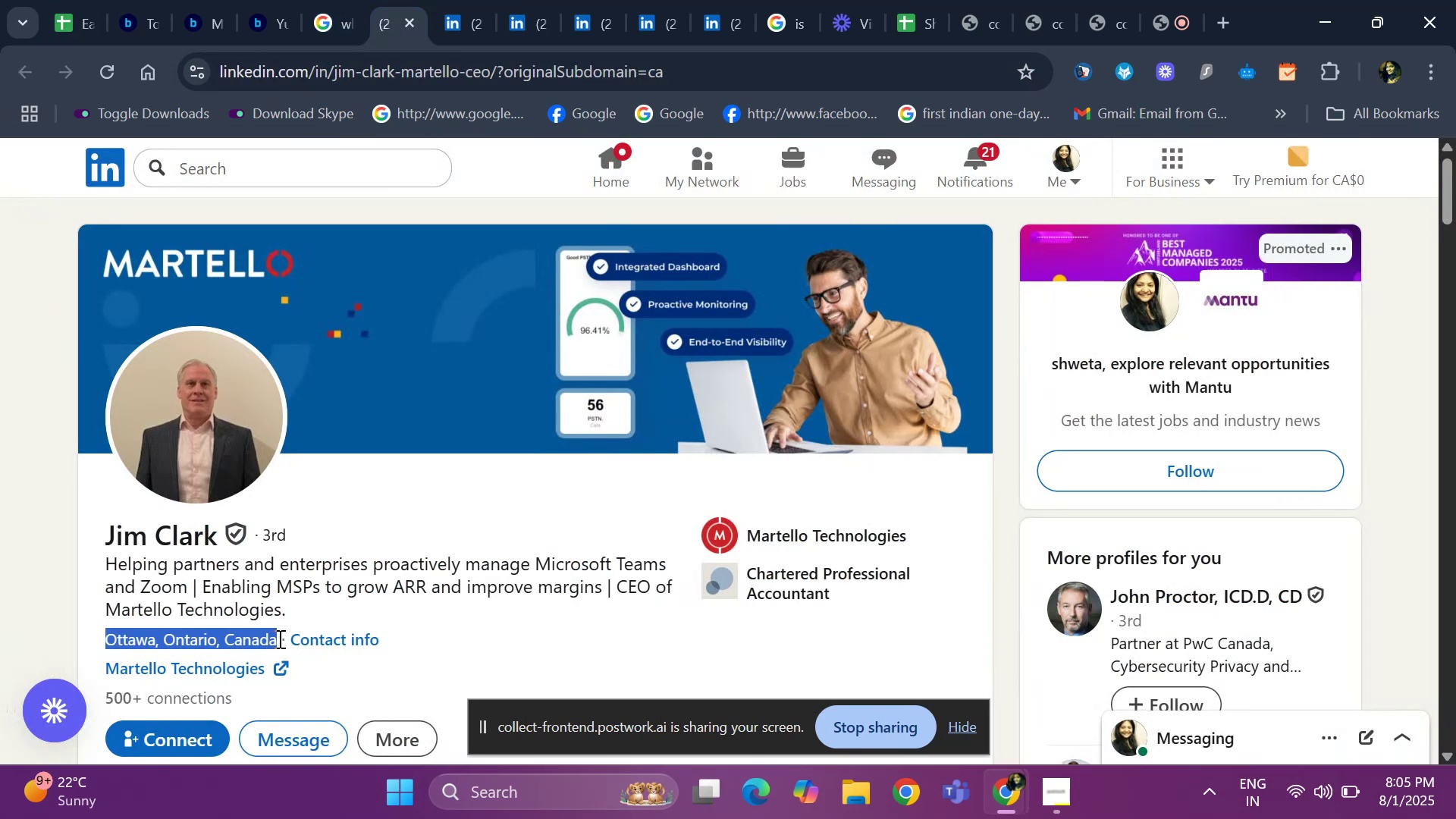 
key(Control+C)
 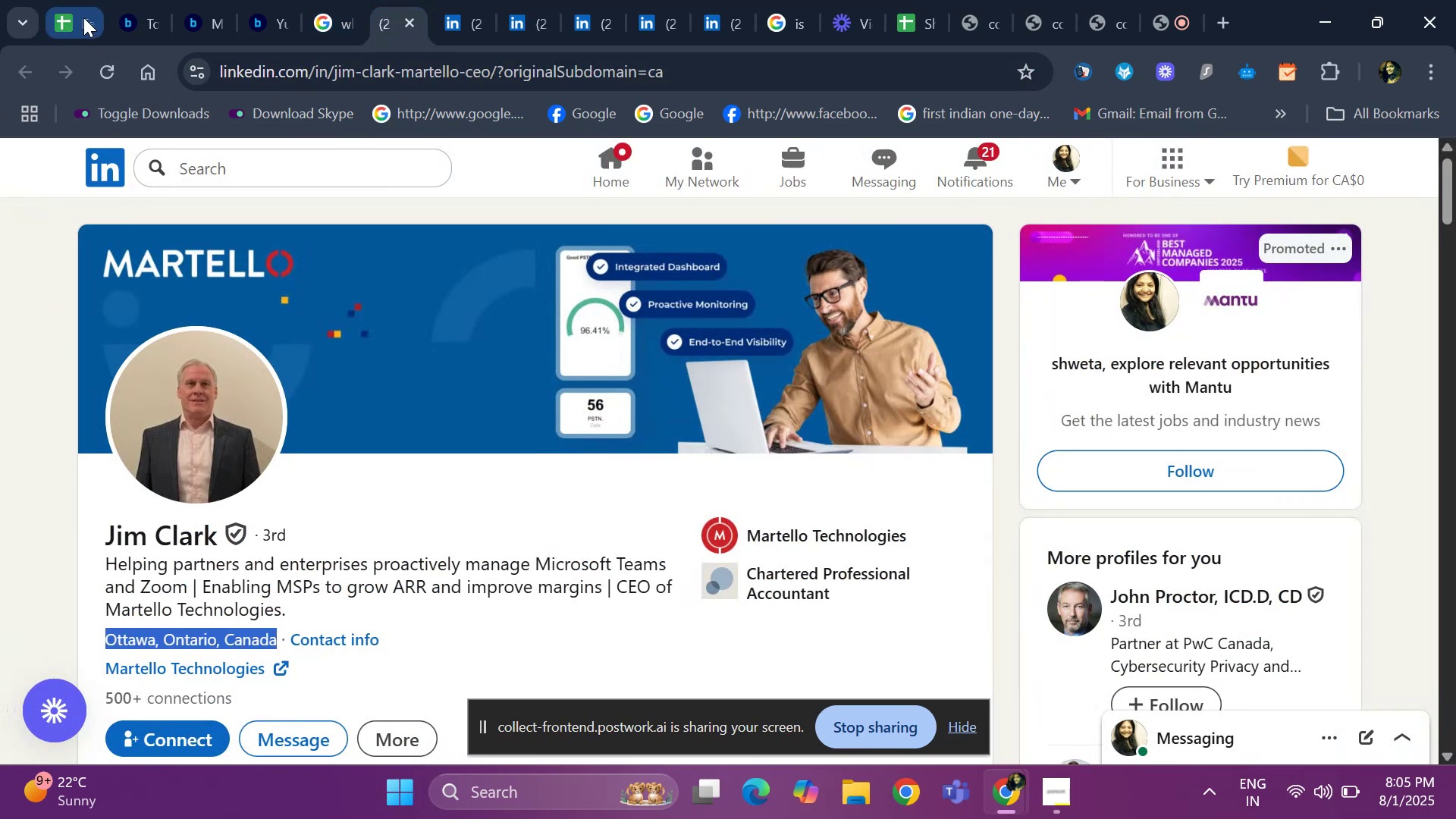 
left_click([68, 13])
 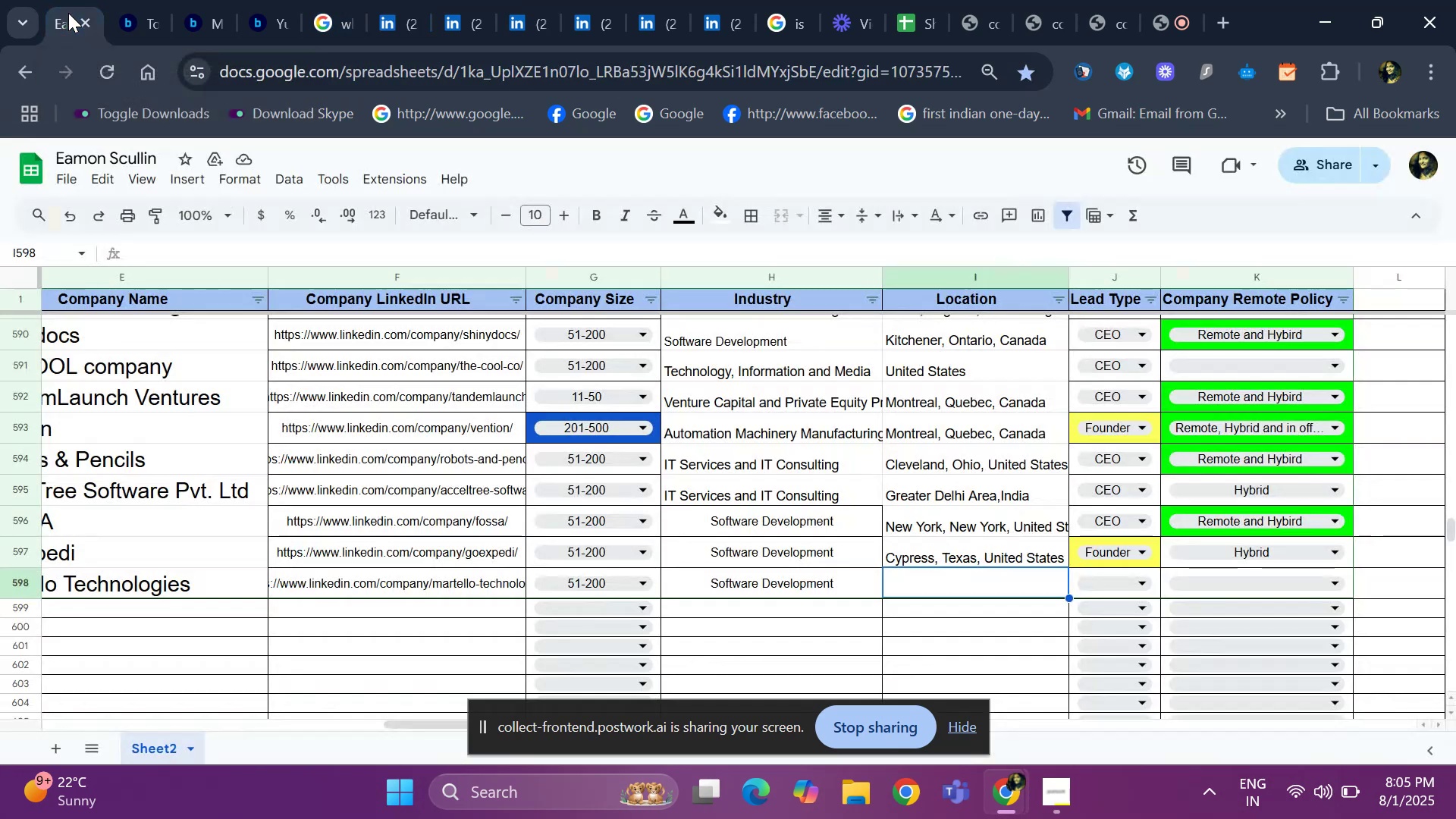 
key(Control+V)
 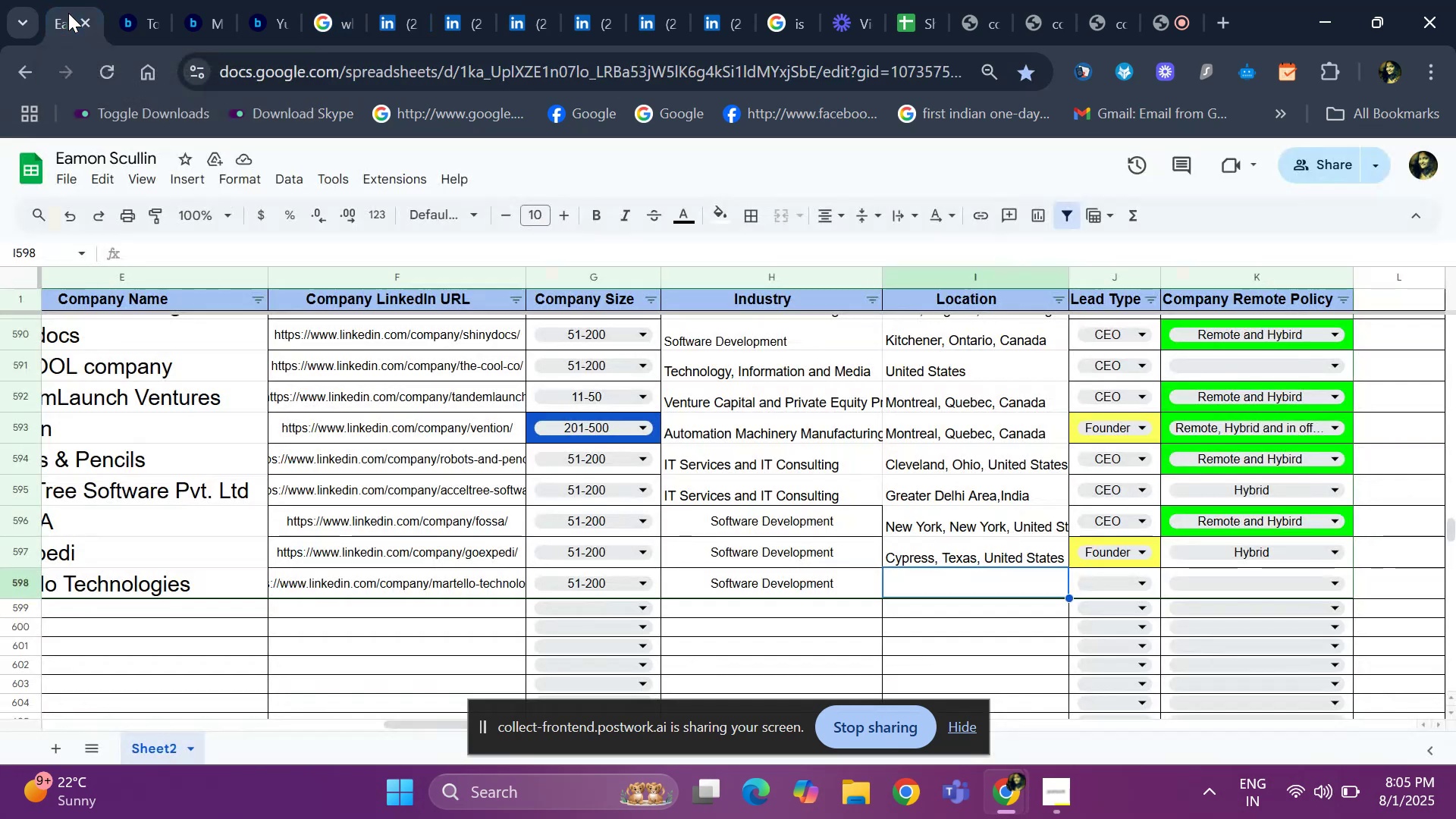 
key(ArrowRight)
 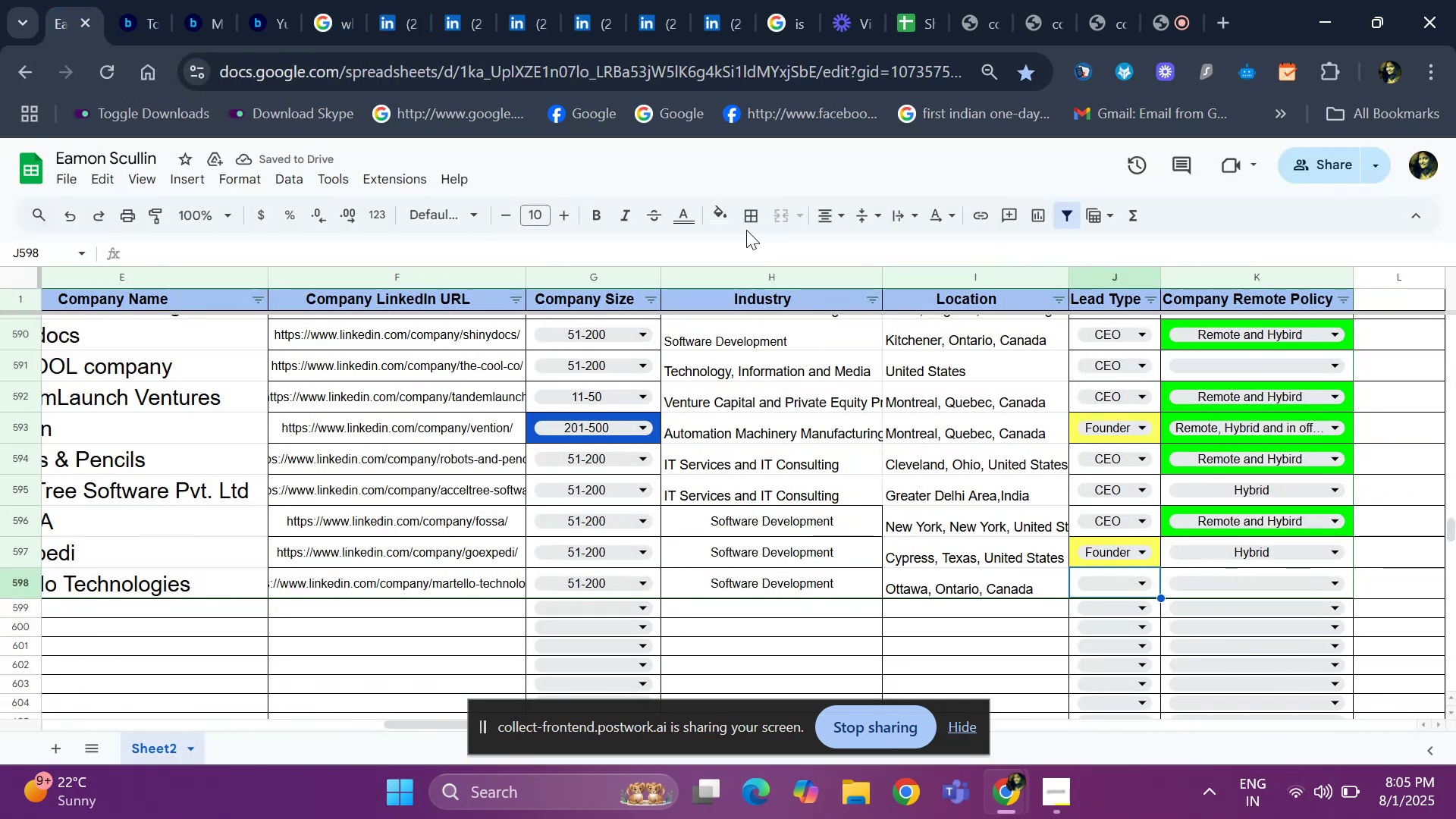 
wait(9.35)
 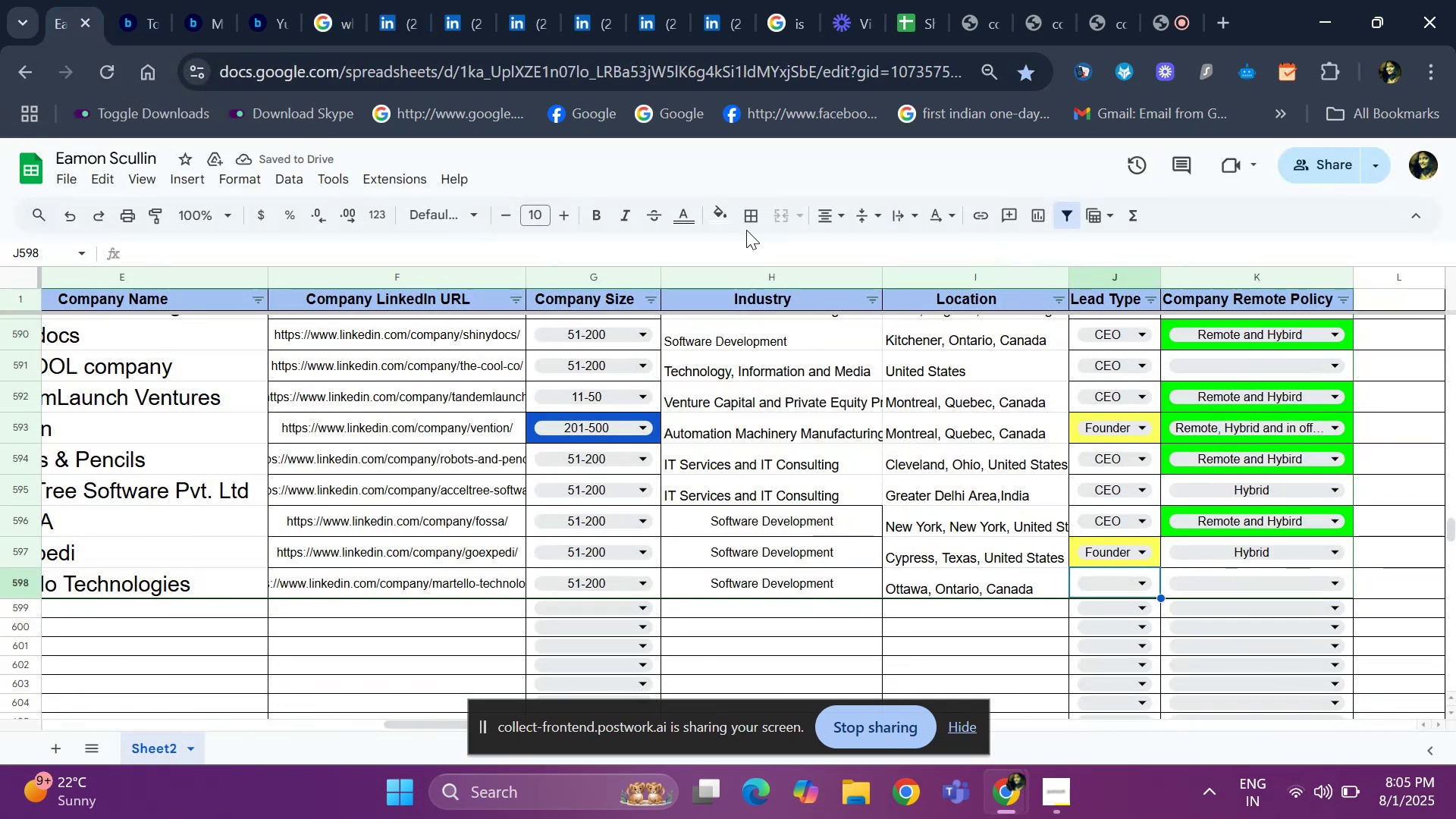 
key(ArrowLeft)
 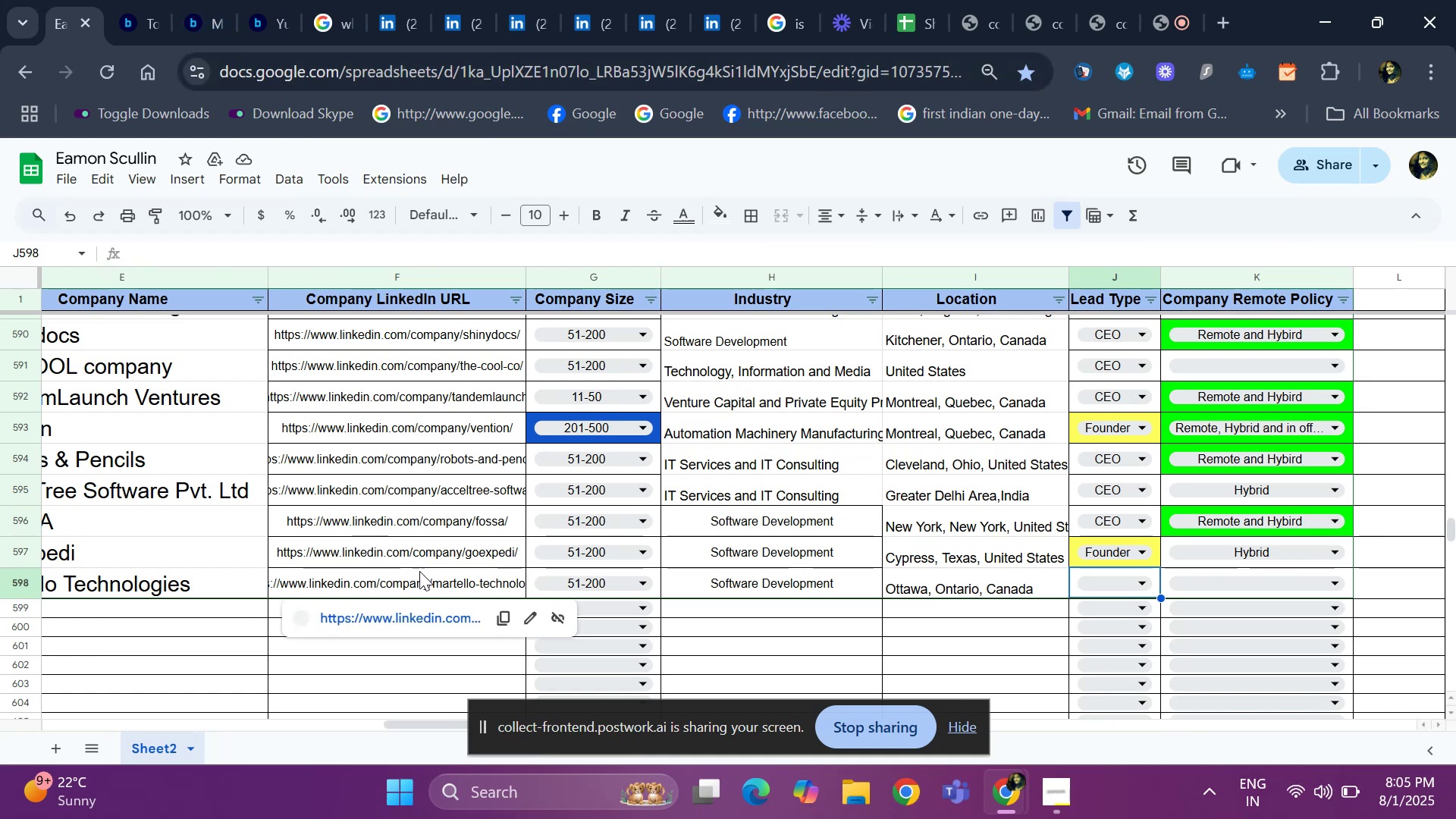 
key(ArrowLeft)
 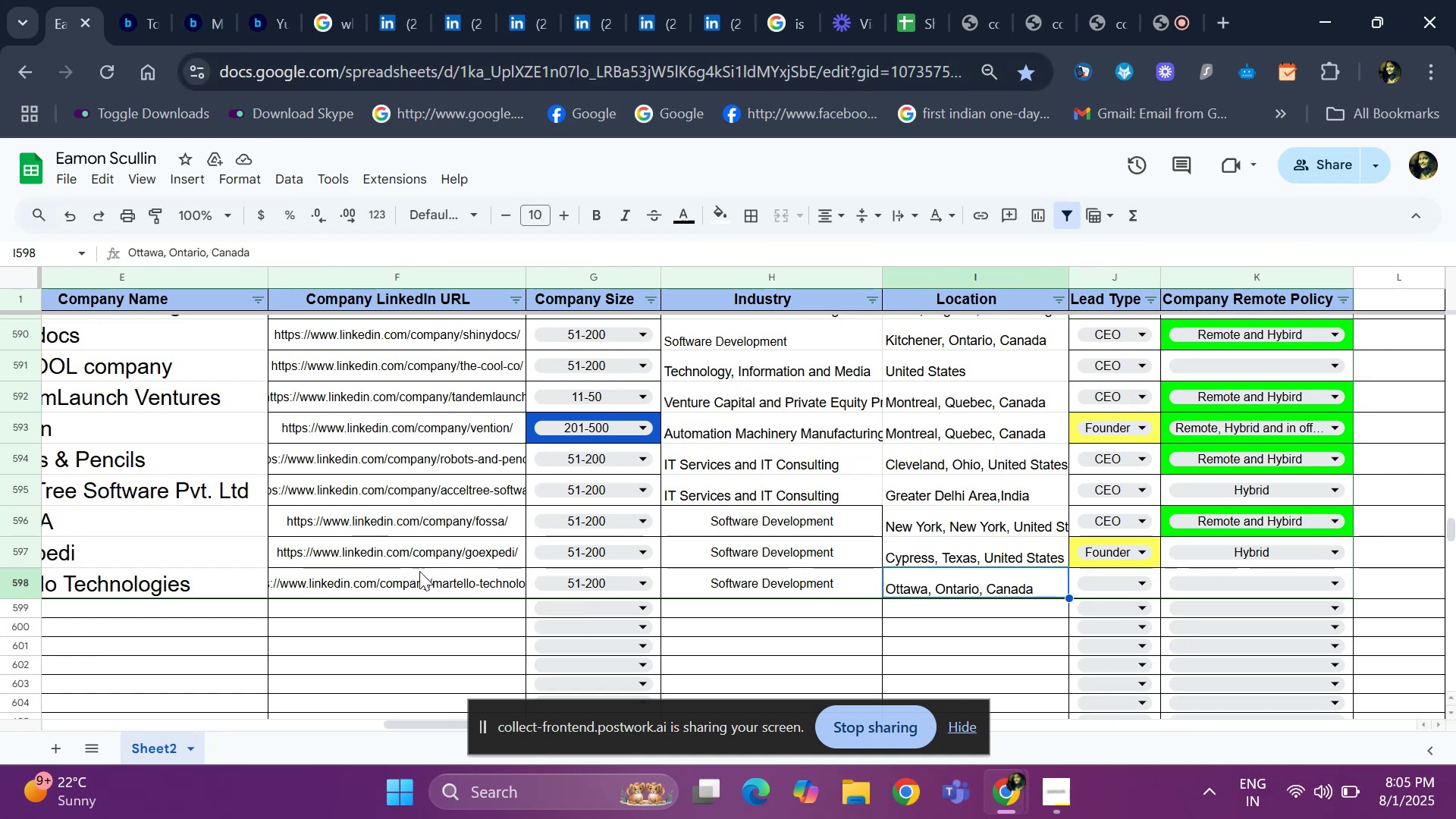 
key(ArrowLeft)
 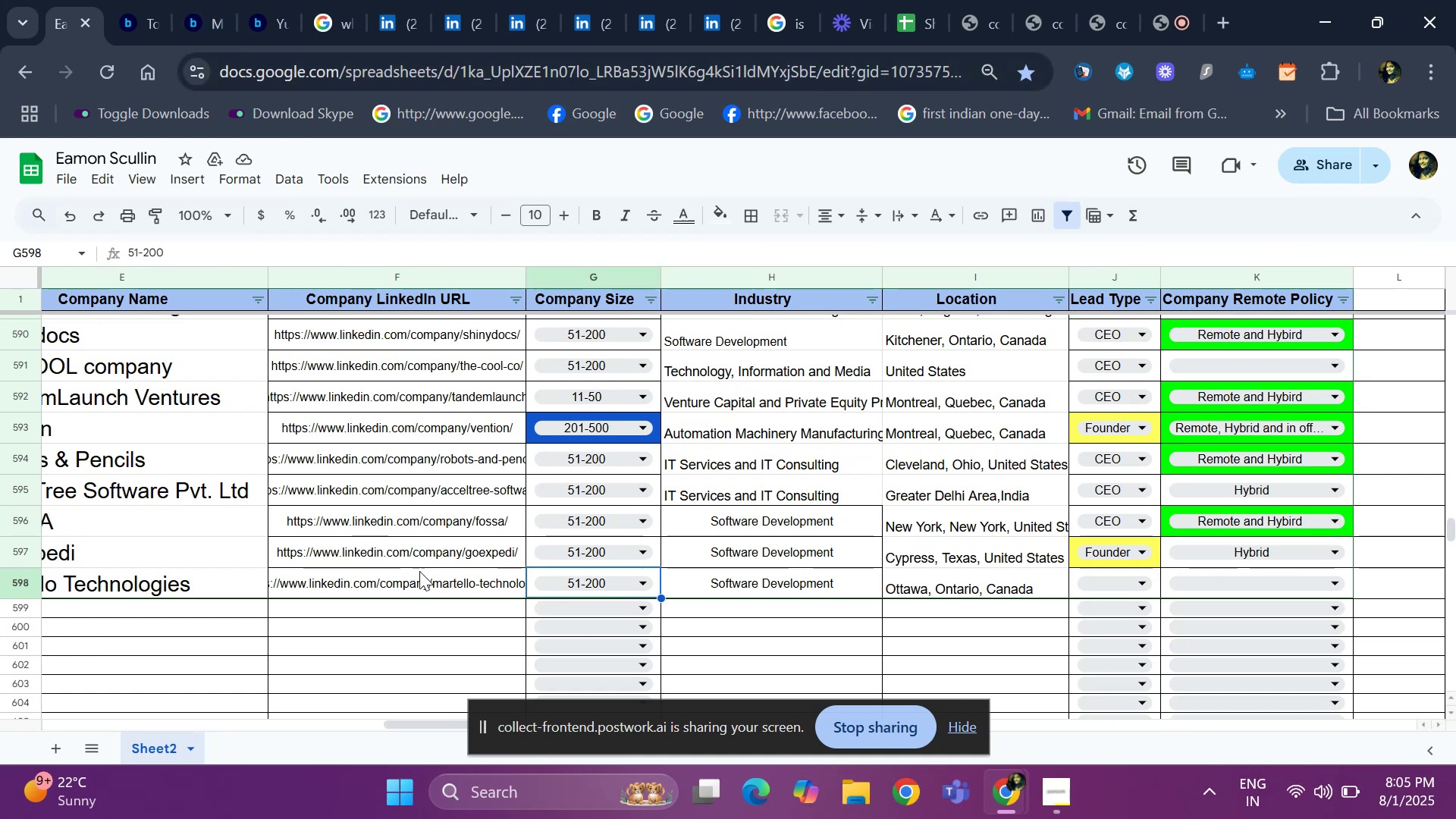 
key(ArrowLeft)
 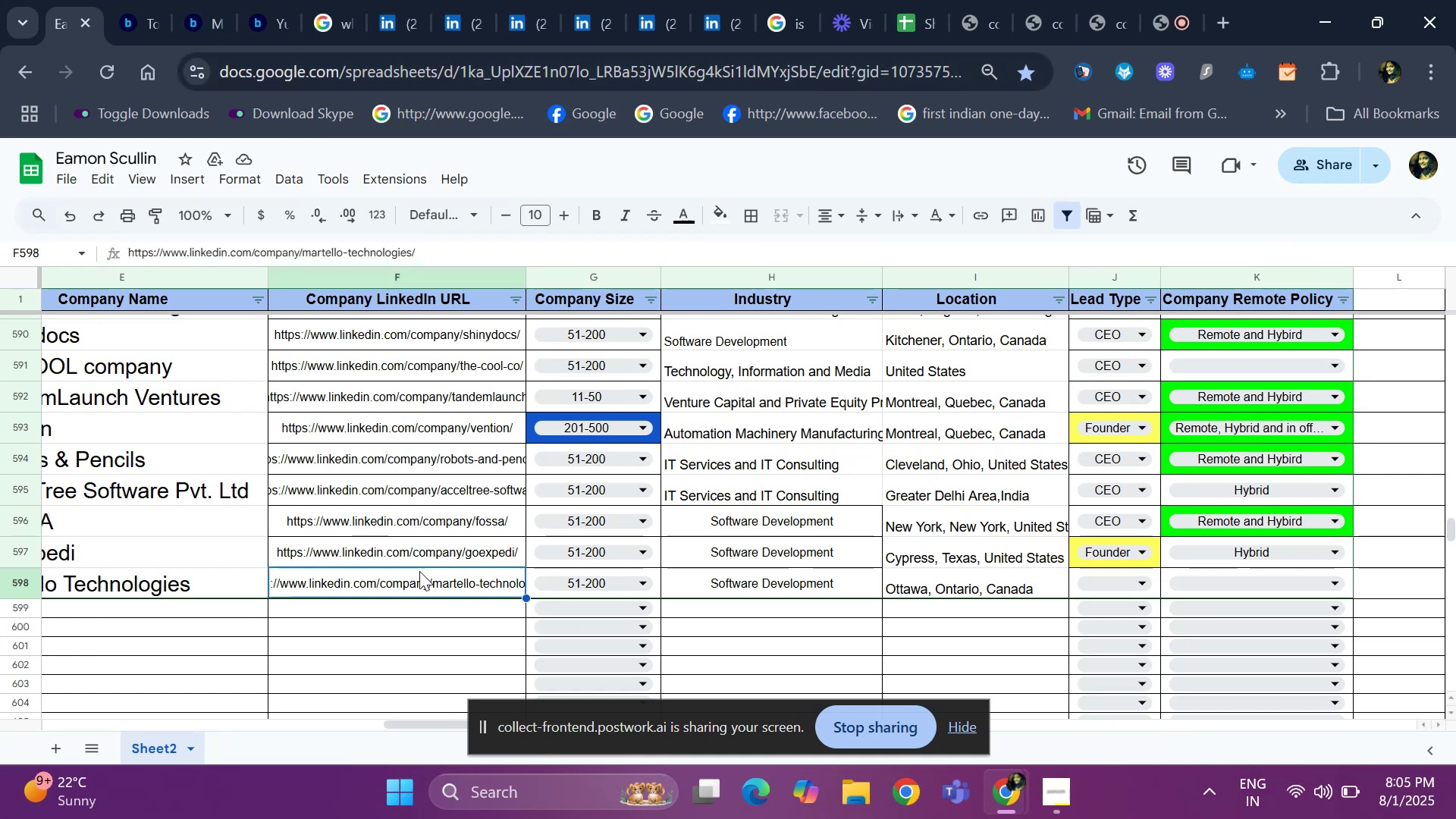 
key(ArrowLeft)
 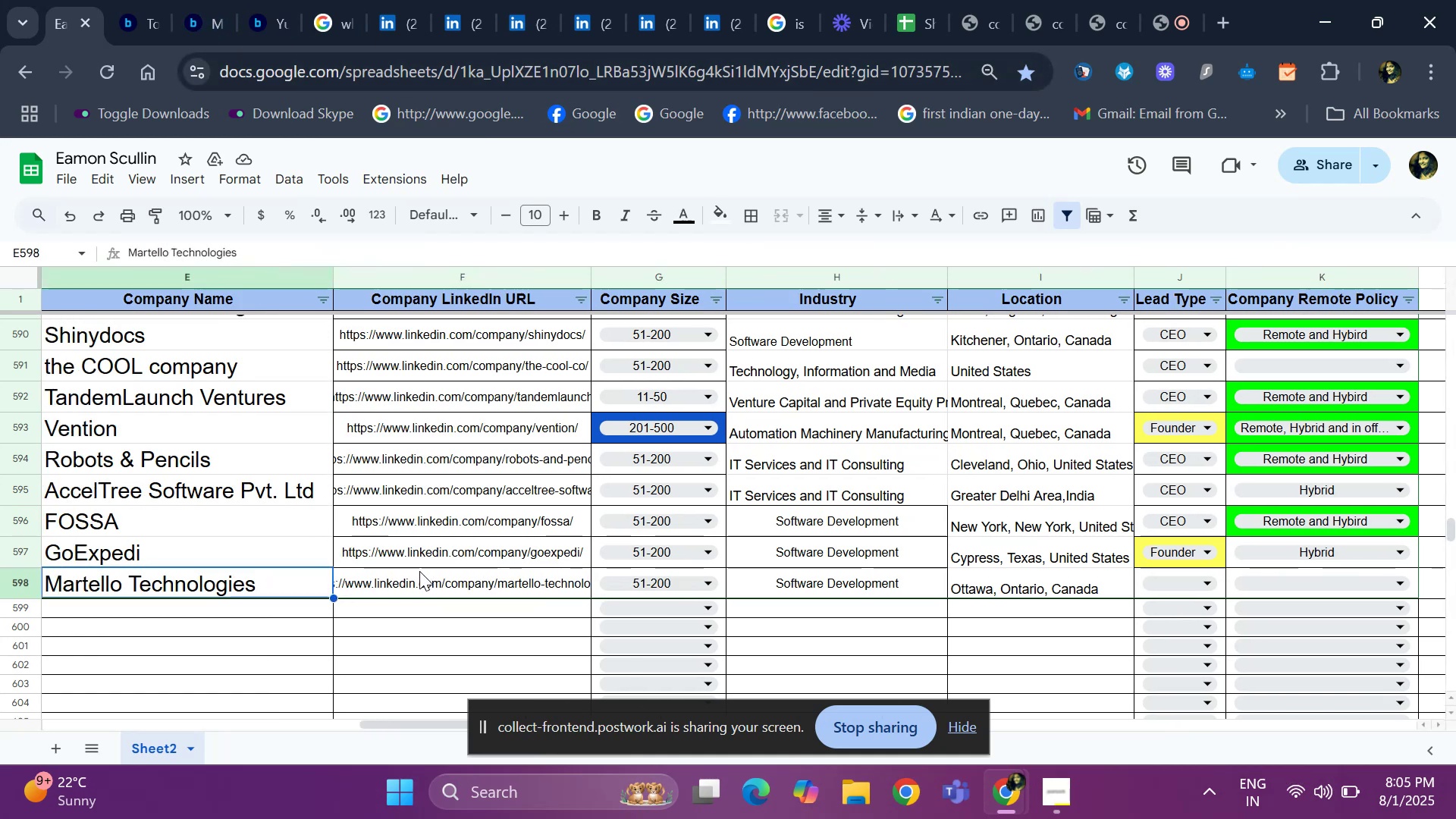 
key(ArrowLeft)
 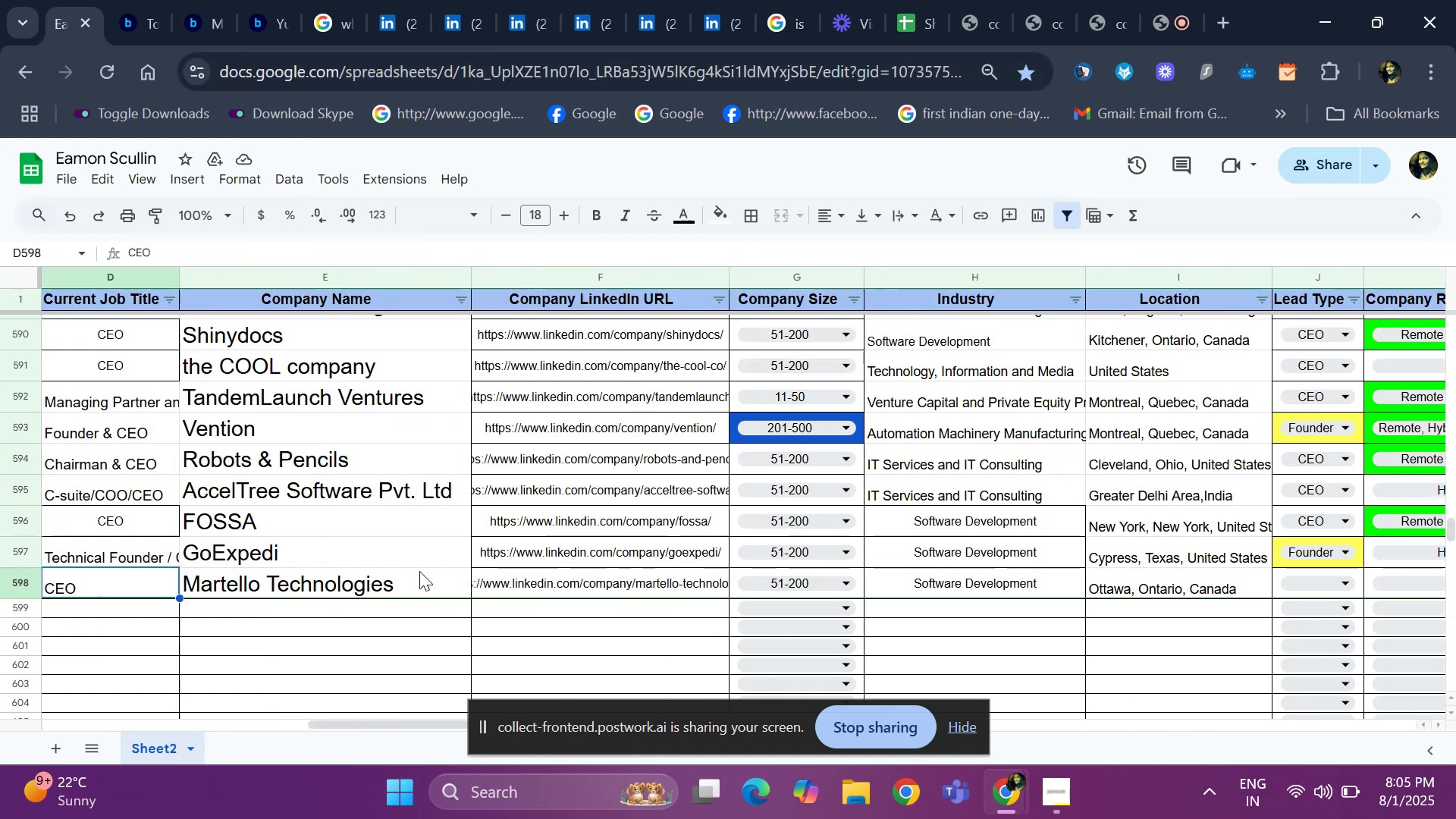 
key(ArrowLeft)
 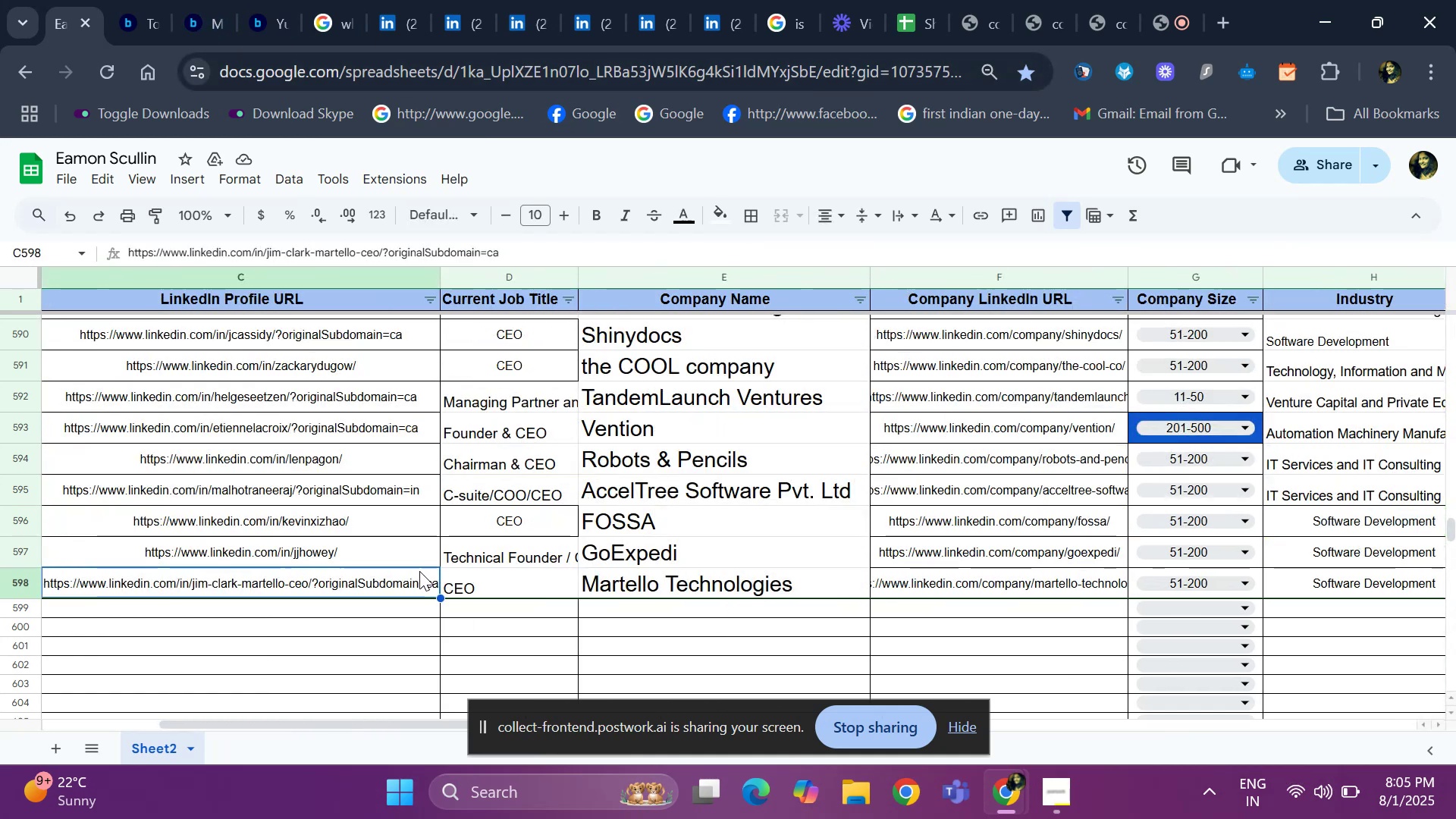 
key(ArrowRight)
 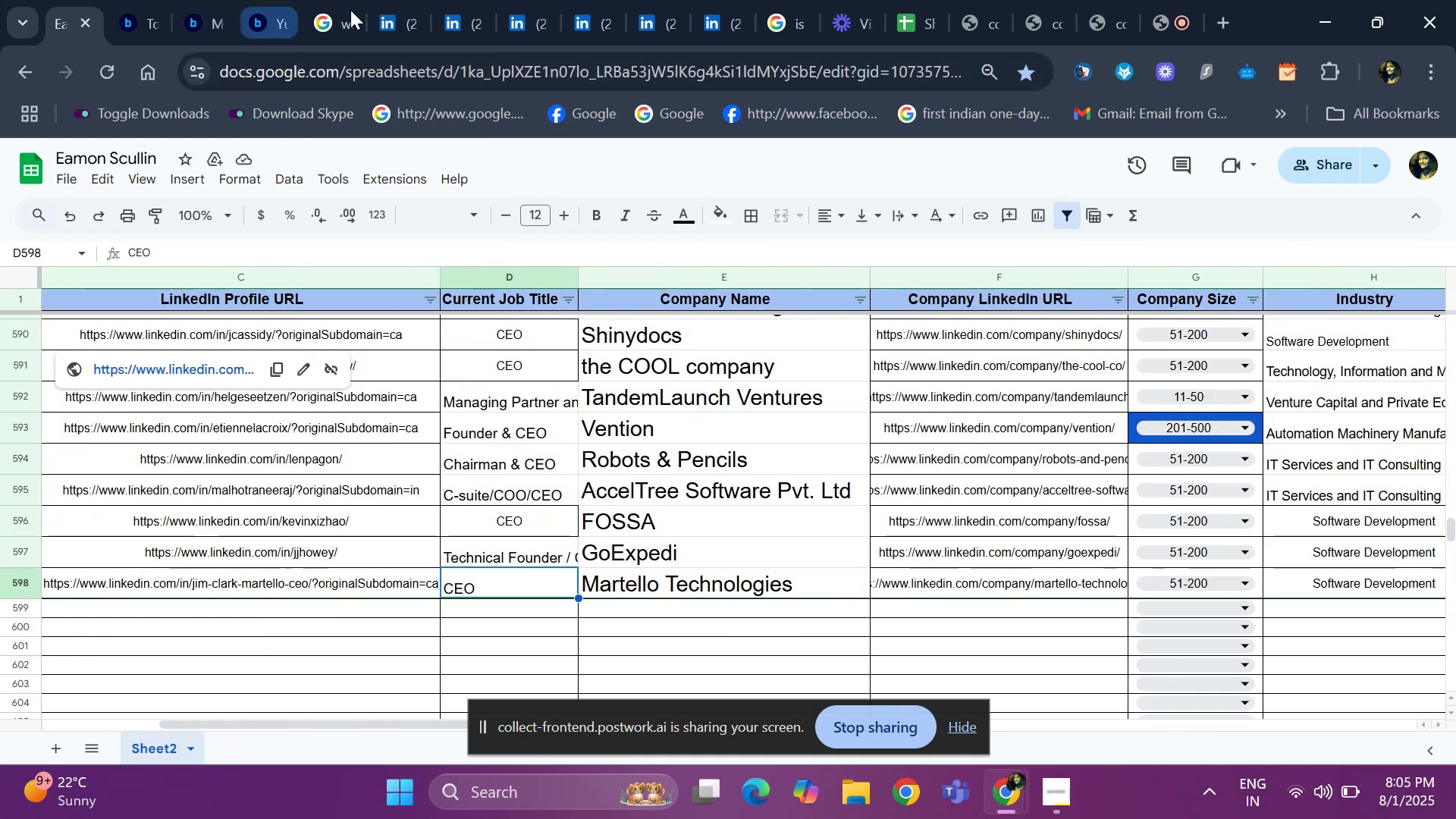 
left_click([396, 24])
 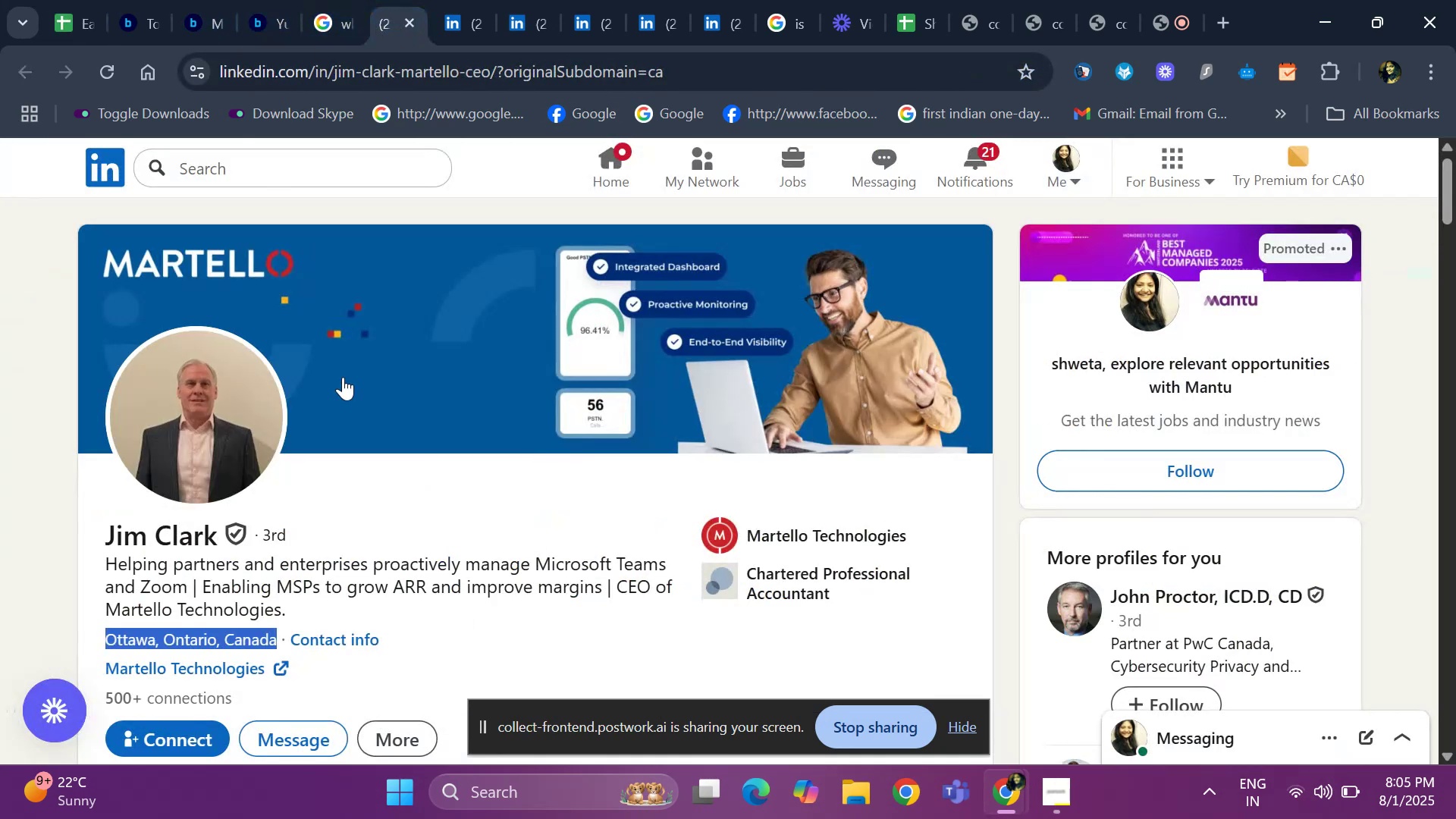 
scroll: coordinate [237, 459], scroll_direction: down, amount: 17.0
 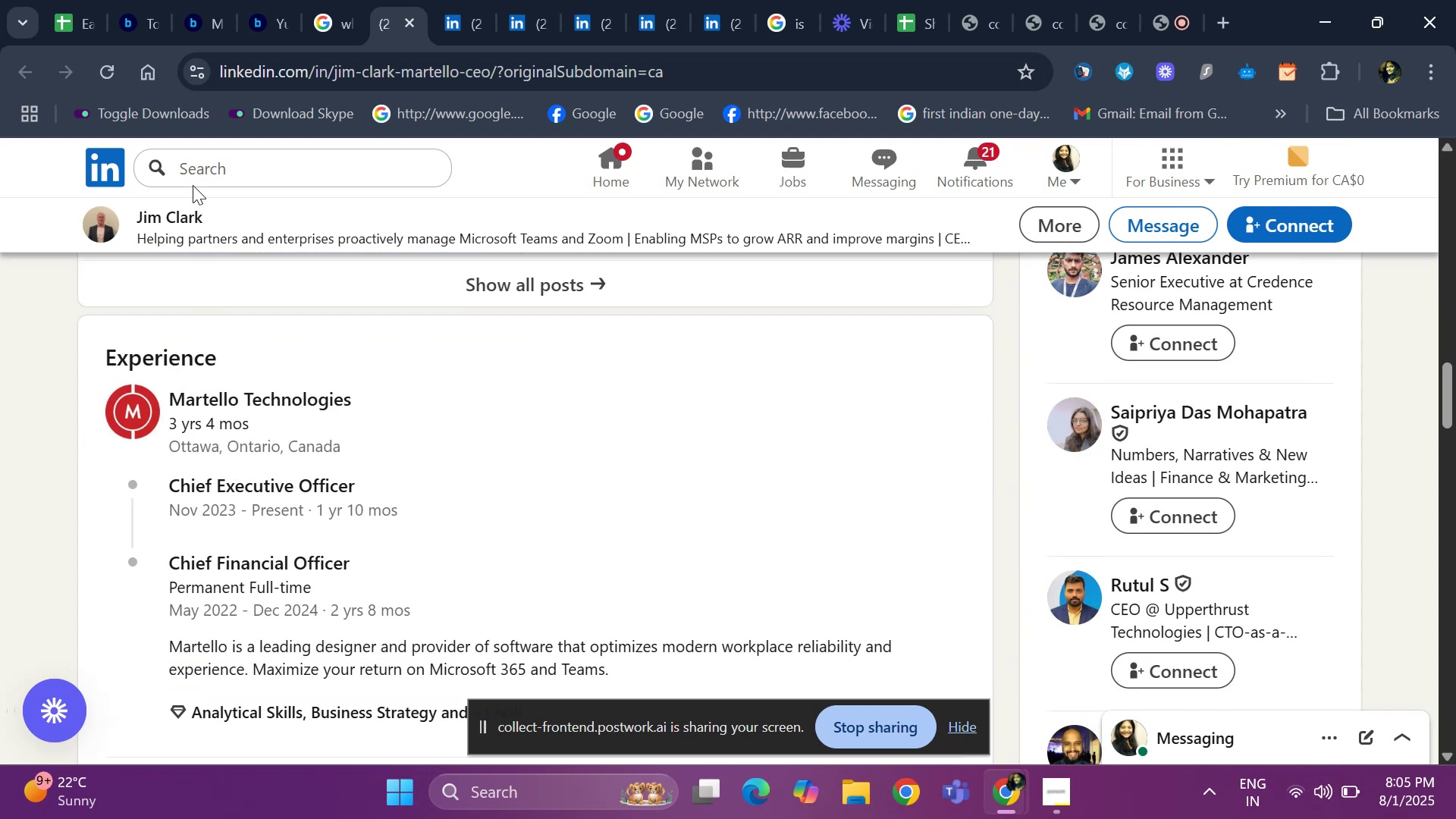 
left_click([66, 11])
 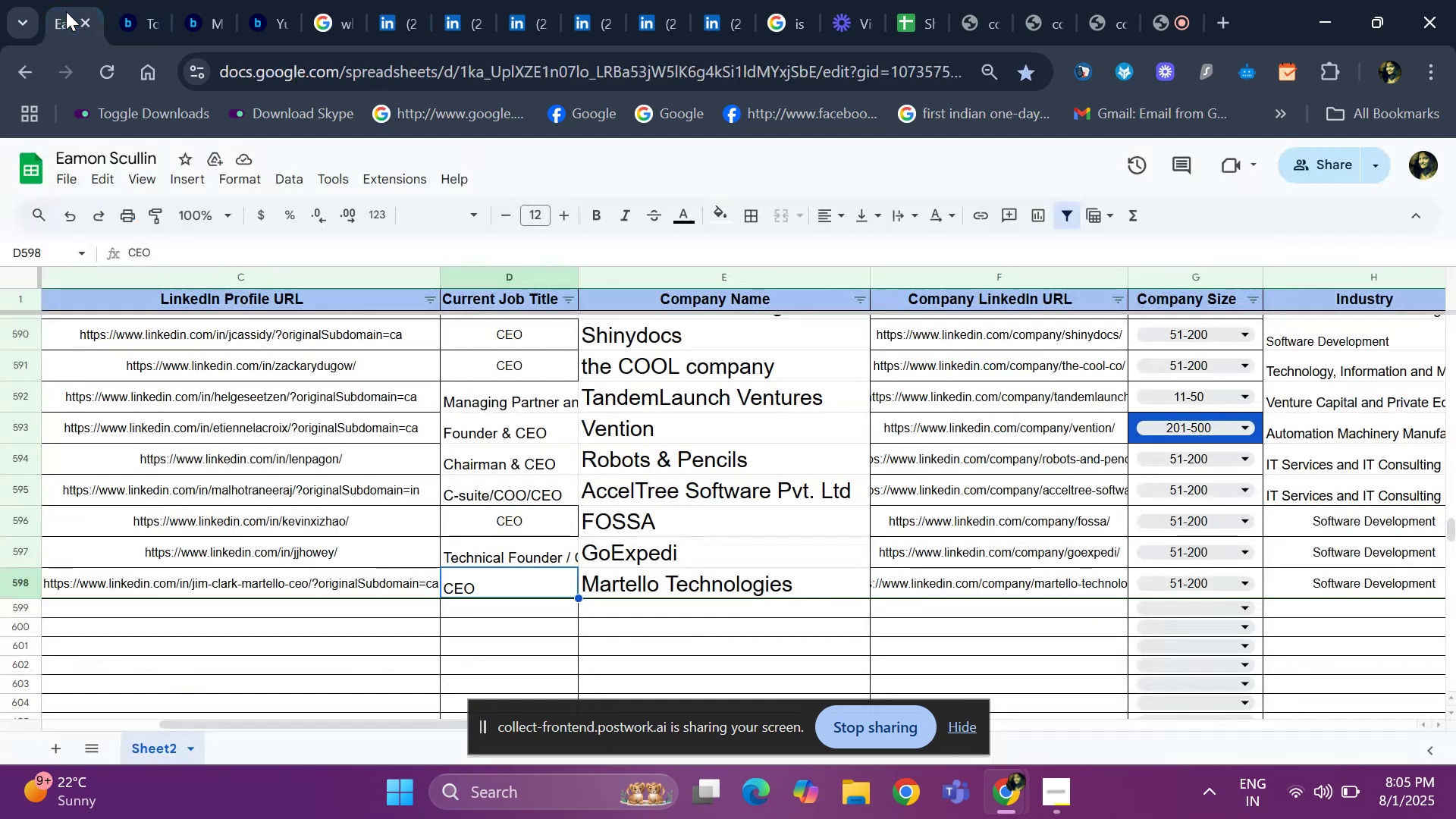 
key(ArrowRight)
 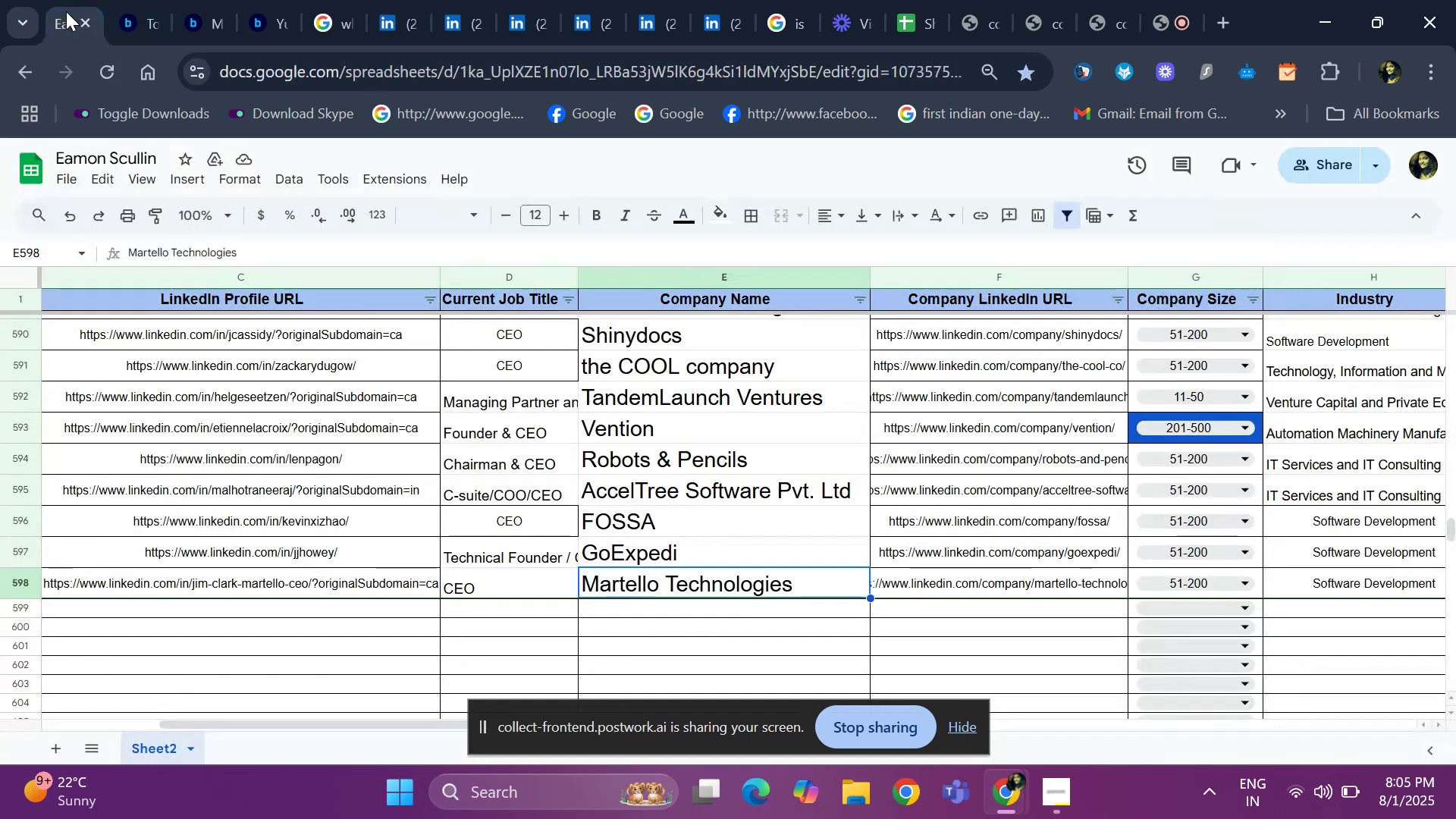 
key(ArrowRight)
 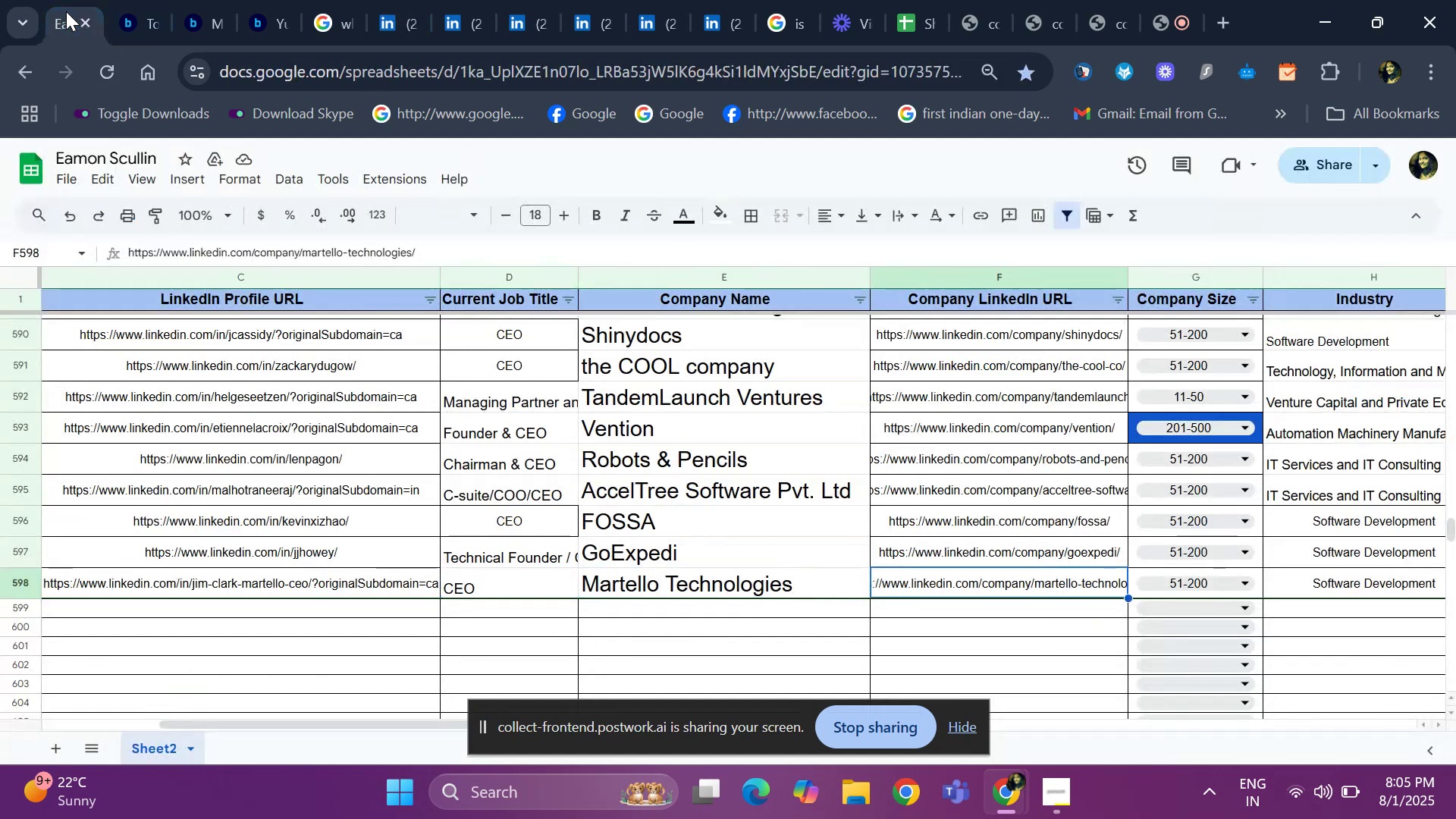 
key(ArrowRight)
 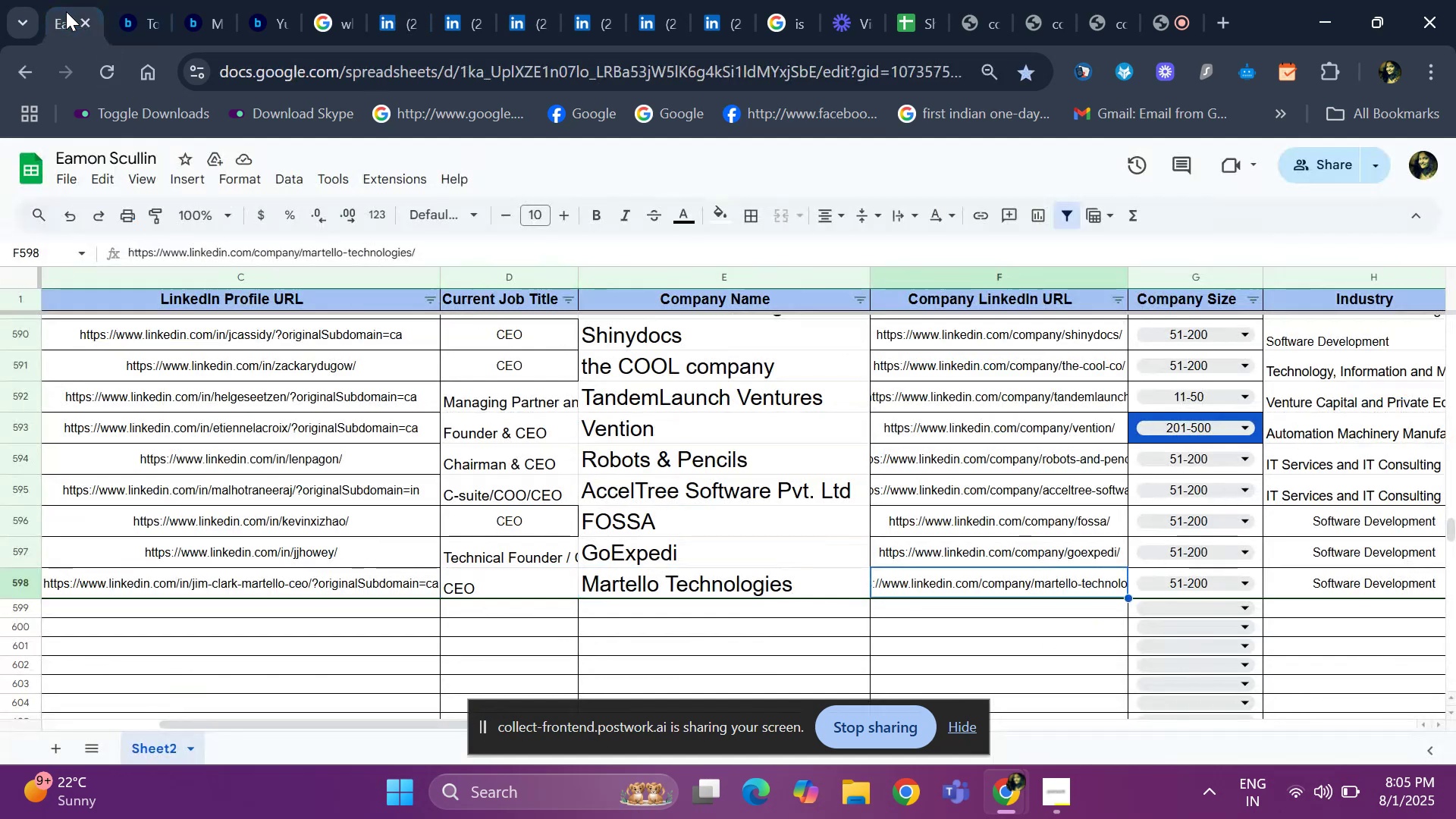 
key(ArrowRight)
 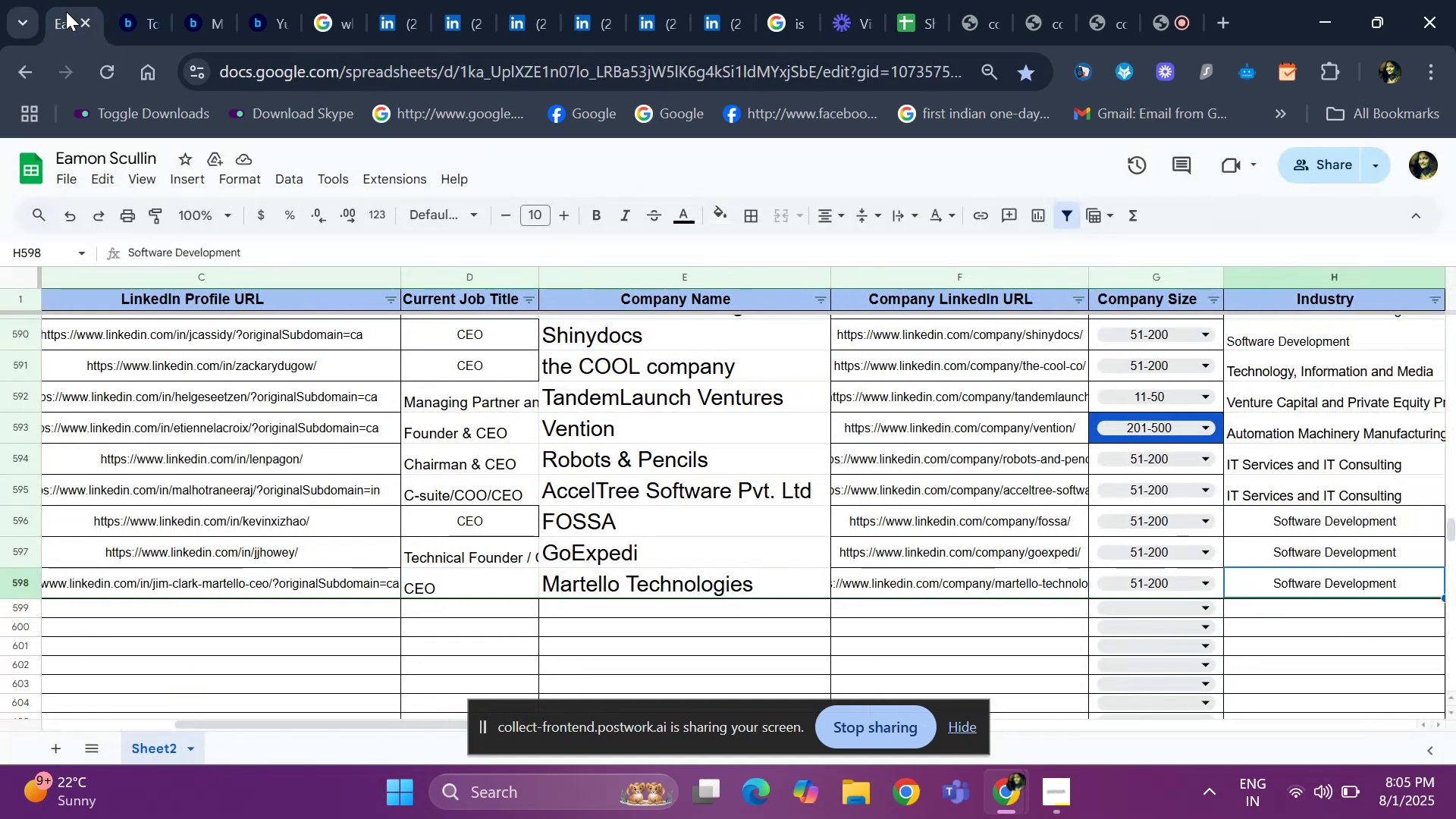 
key(ArrowRight)
 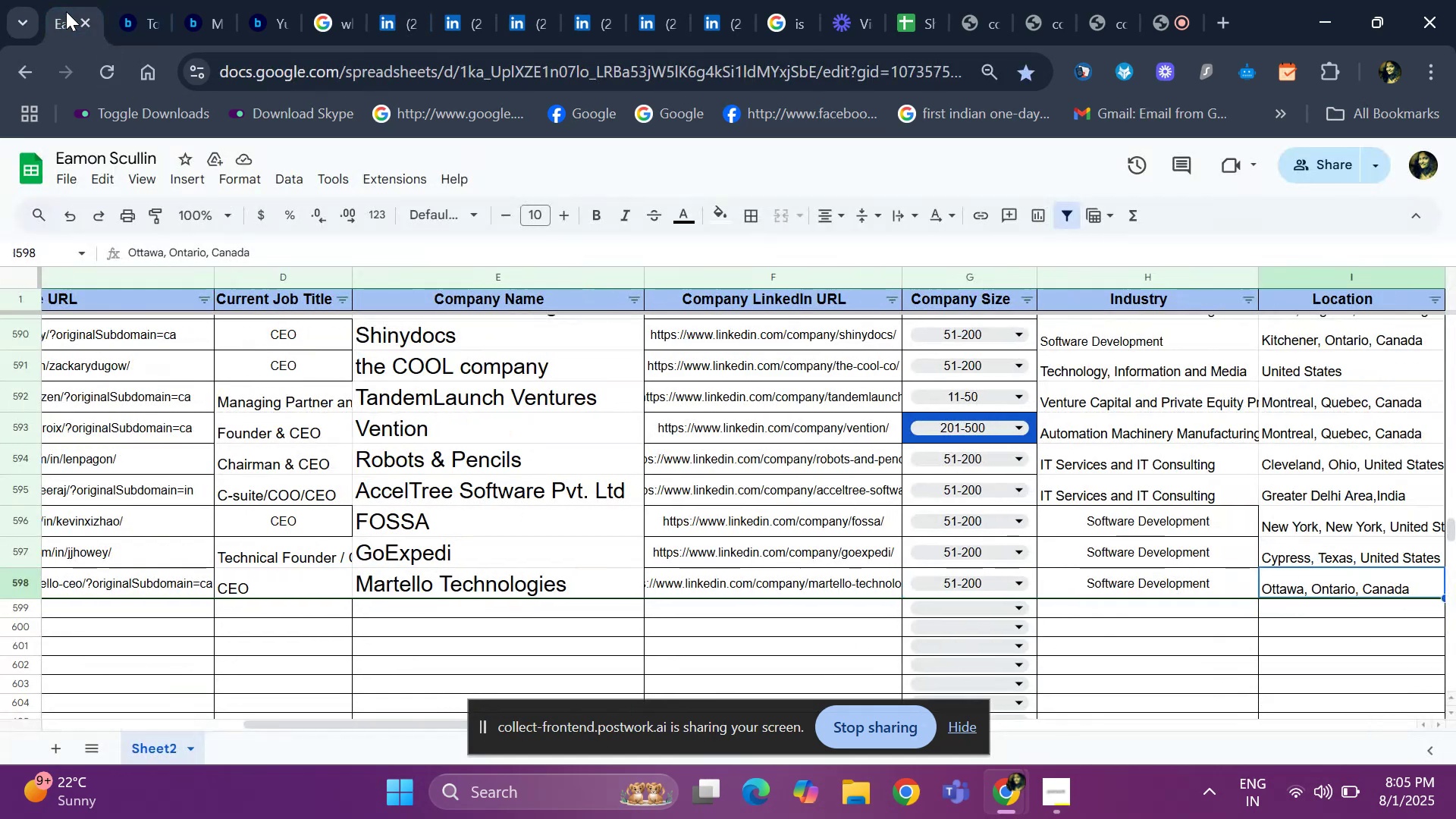 
key(ArrowRight)
 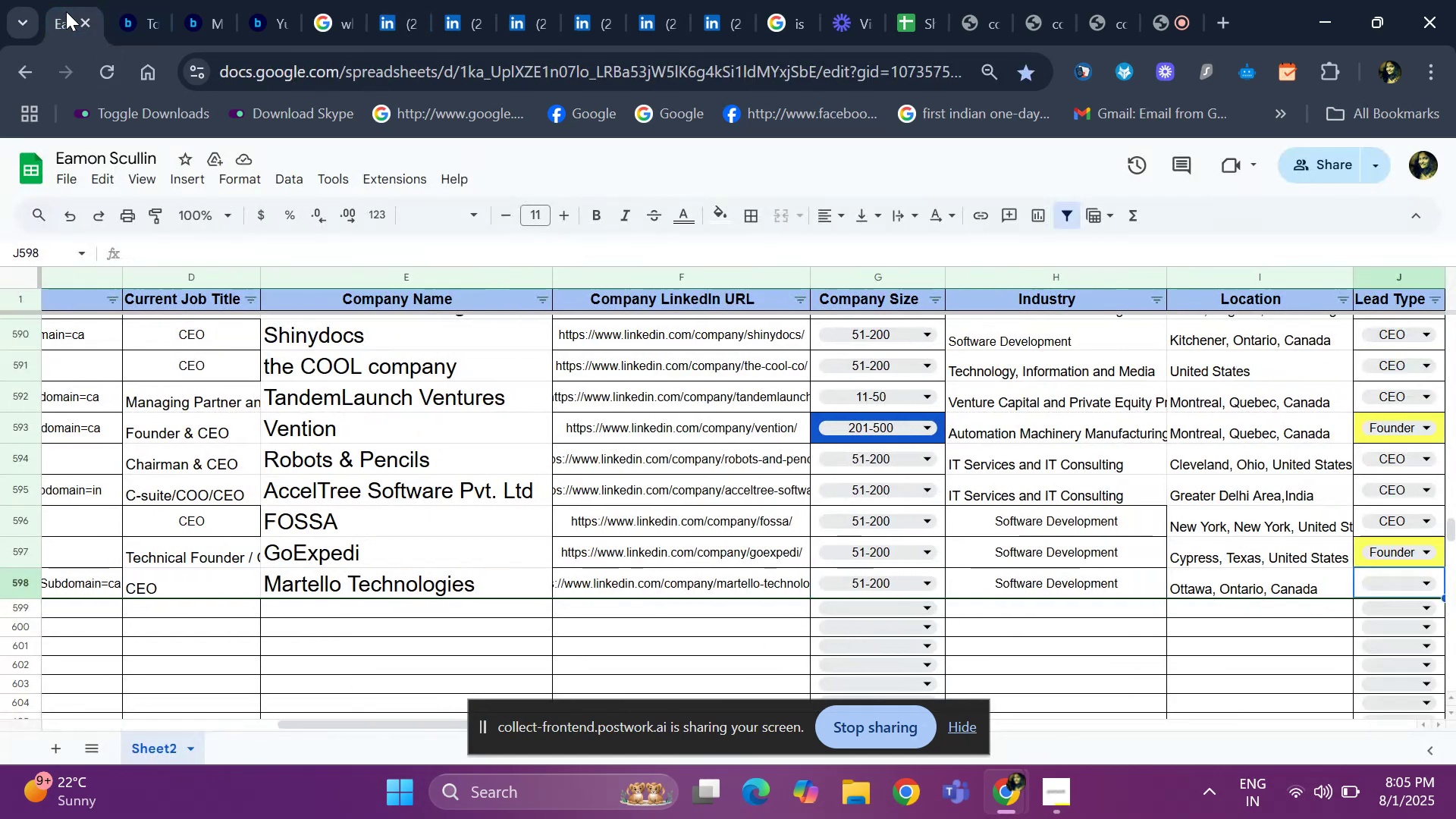 
key(ArrowRight)
 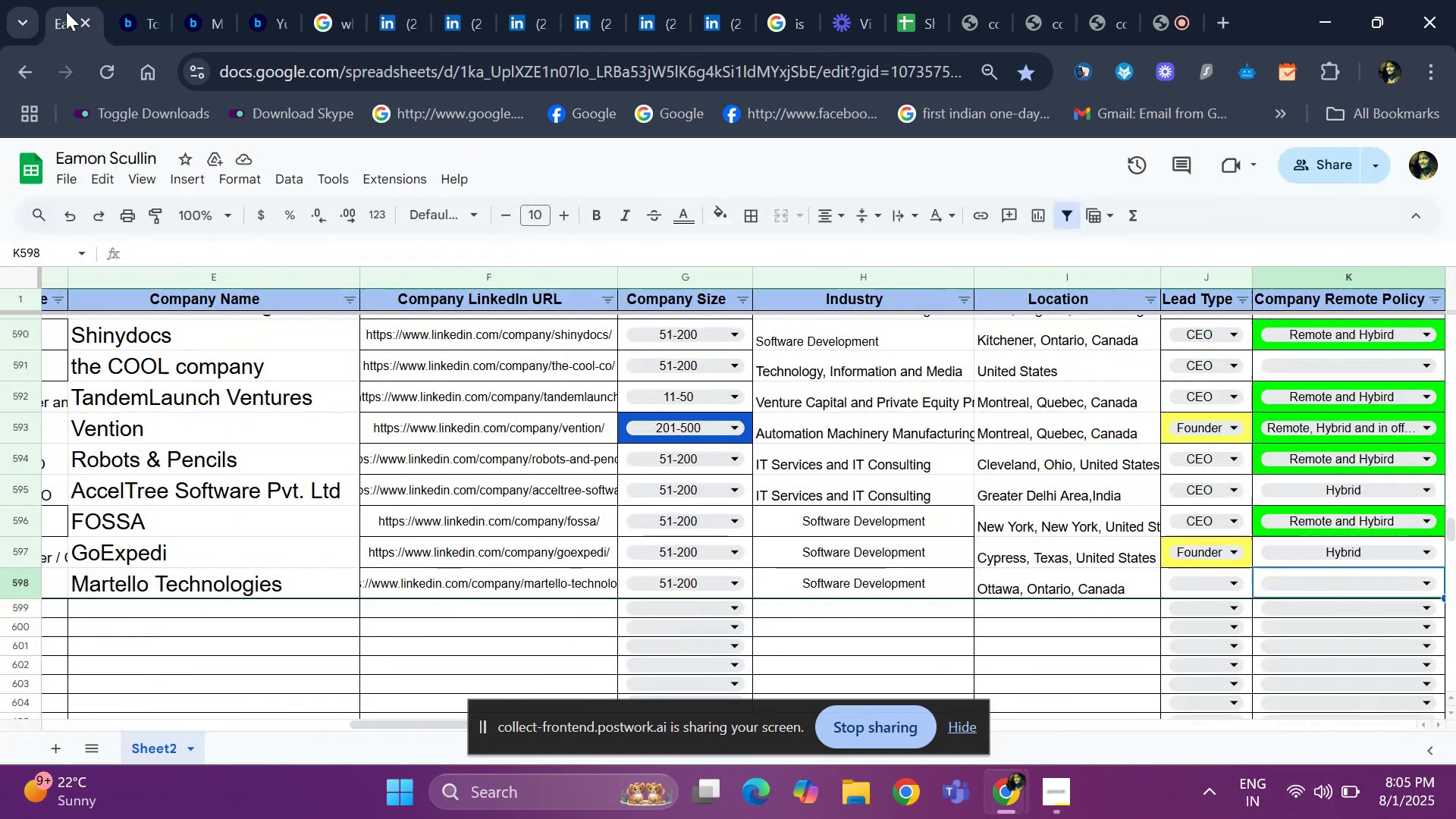 
key(ArrowRight)
 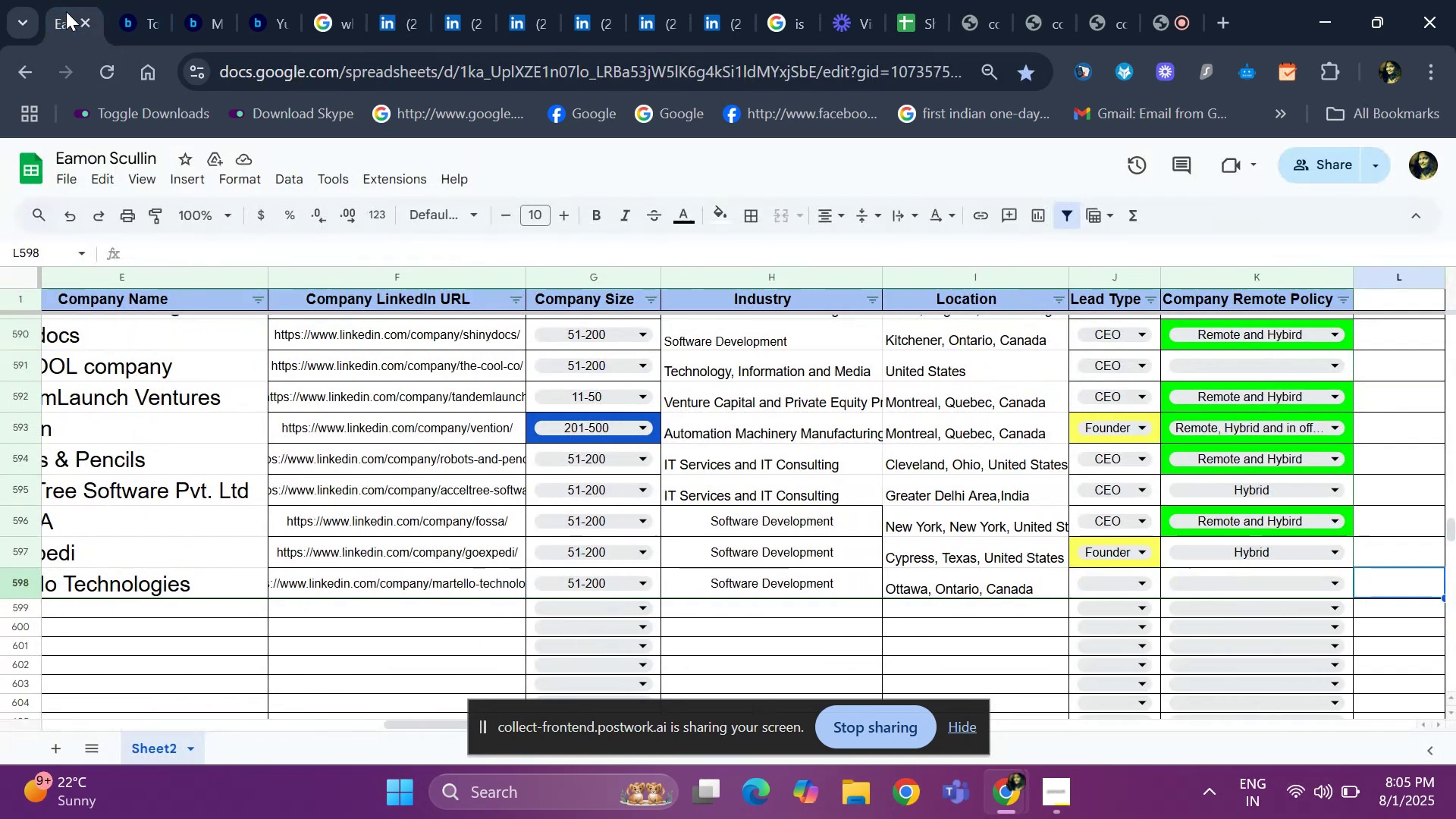 
key(ArrowRight)
 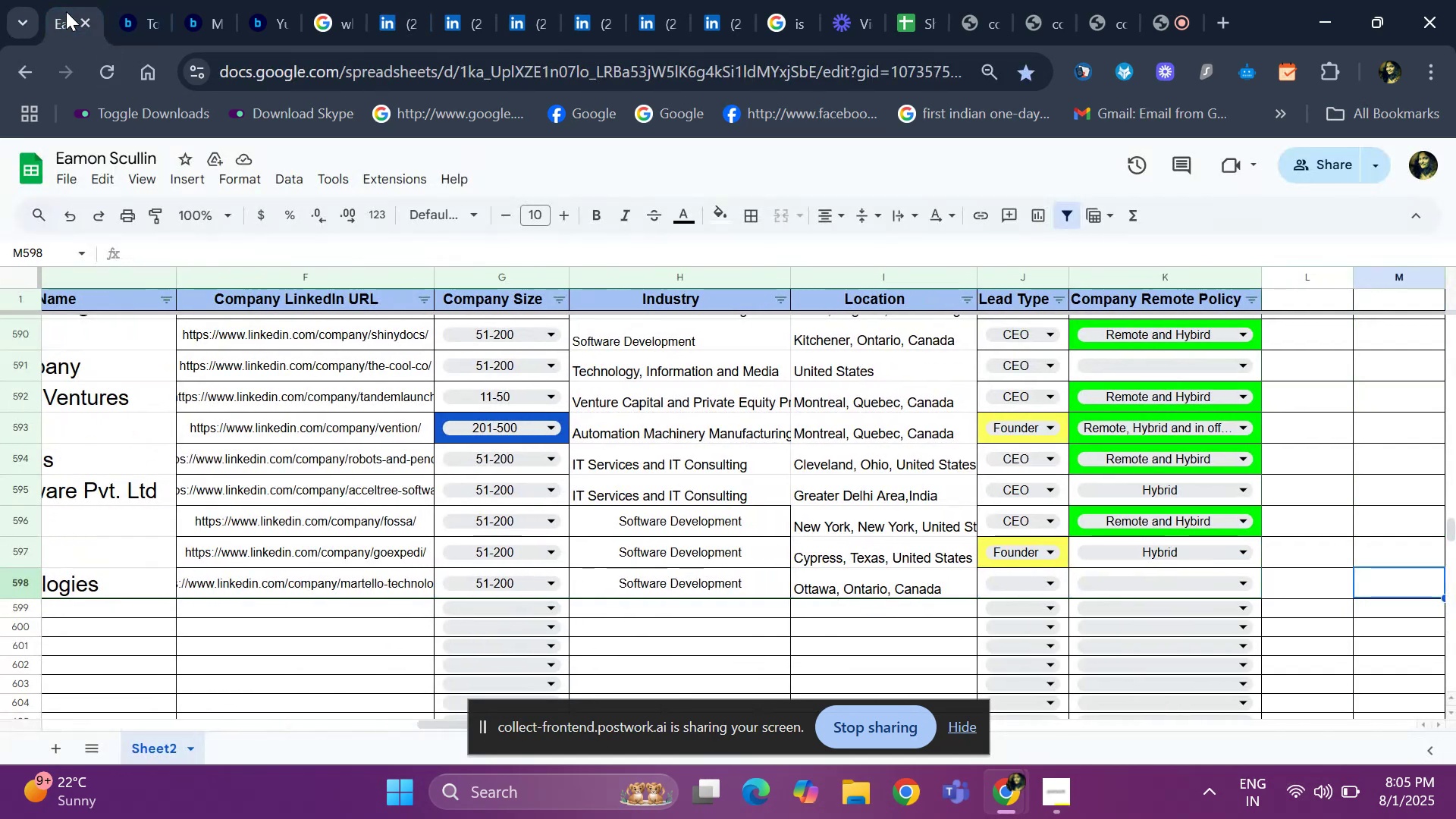 
key(ArrowLeft)
 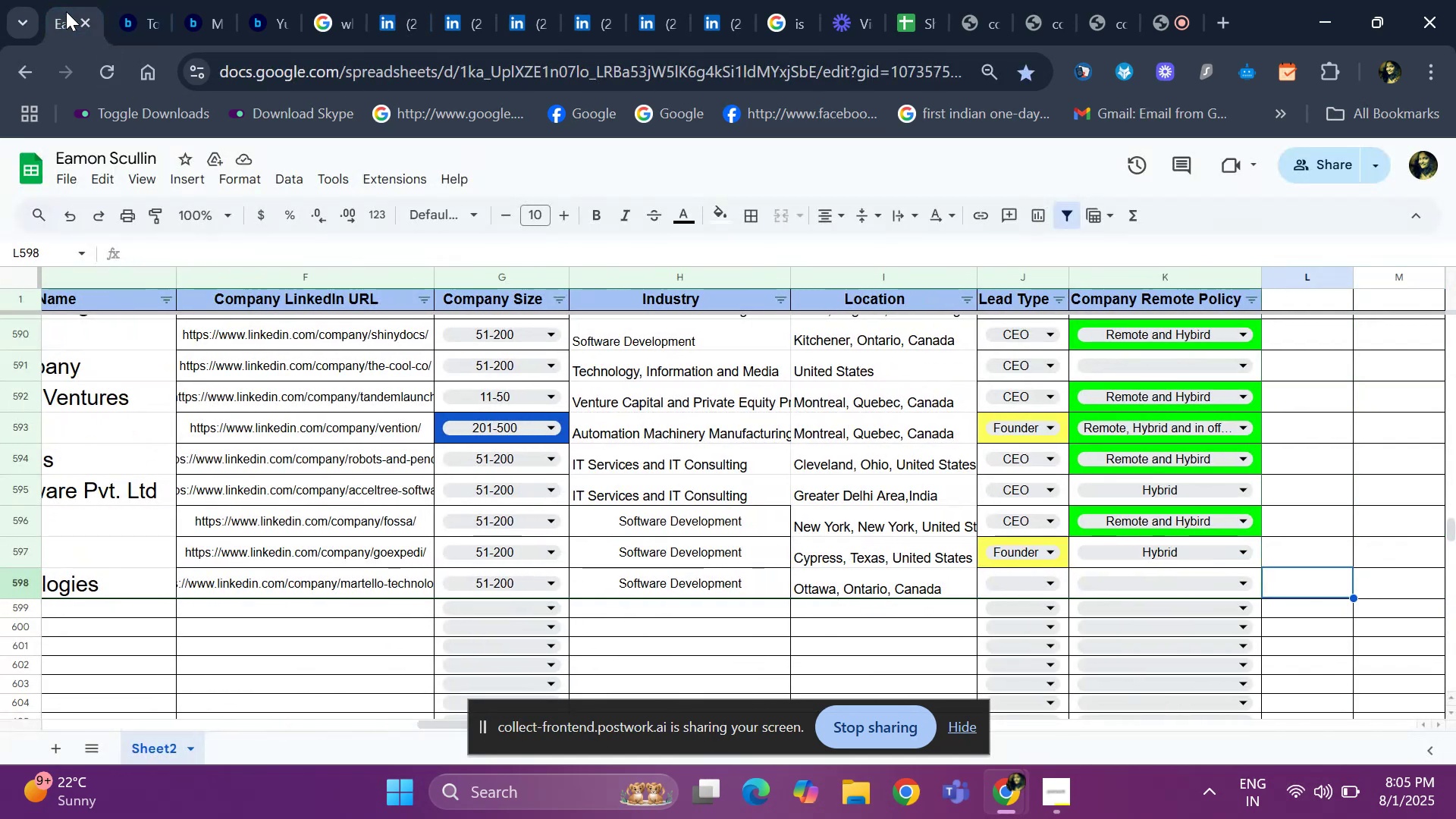 
key(ArrowLeft)
 